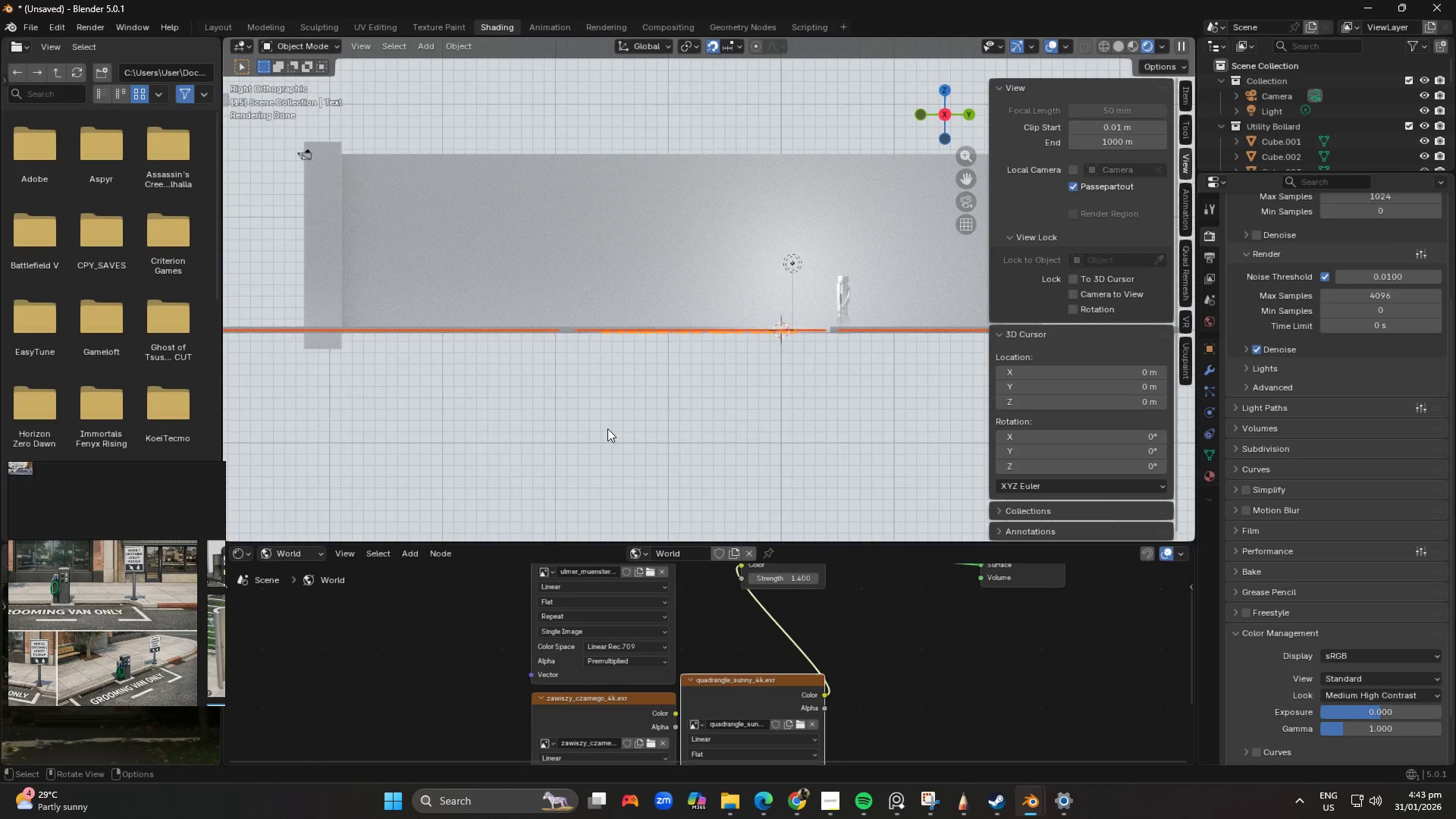 
scroll: coordinate [670, 387], scroll_direction: up, amount: 7.0
 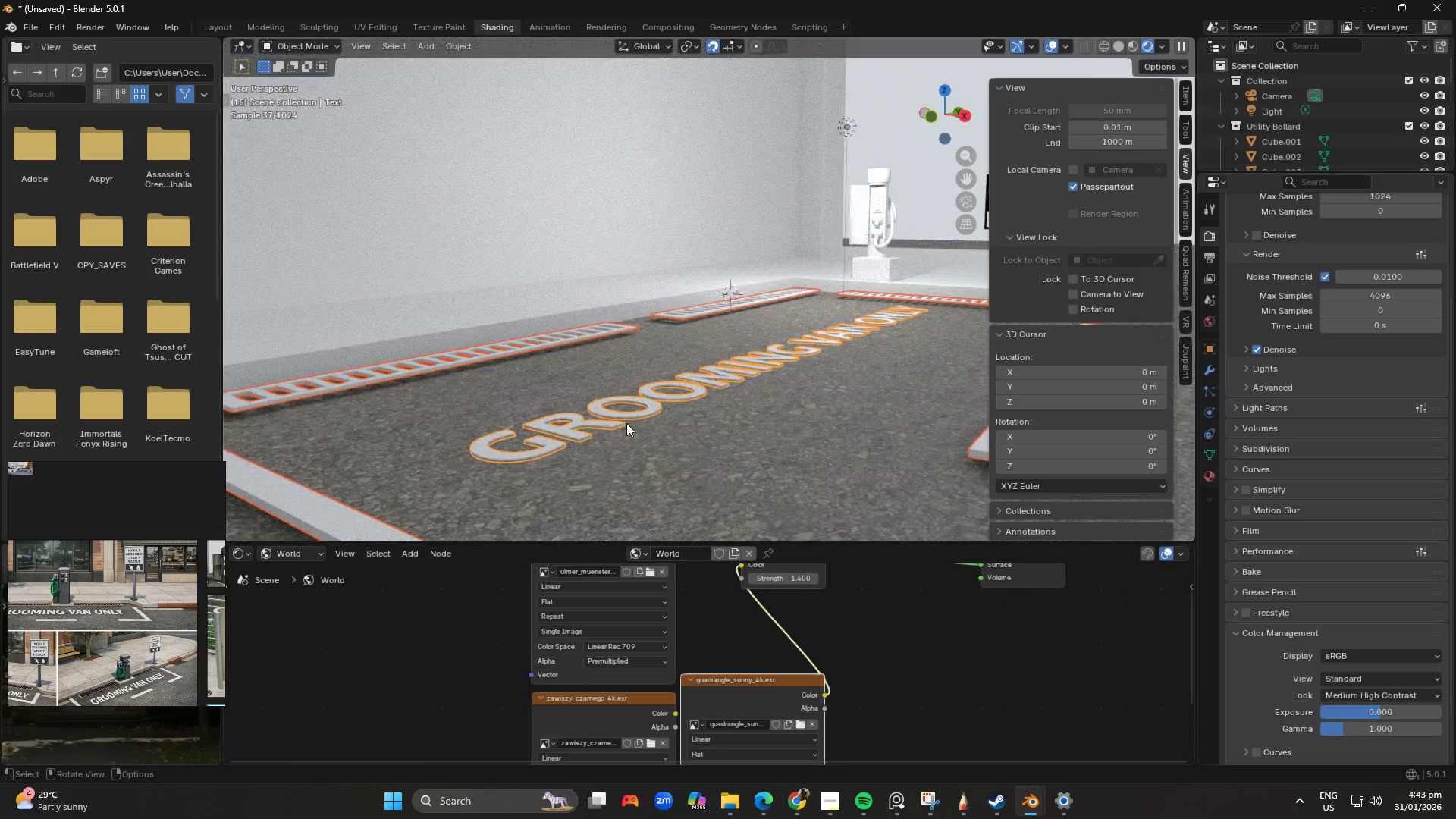 
scroll: coordinate [610, 429], scroll_direction: down, amount: 1.0
 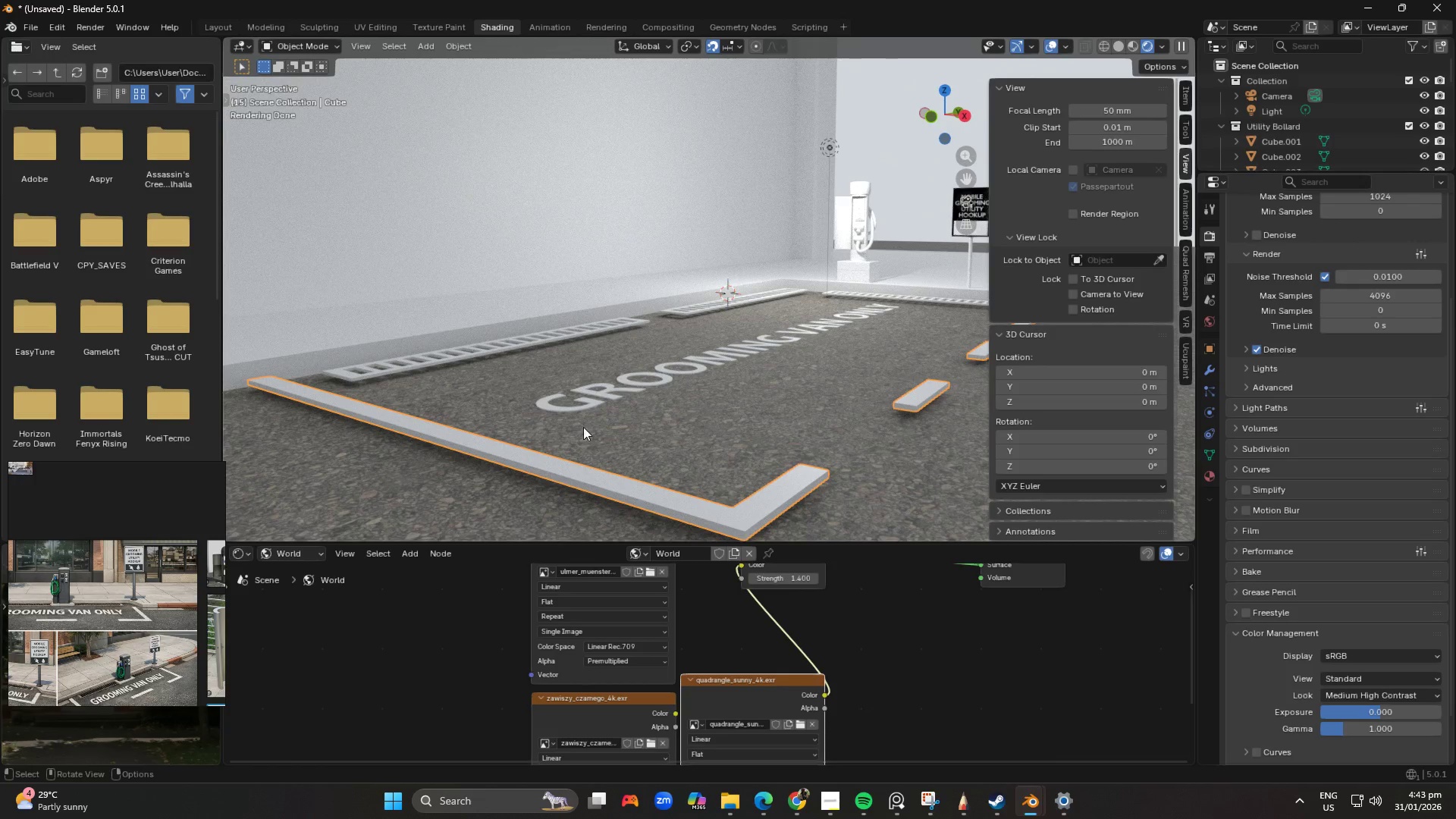 
hold_key(key=ControlLeft, duration=0.66)
left_click([486, 346])
 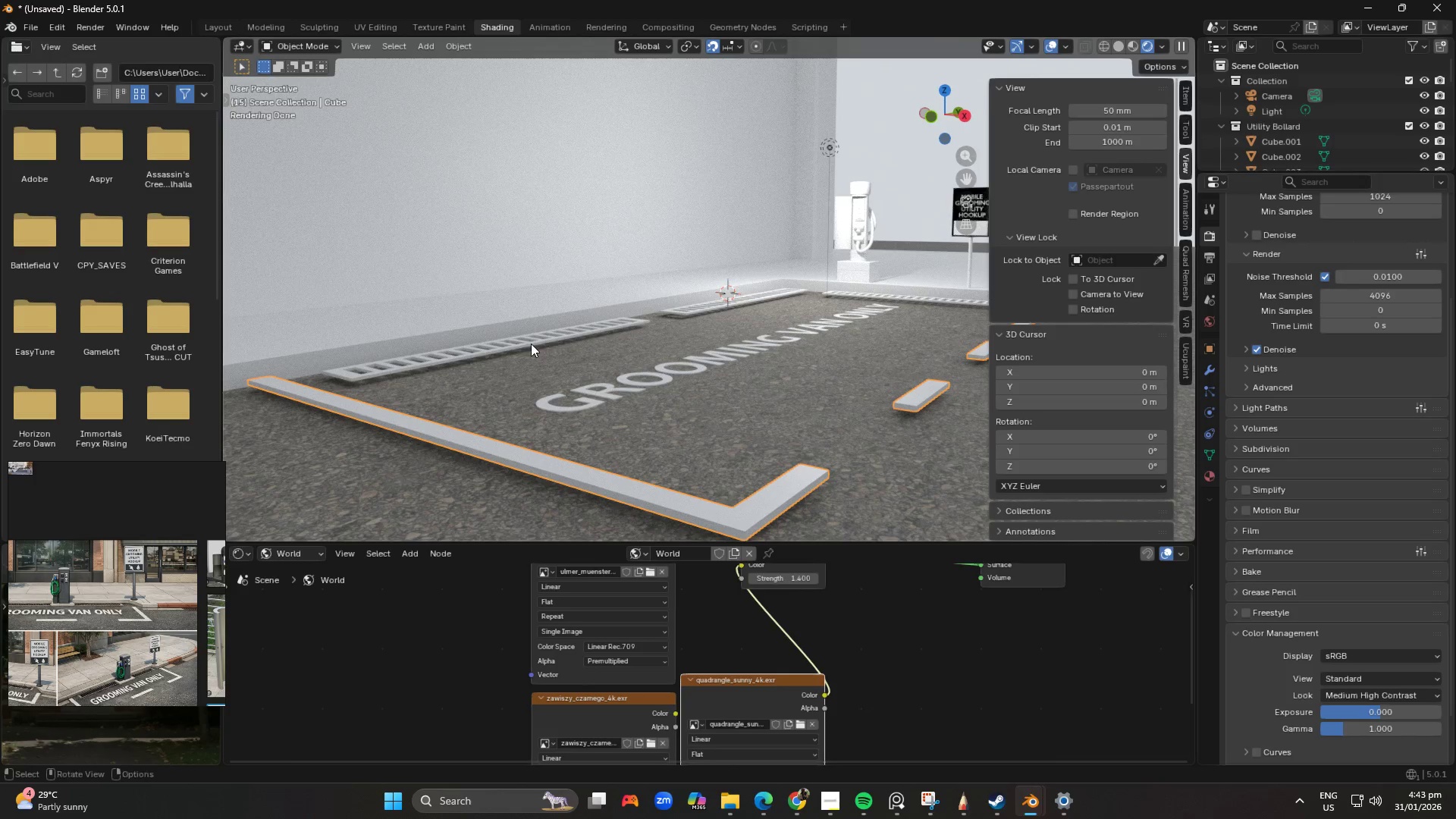 
hold_key(key=ShiftLeft, duration=0.8)
left_click([532, 343])
 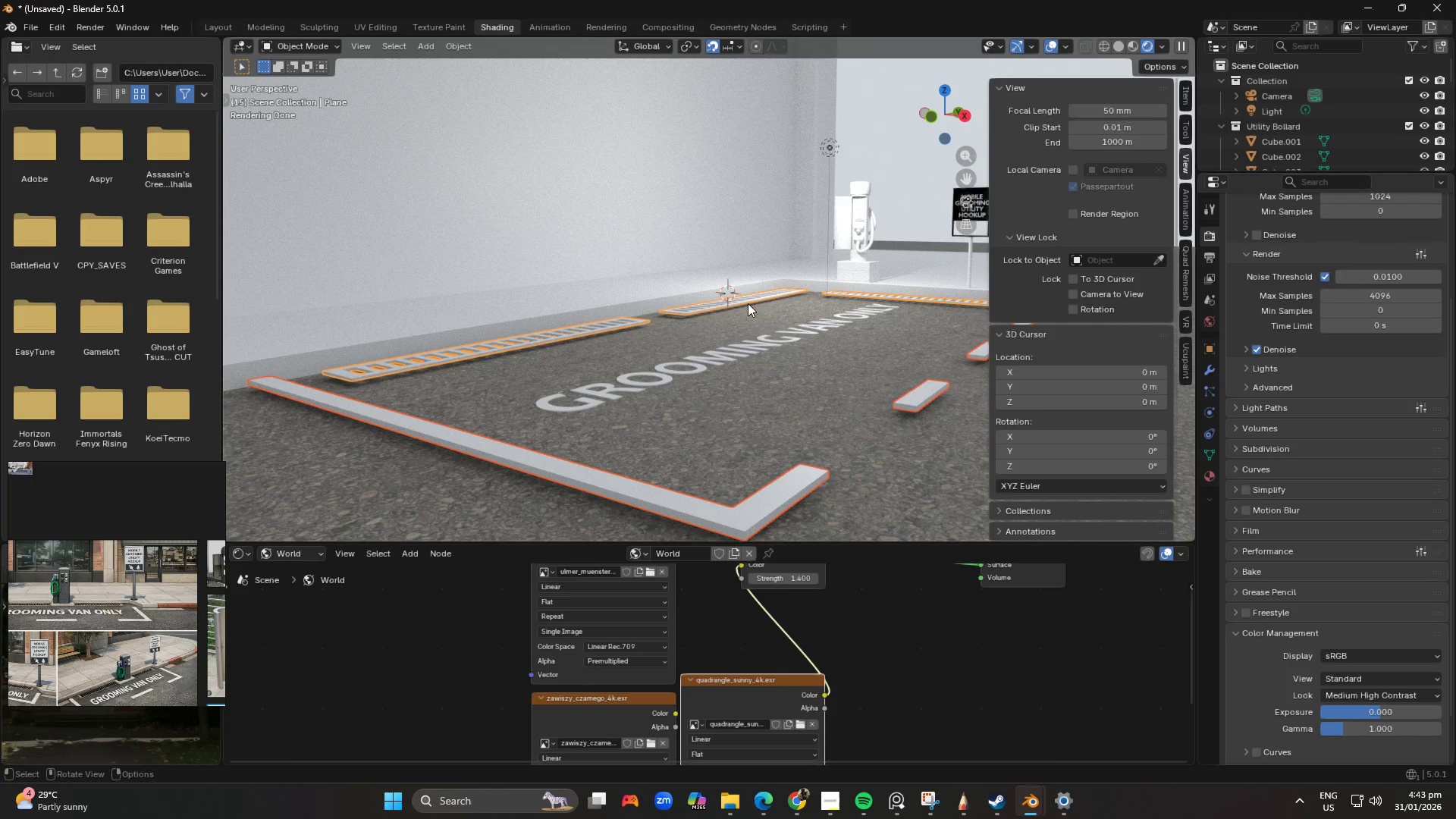 
scroll: coordinate [722, 330], scroll_direction: none, amount: 0.0
 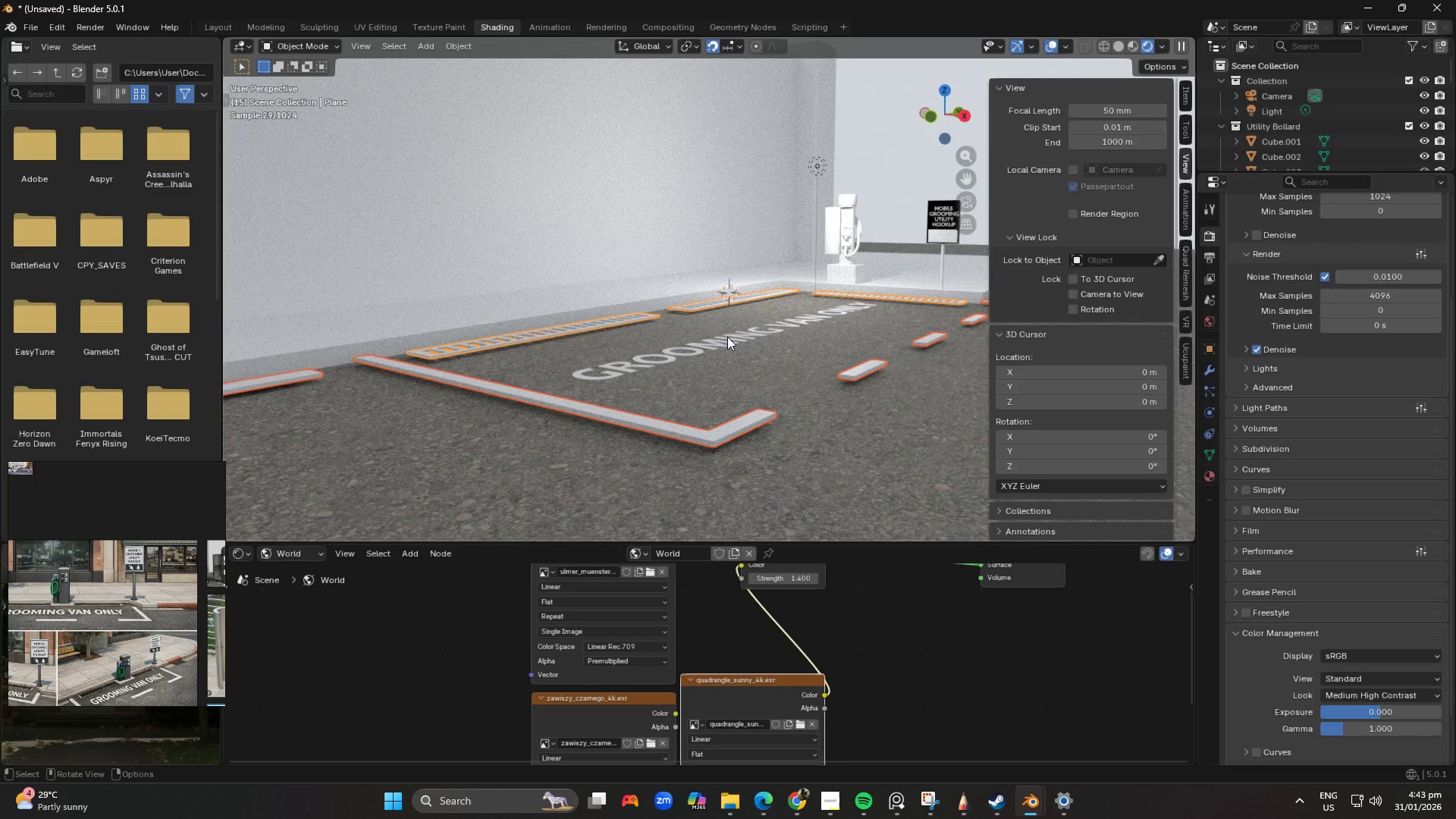 
key(Shift+ShiftLeft)
 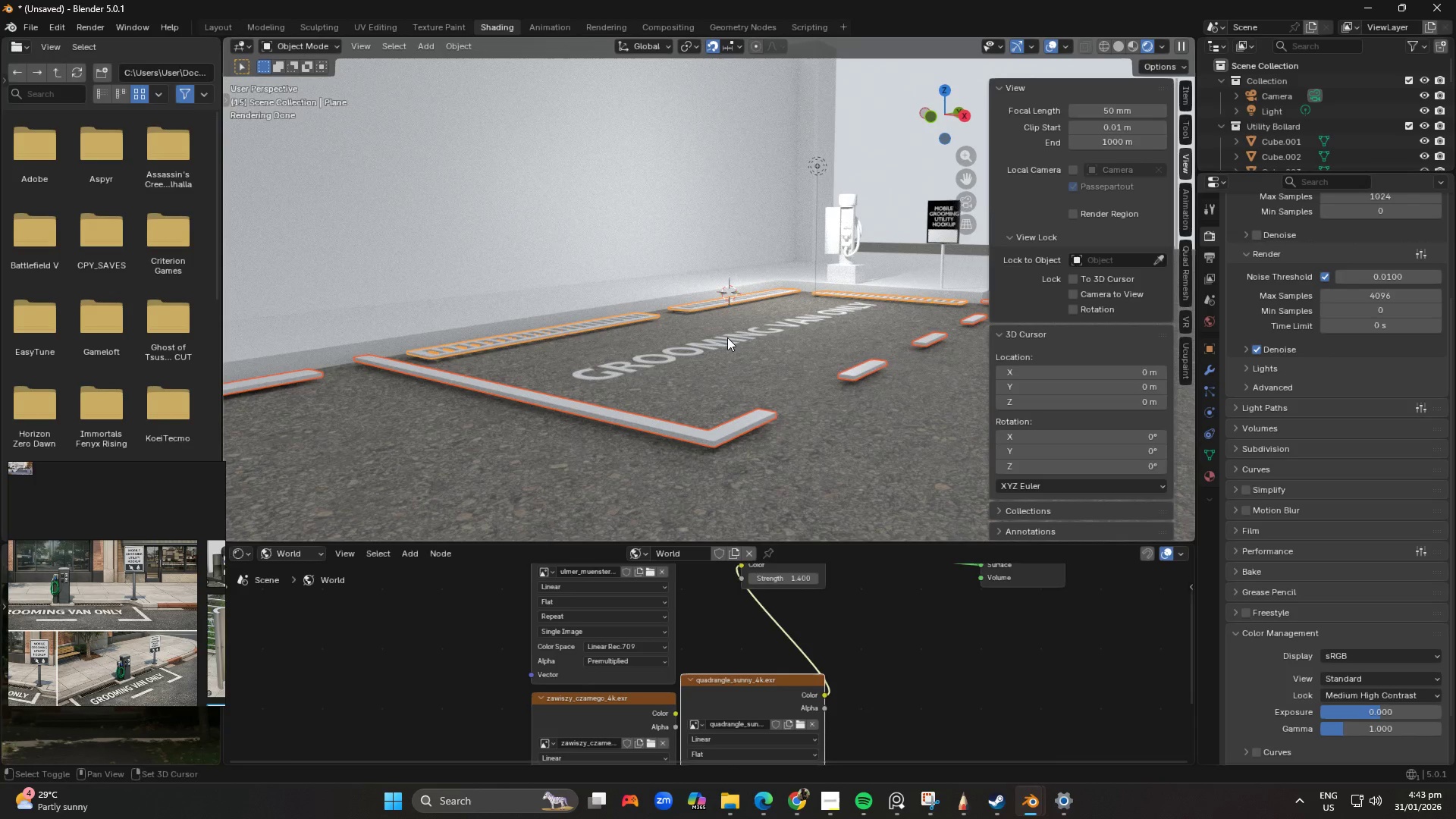 
key(Shift+ShiftLeft)
 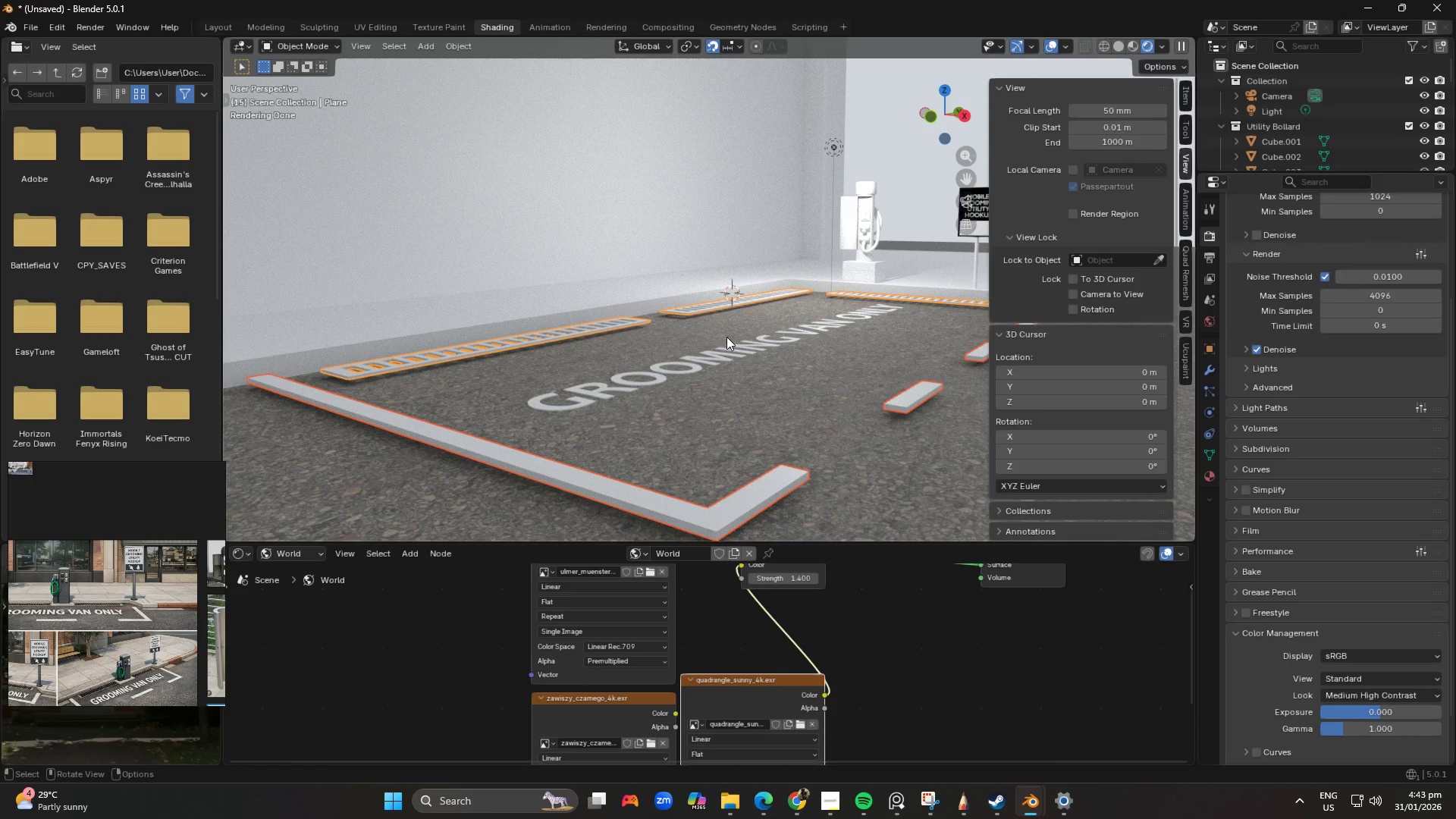 
scroll: coordinate [727, 337], scroll_direction: up, amount: 2.0
 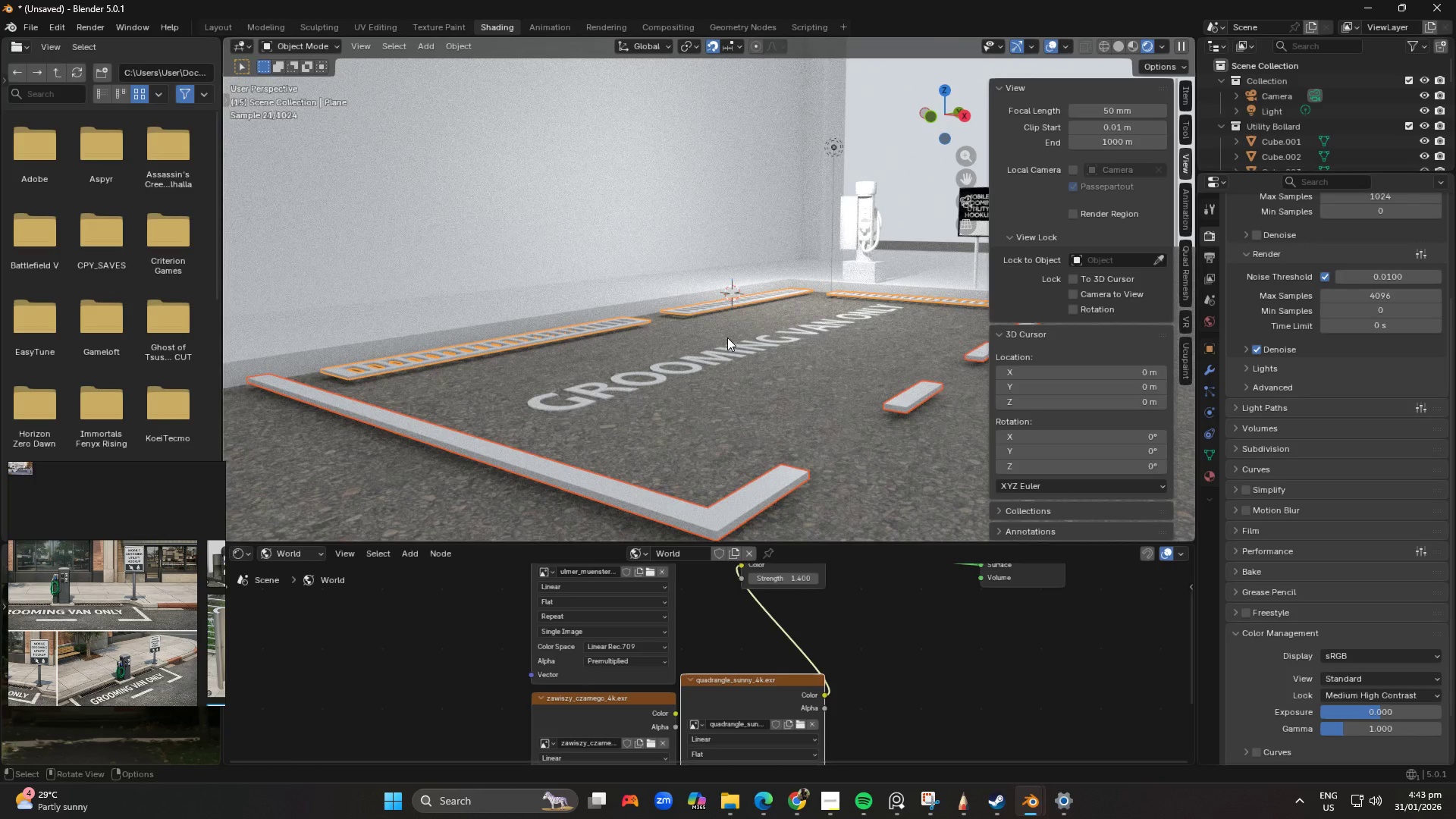 
key(Tab)
 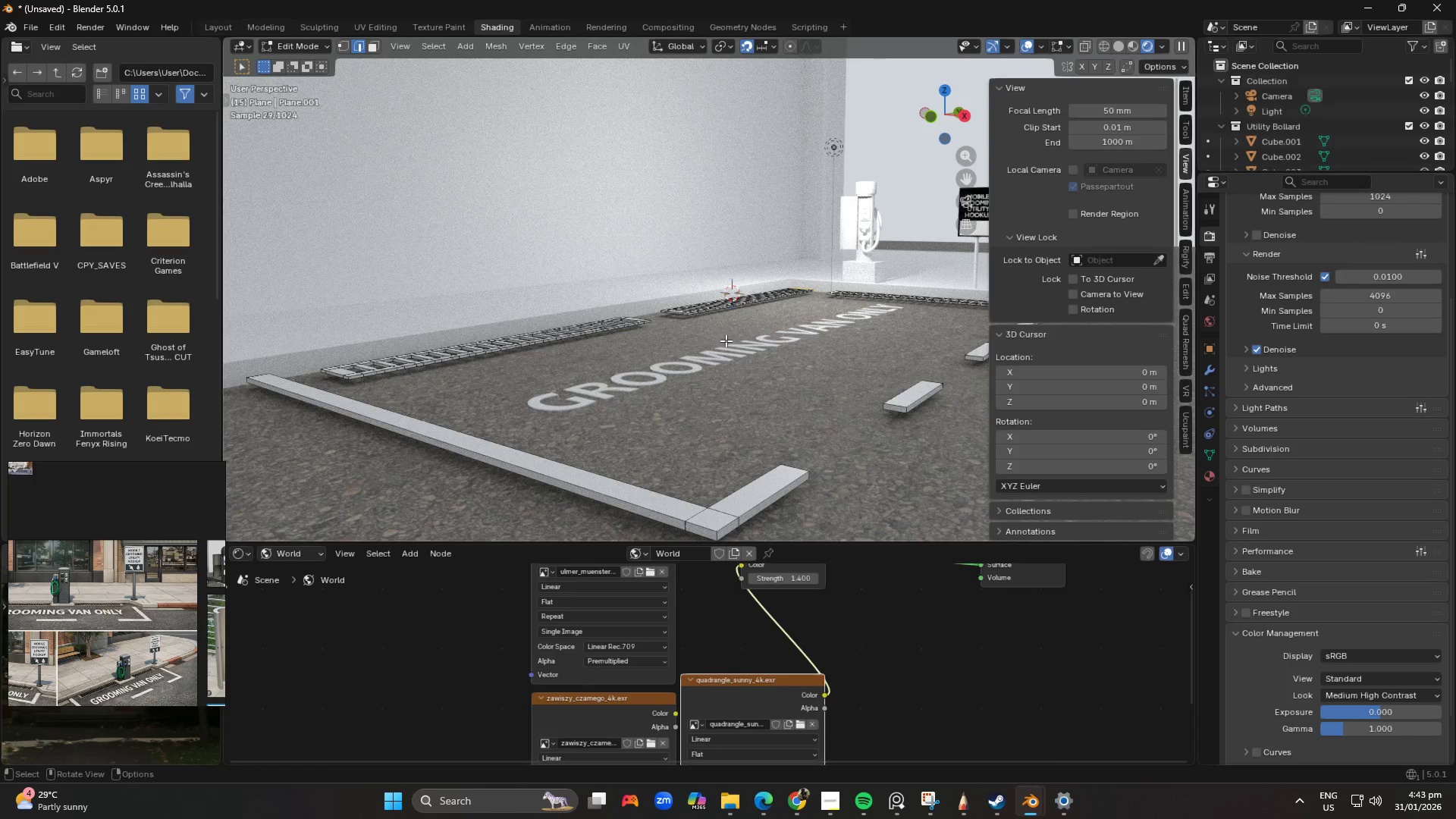 
type(agz)
 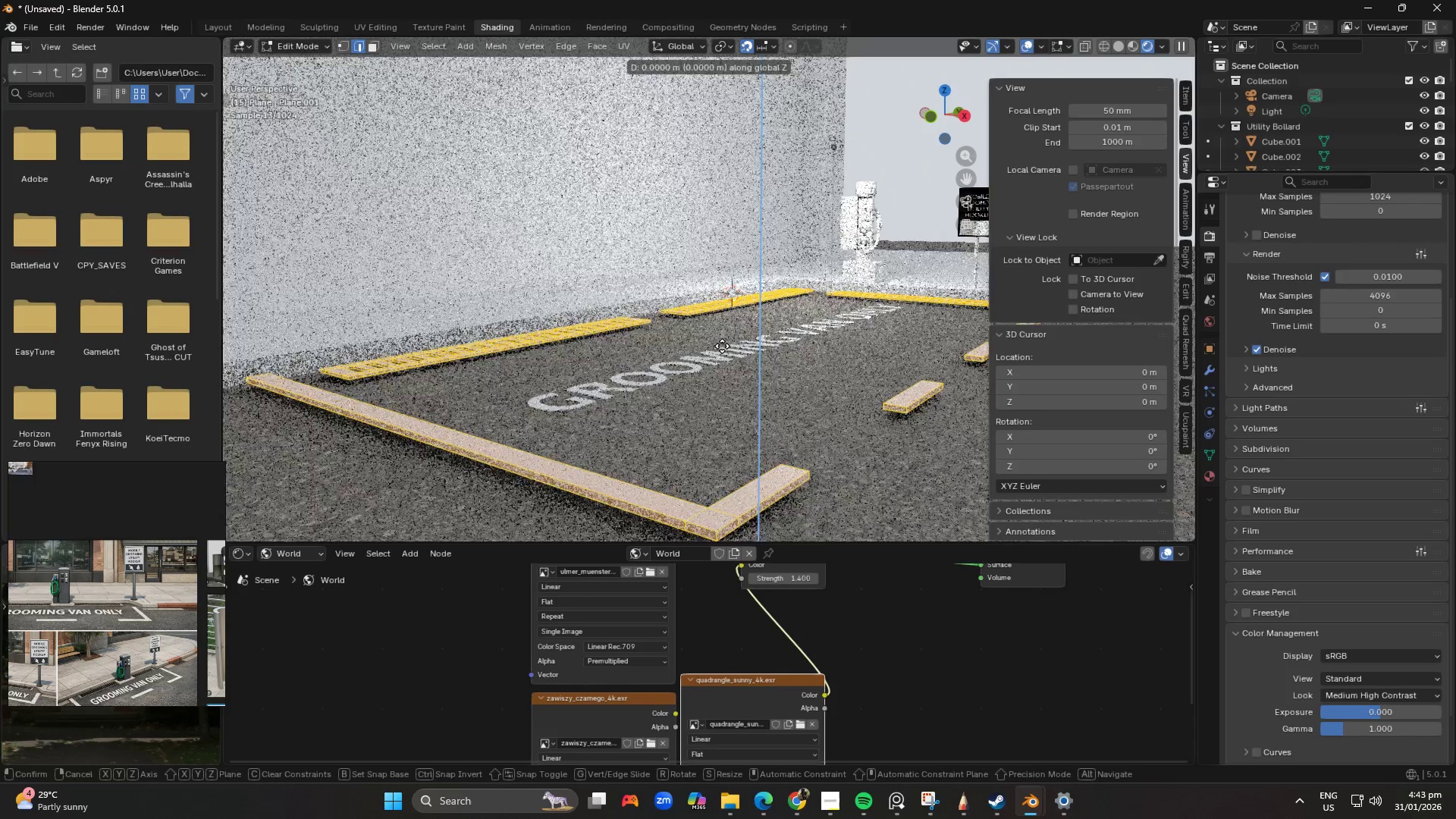 
hold_key(key=ShiftLeft, duration=3.17)
 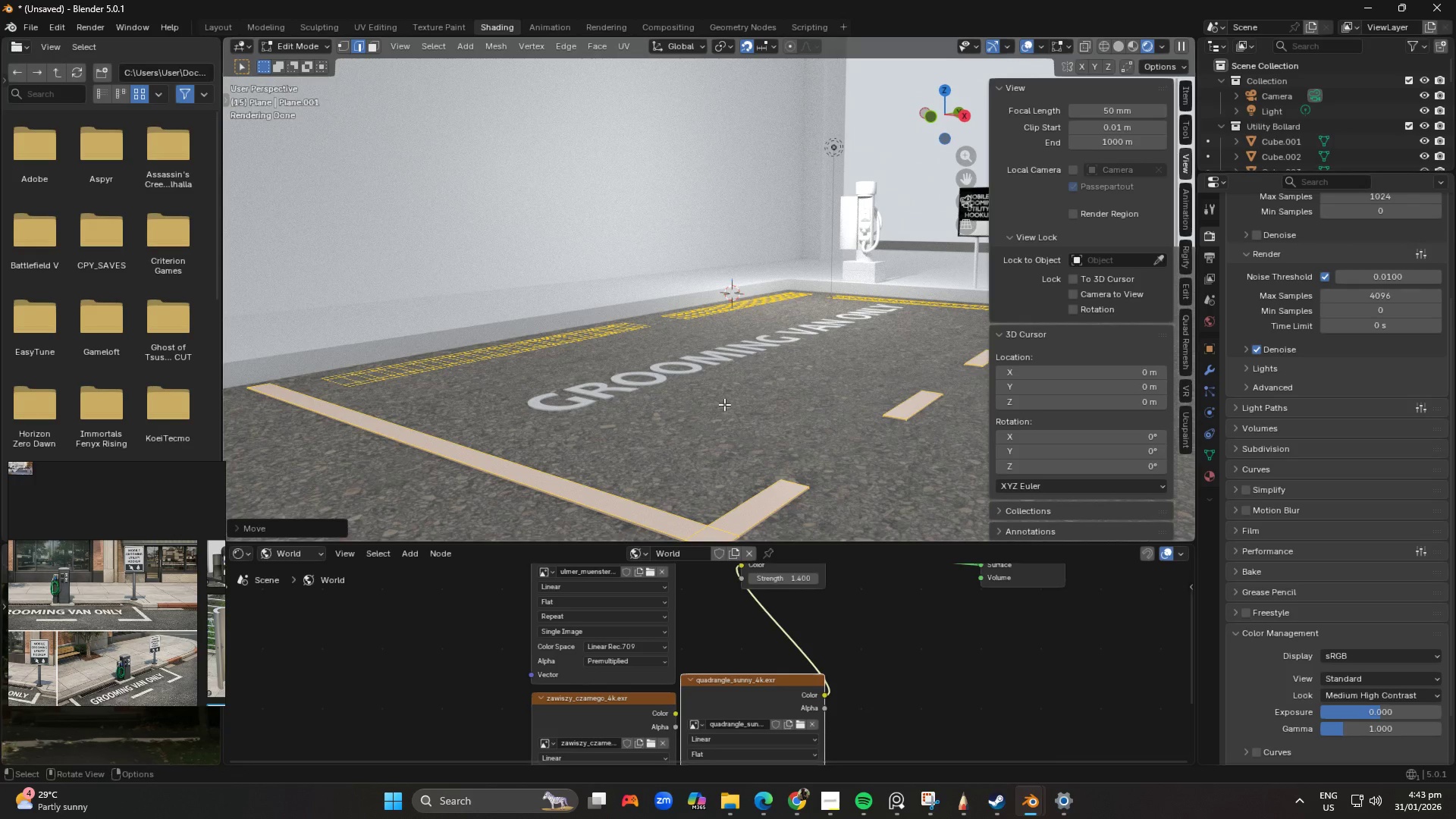 
hold_key(key=ControlLeft, duration=1.5)
 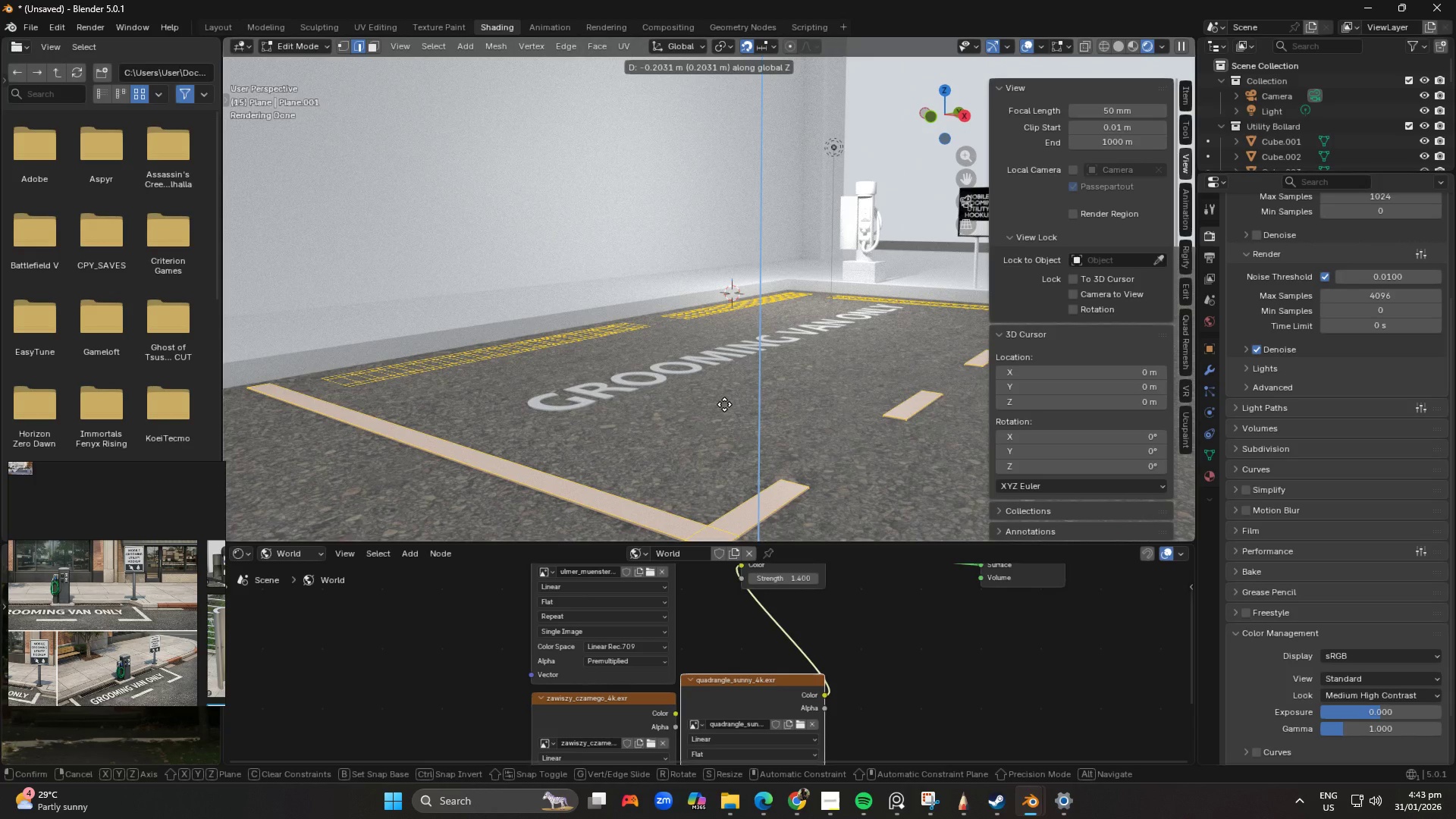 
hold_key(key=ControlLeft, duration=1.31)
left_click([724, 404])
 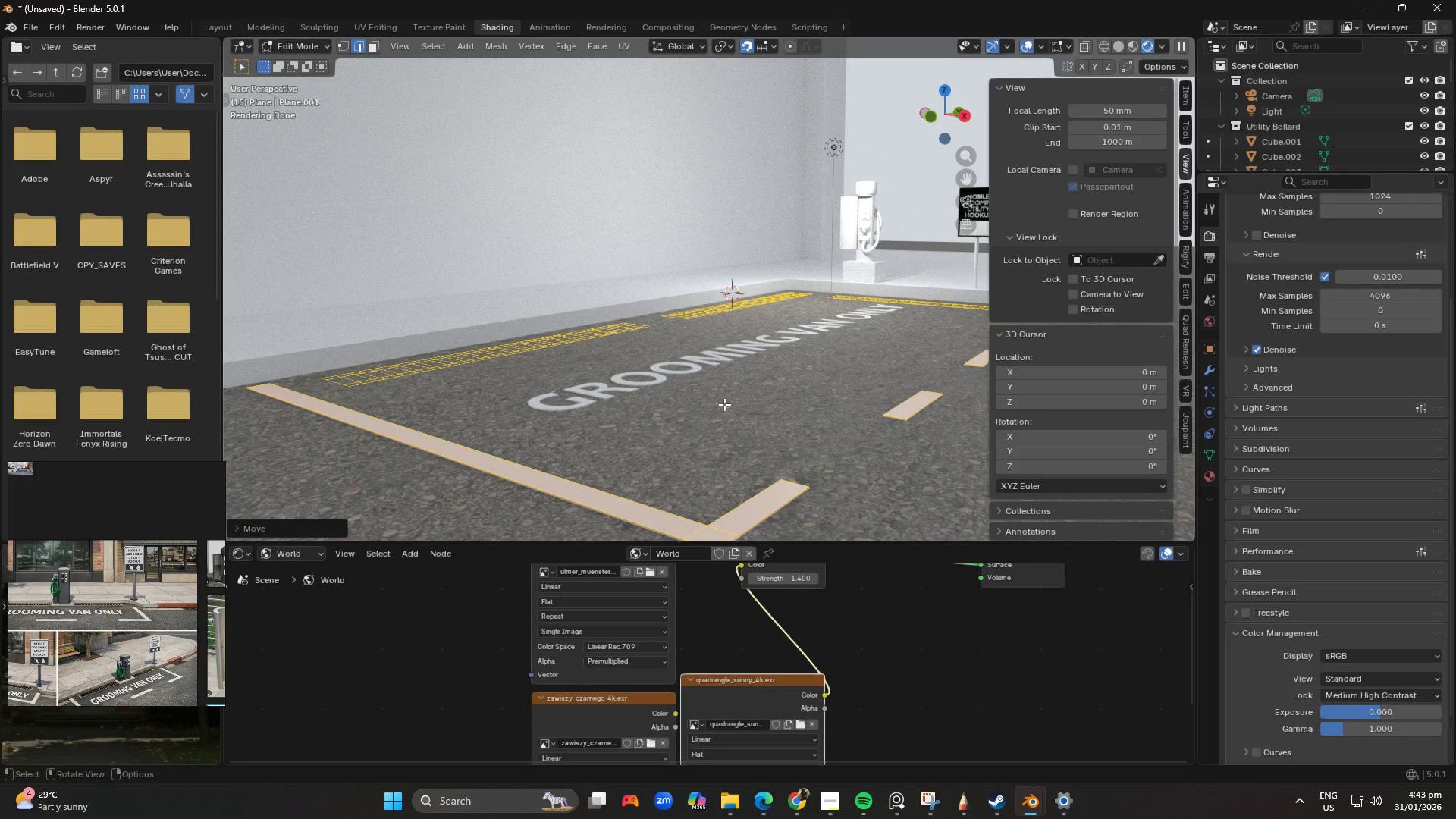 
right_click([724, 404])
 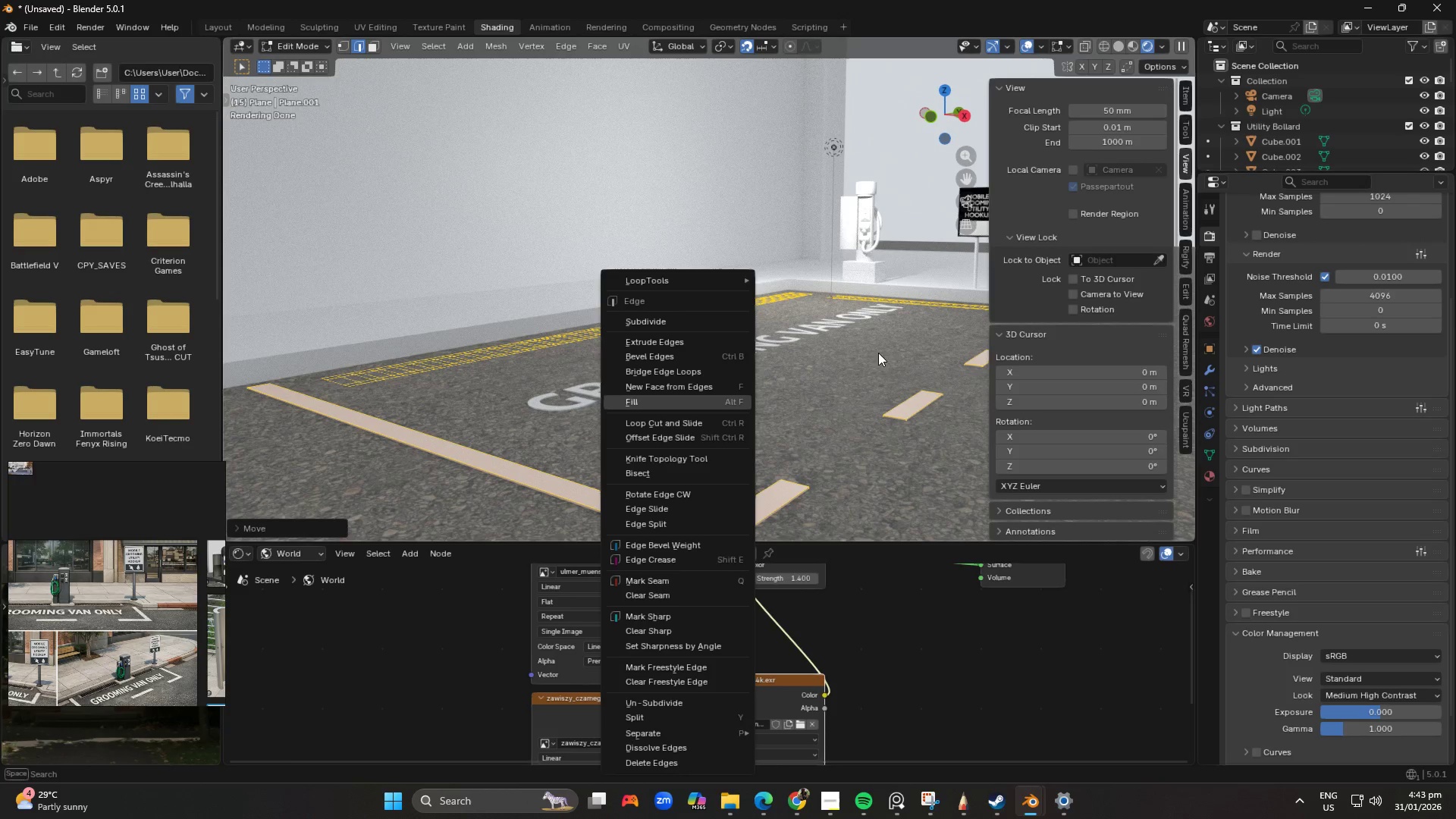 
key(Control+Z)
 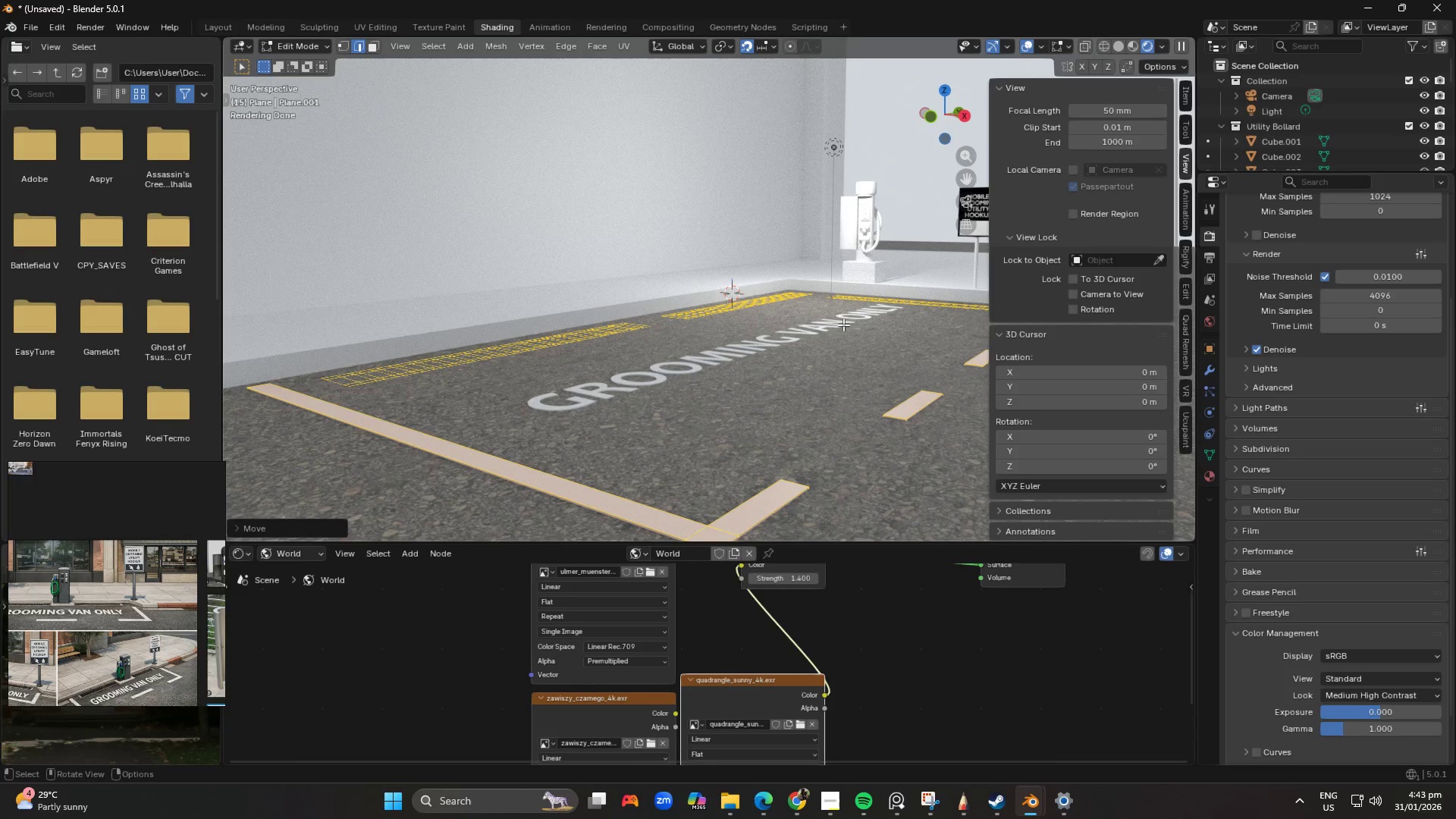 
key(Control+Z)
 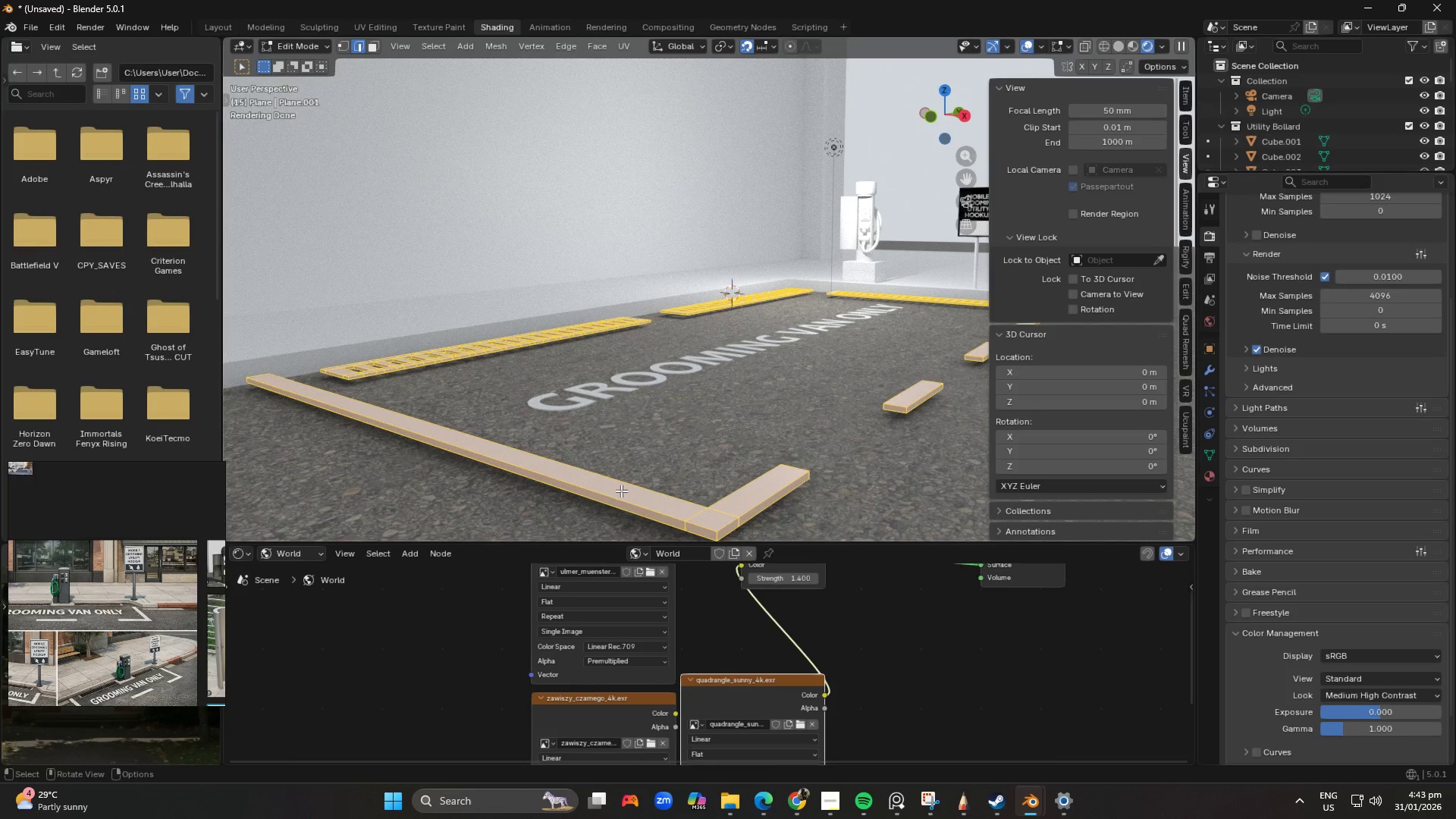 
key(Tab)
 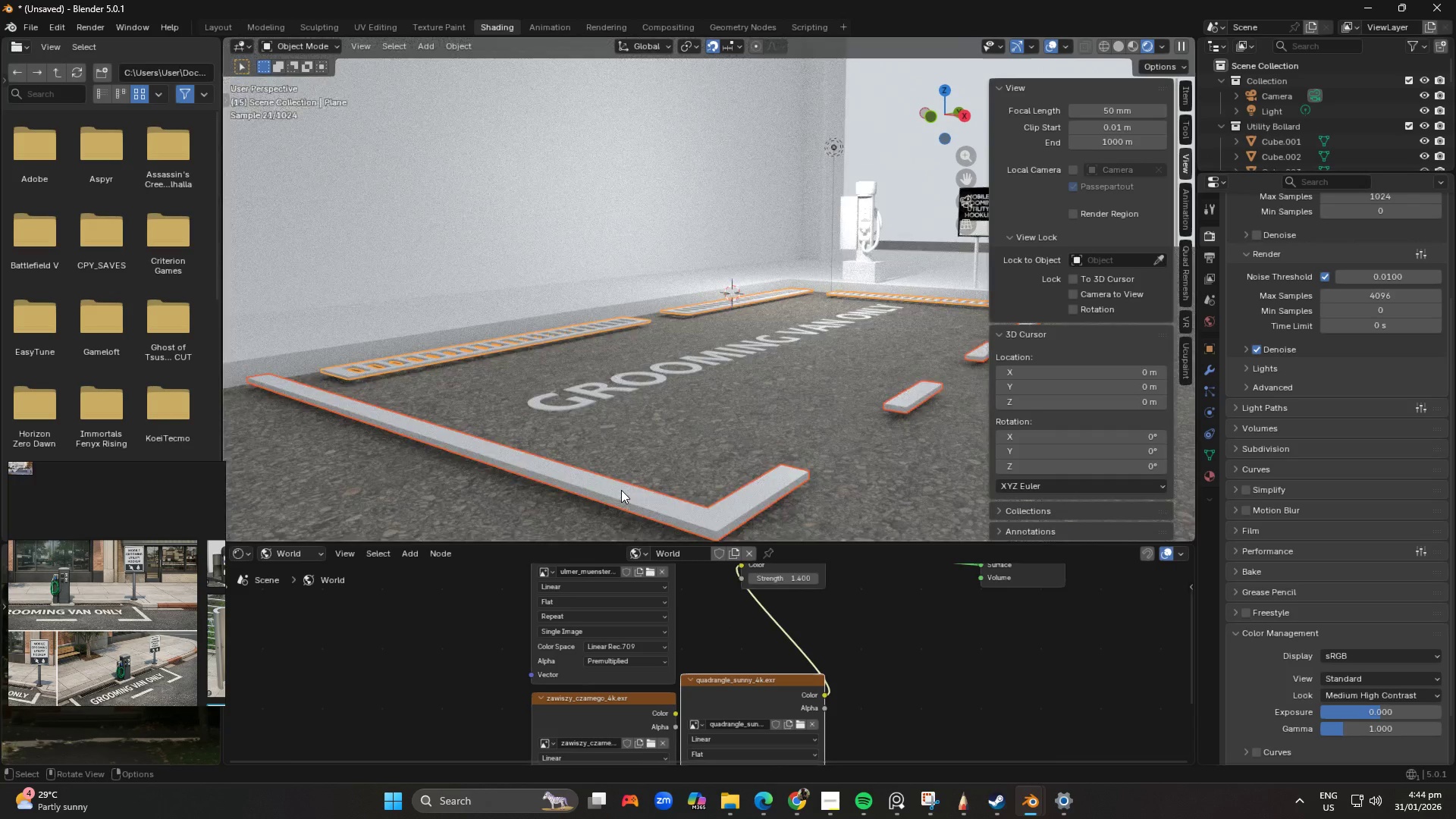 
left_click([621, 490])
 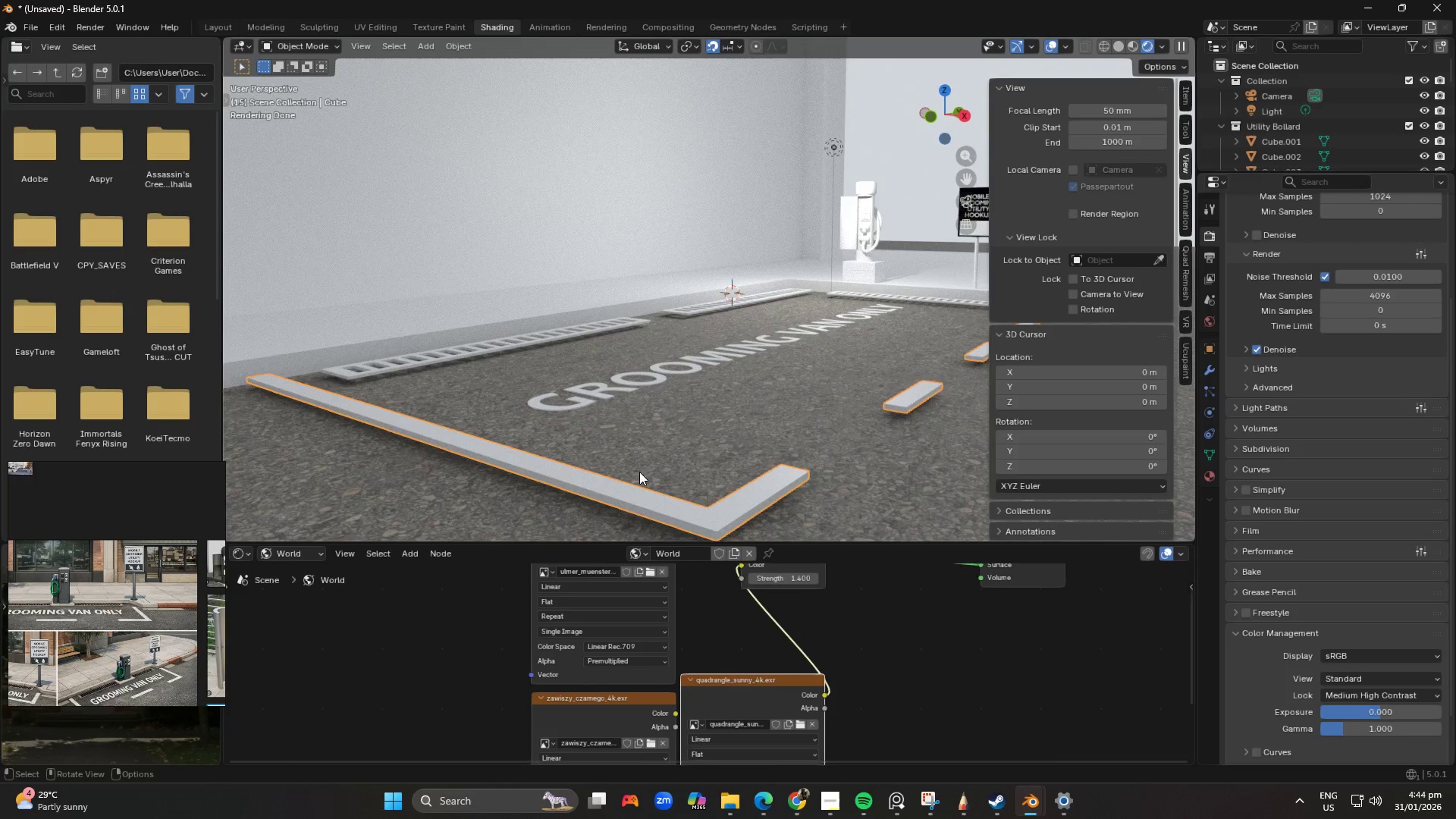 
scroll: coordinate [640, 472], scroll_direction: down, amount: 3.0
 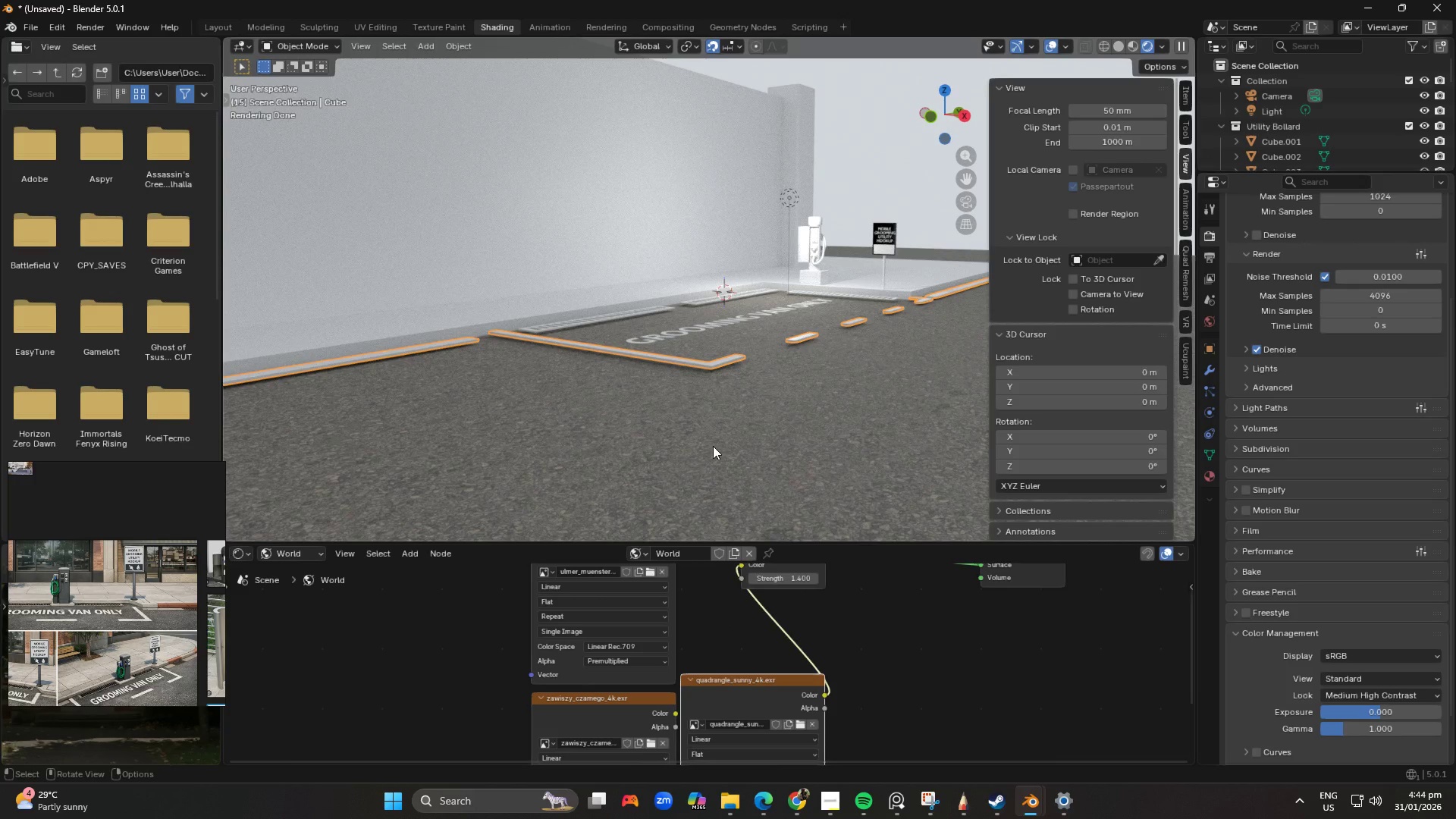 
scroll: coordinate [713, 445], scroll_direction: up, amount: 3.0
 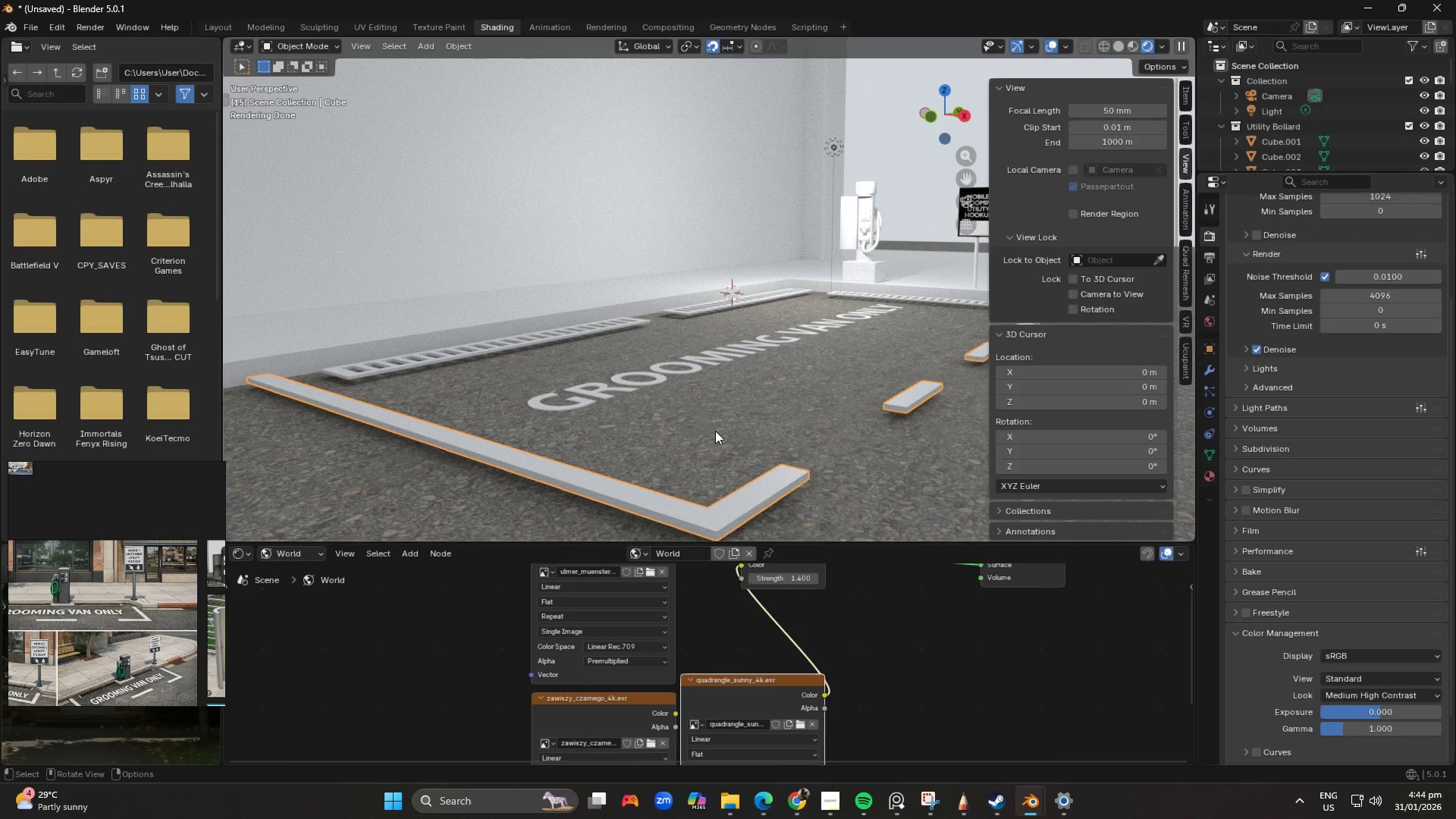 
key(Tab)
type(gz)
 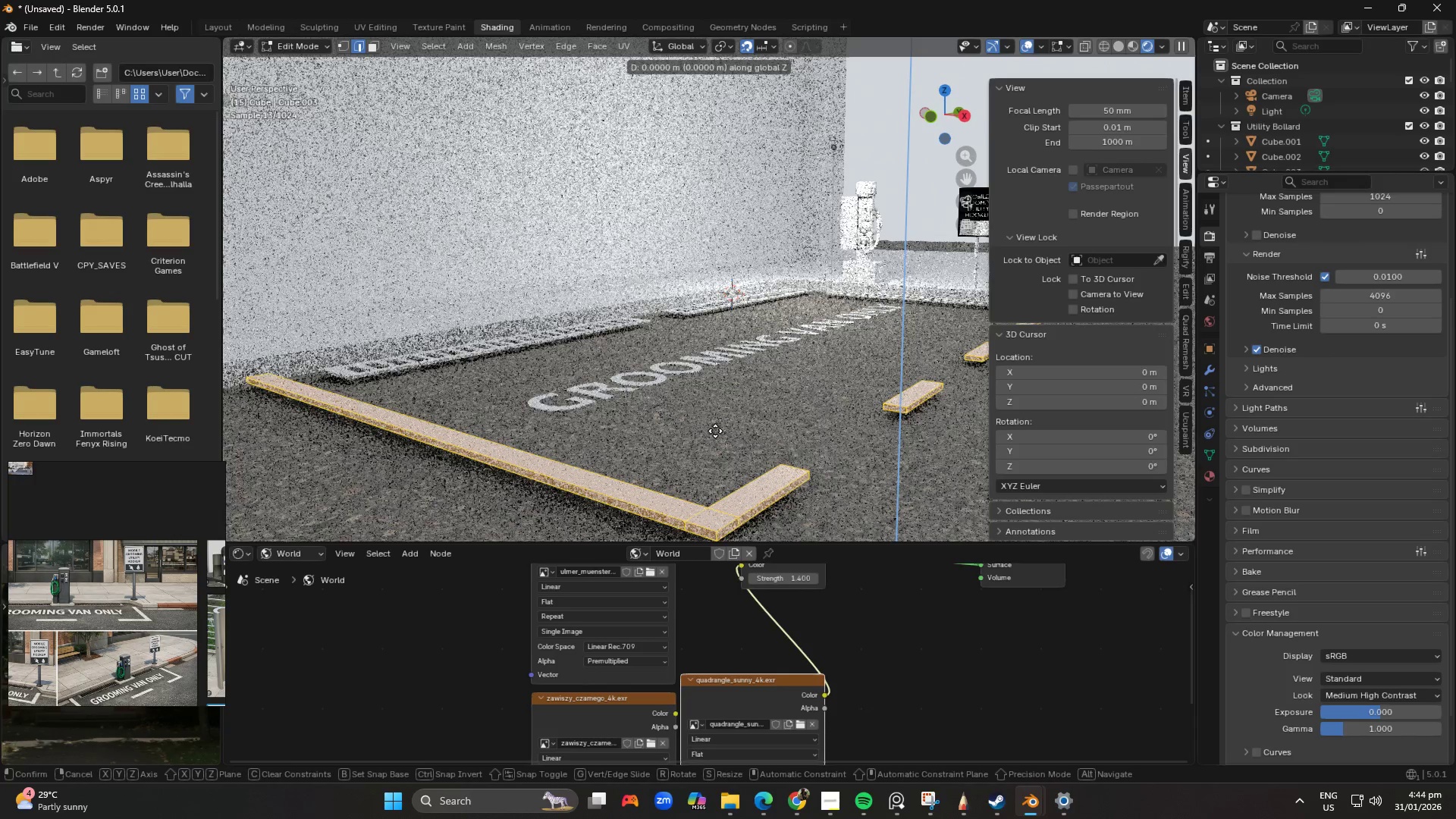 
hold_key(key=ControlLeft, duration=1.5)
 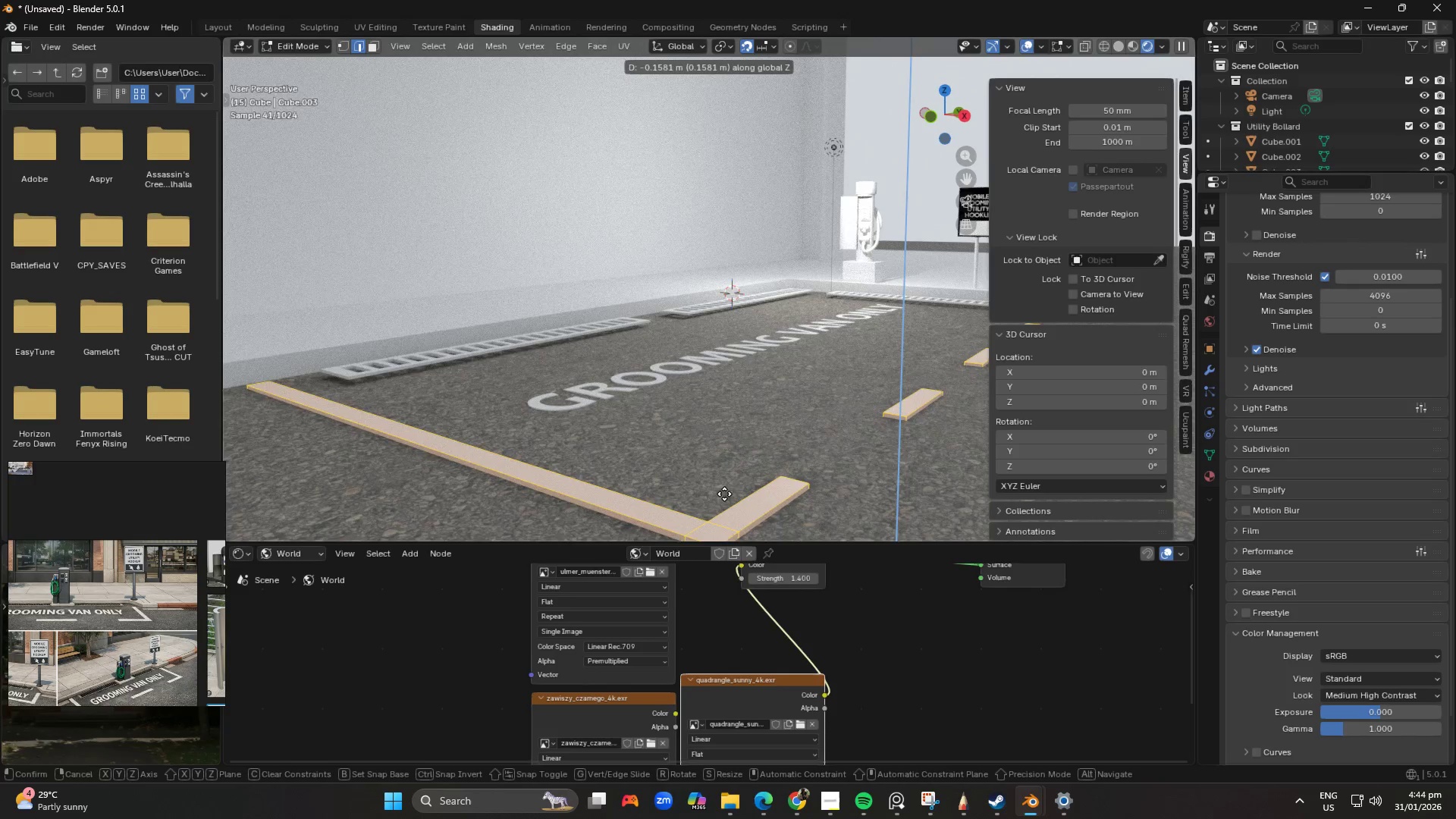 
hold_key(key=ShiftLeft, duration=1.5)
 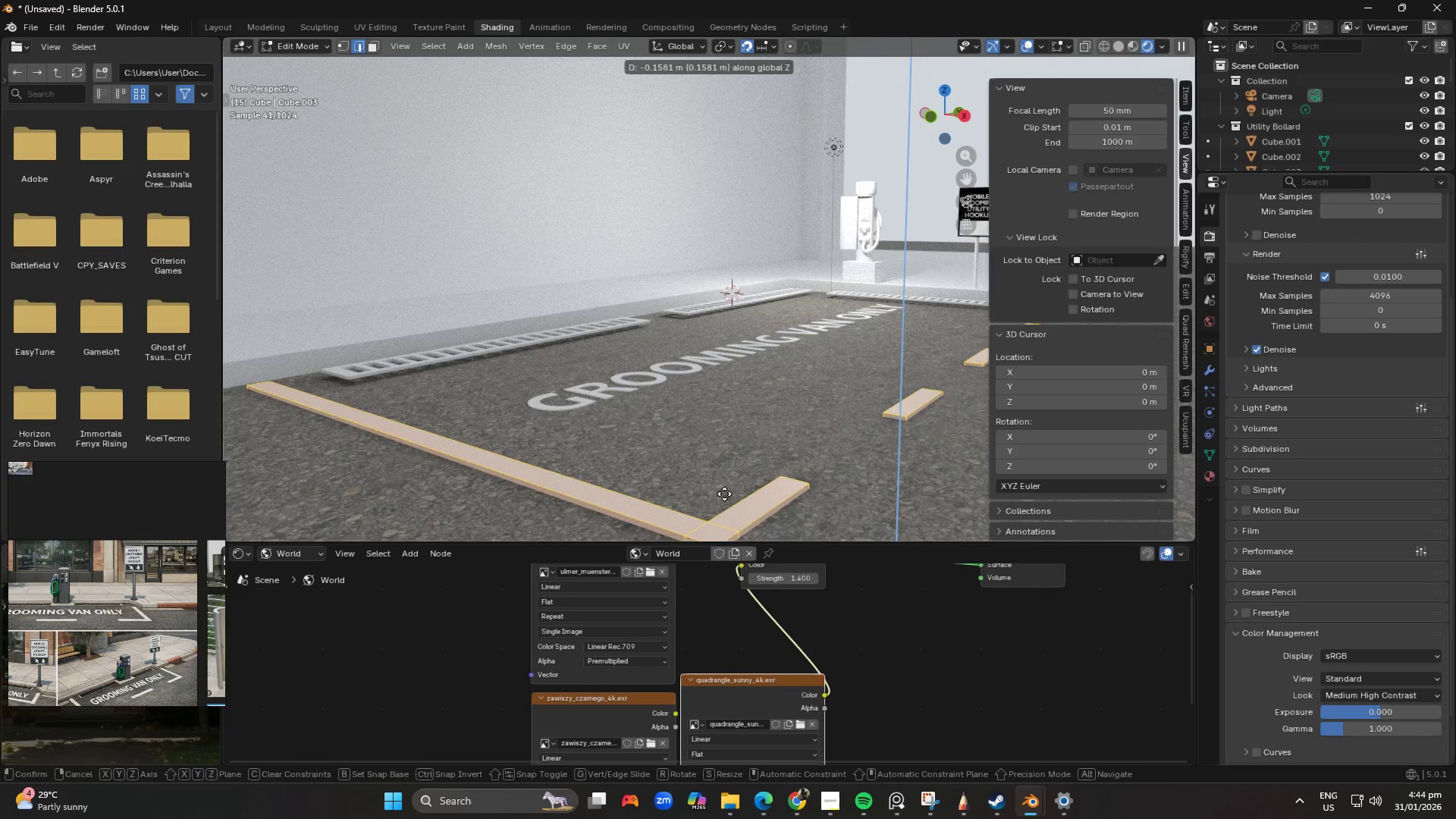 
hold_key(key=ShiftLeft, duration=1.52)
 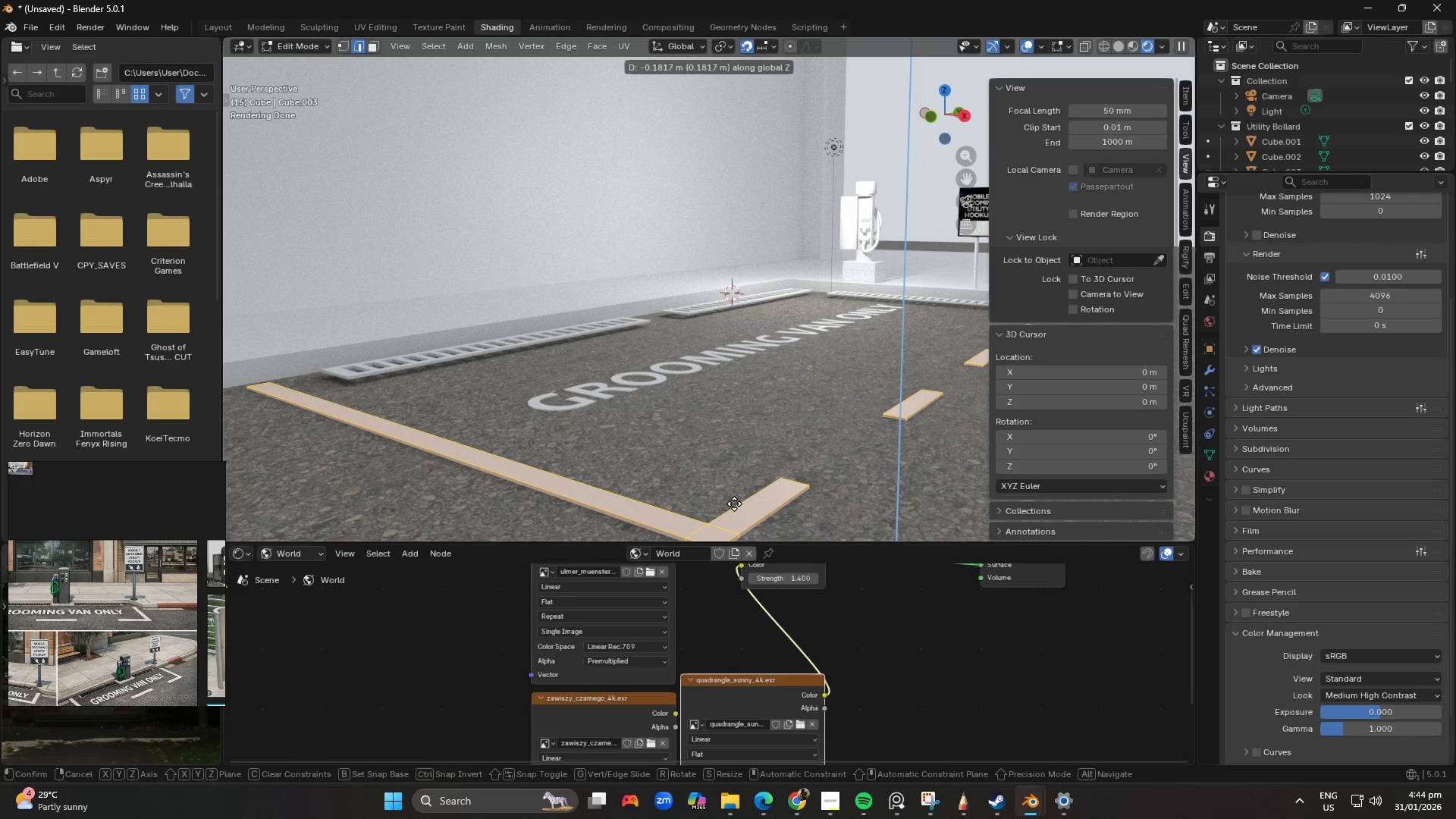 
hold_key(key=ControlLeft, duration=1.52)
 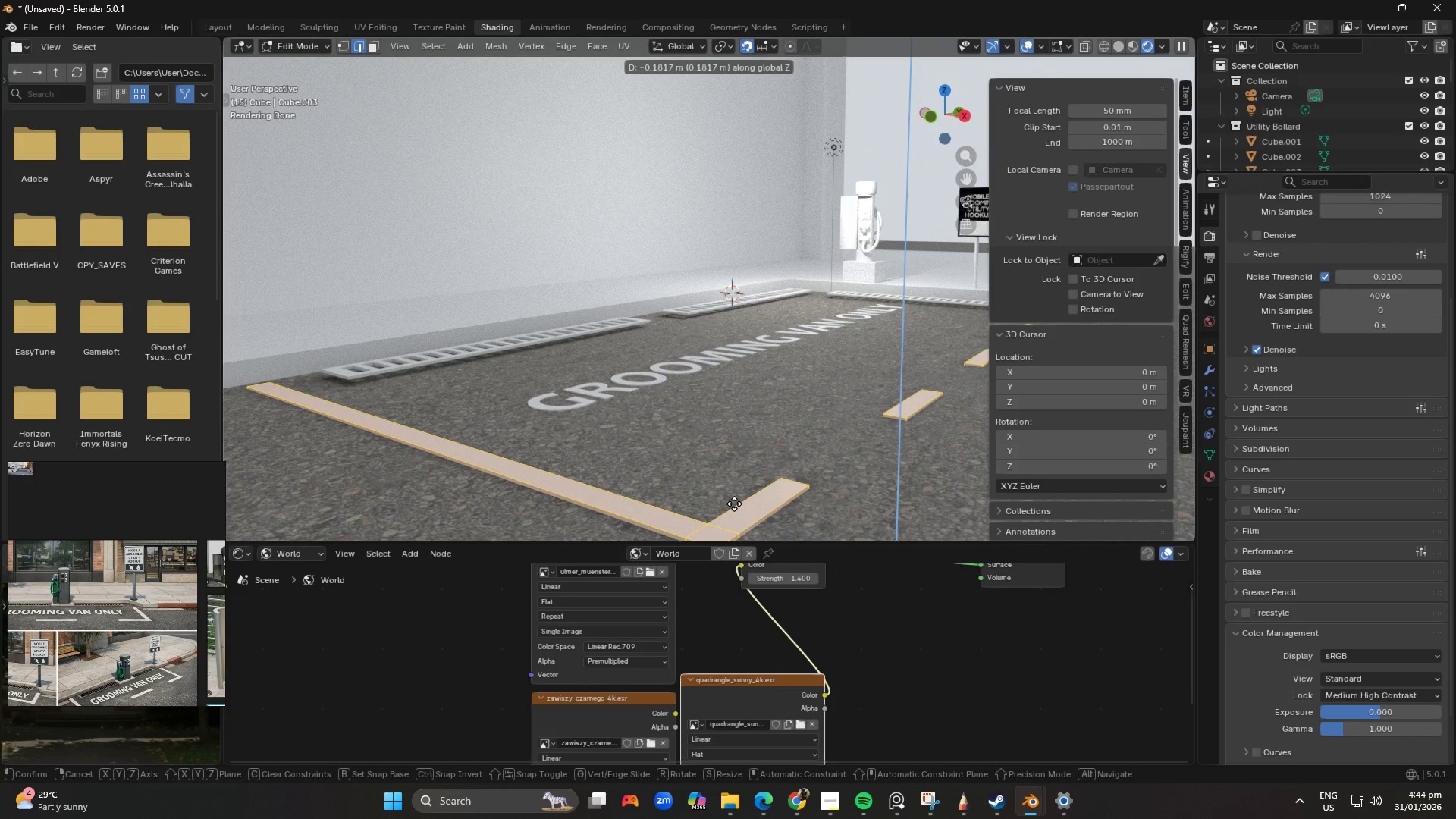 
hold_key(key=ControlLeft, duration=1.06)
hold_key(key=ShiftLeft, duration=1.06)
left_click([734, 504])
 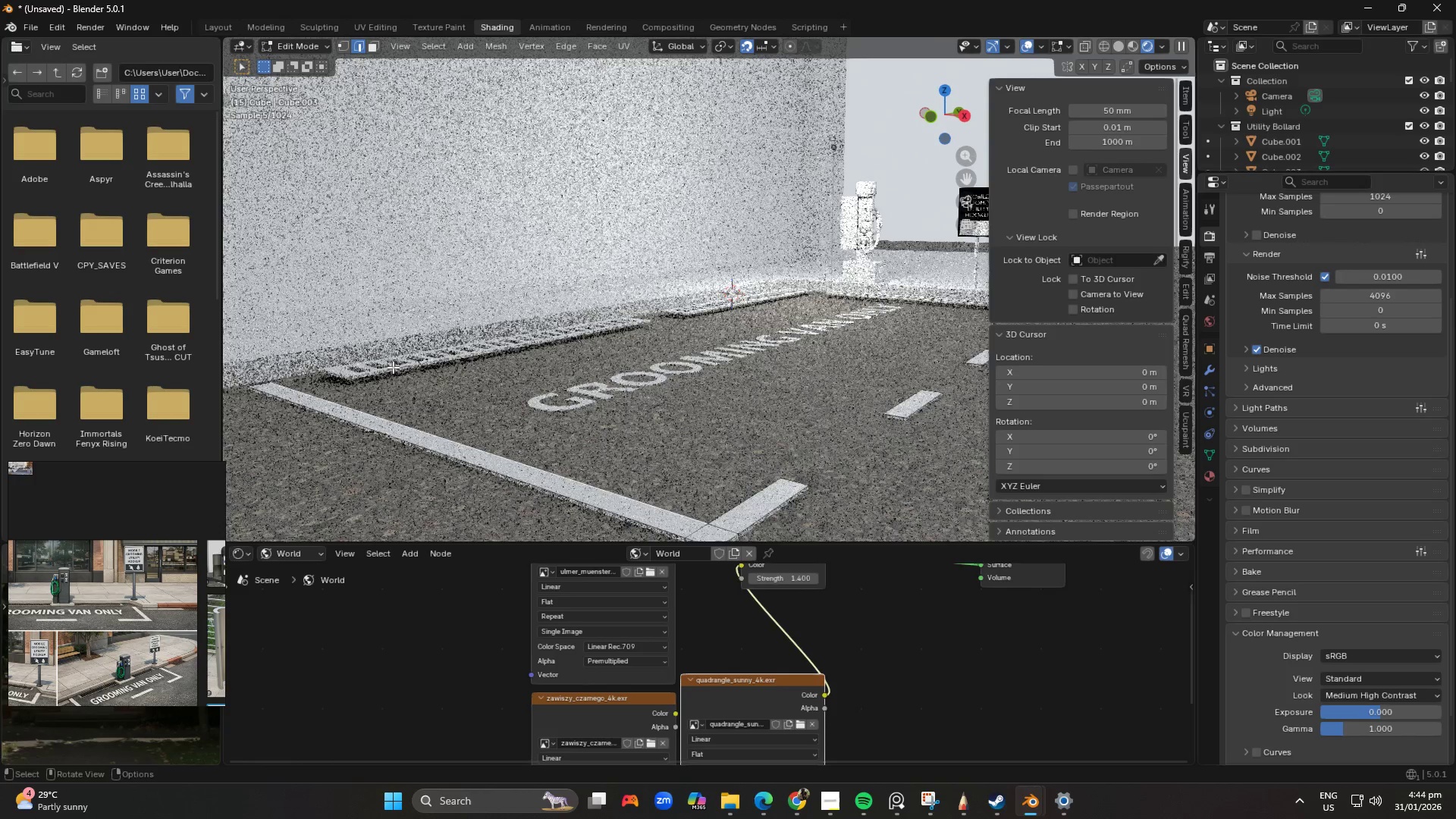 
key(Tab)
 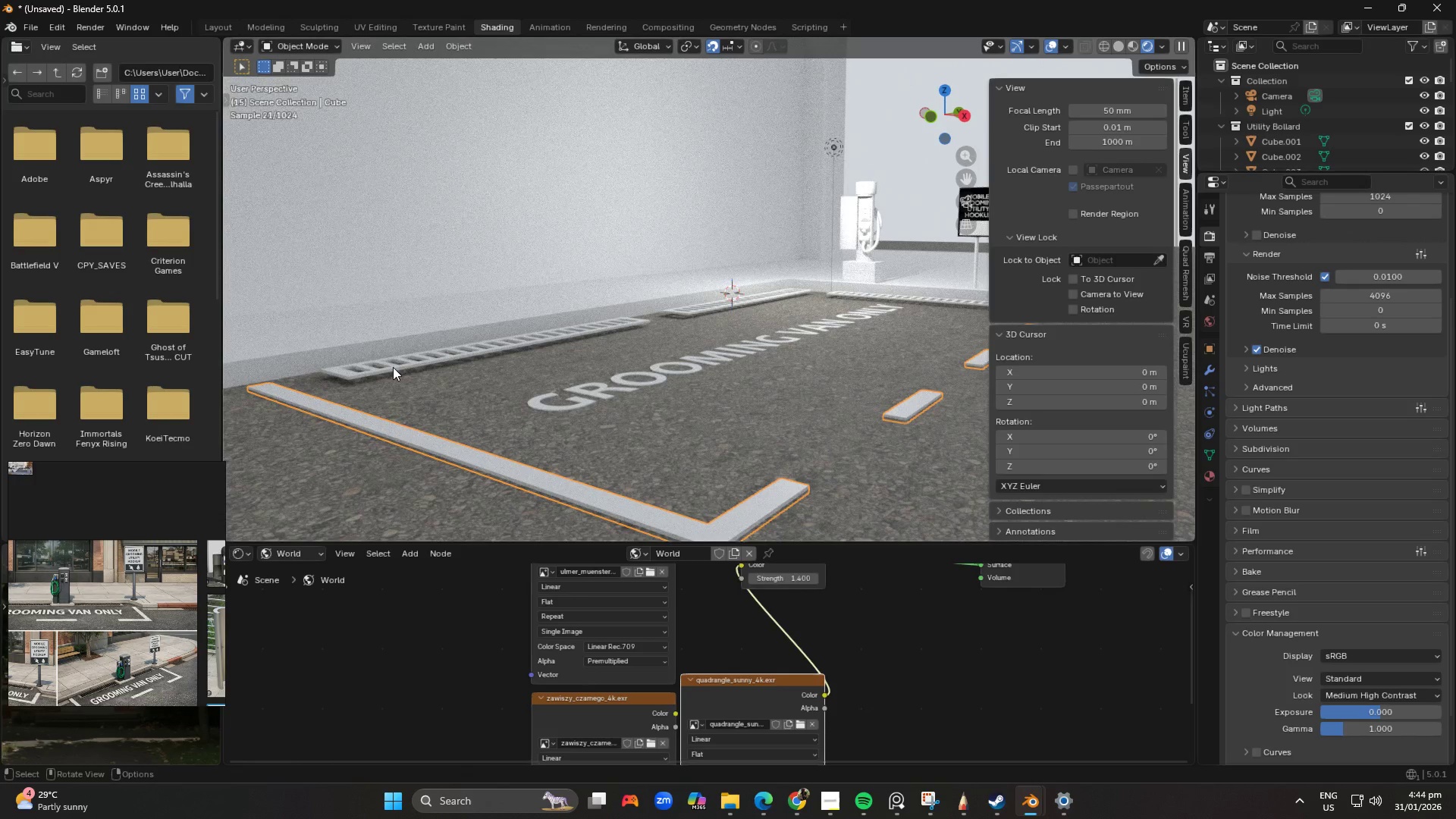 
left_click([393, 367])
 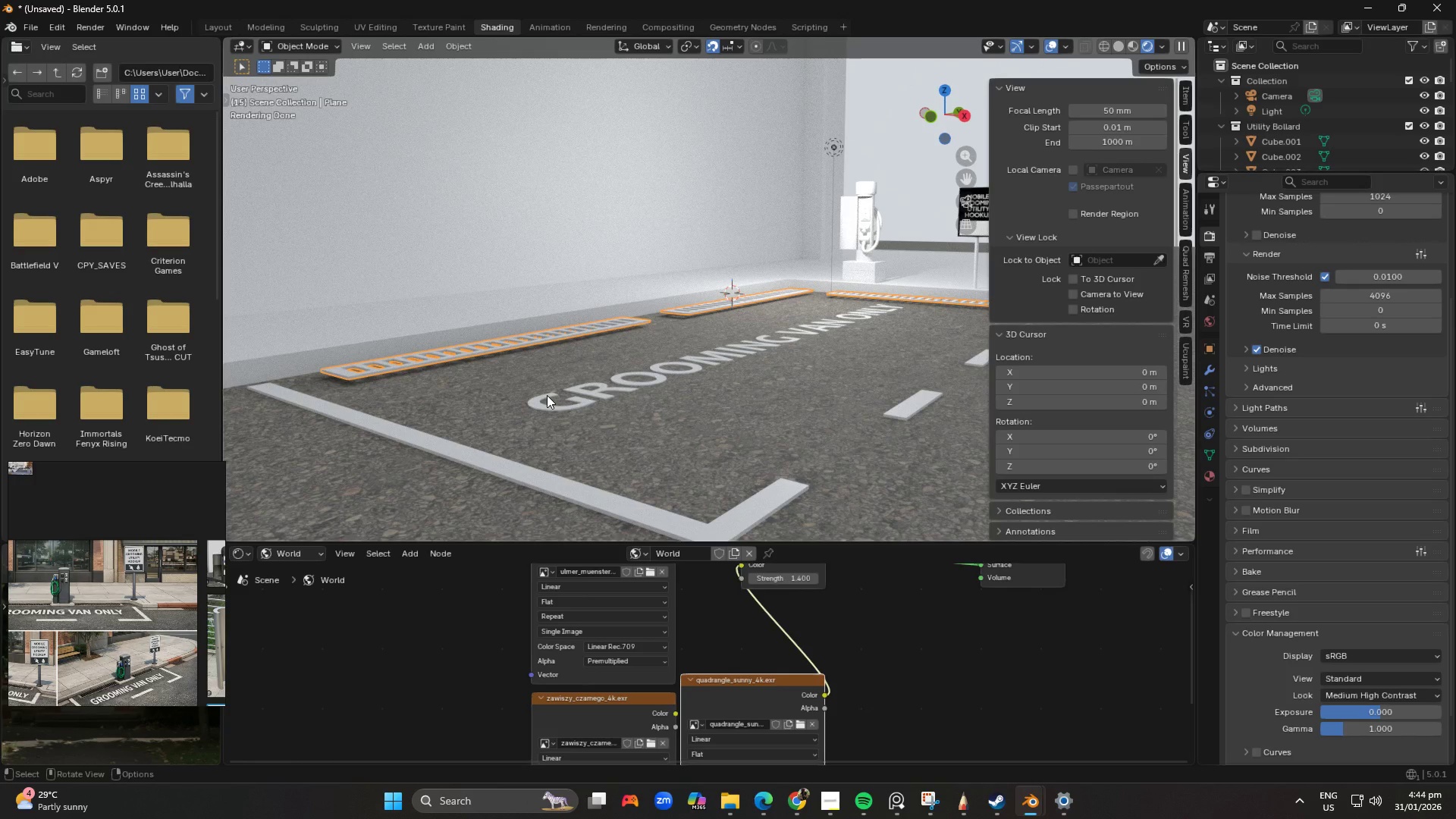 
key(Tab)
type(gz)
 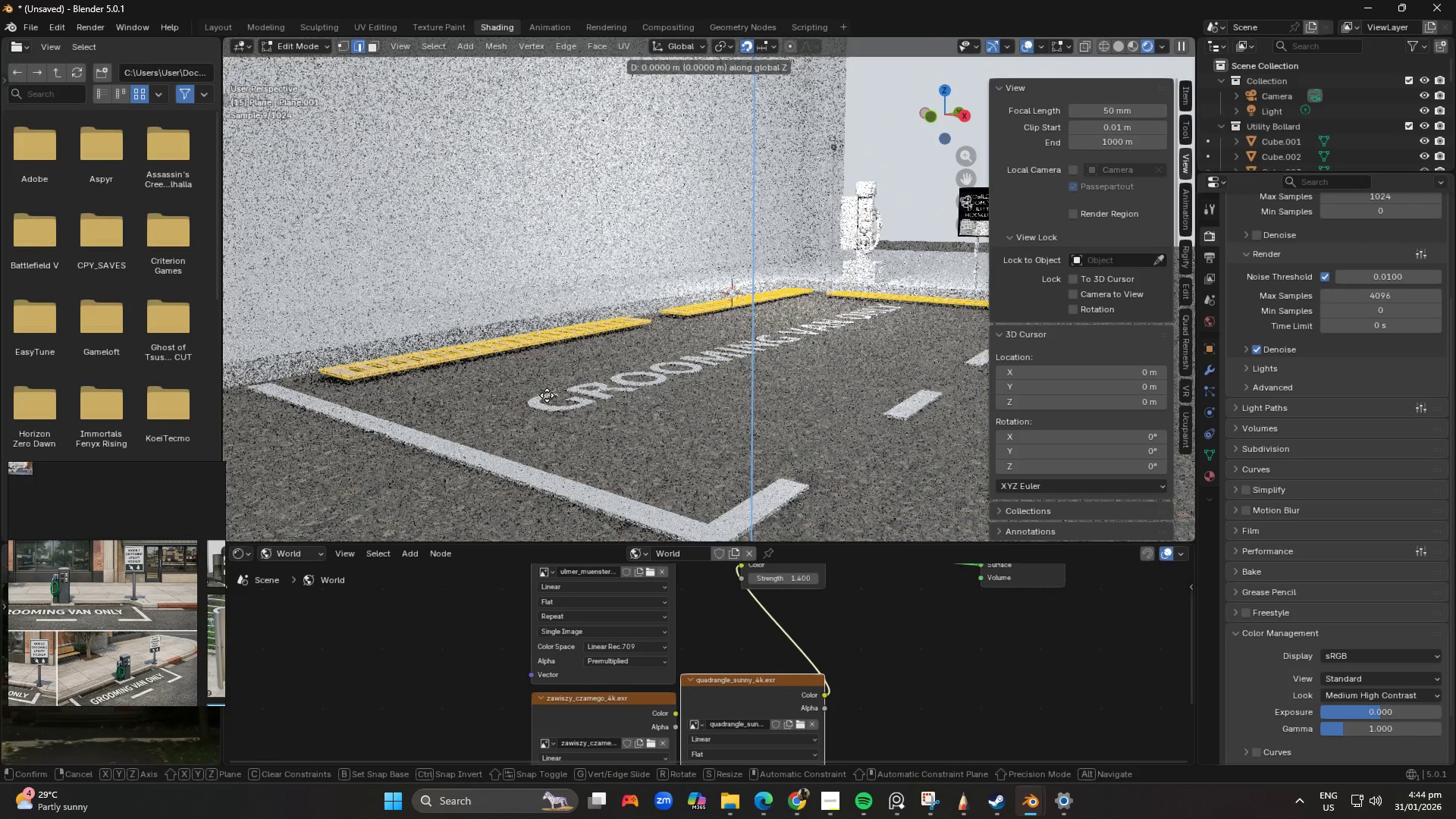 
hold_key(key=ControlLeft, duration=2.73)
 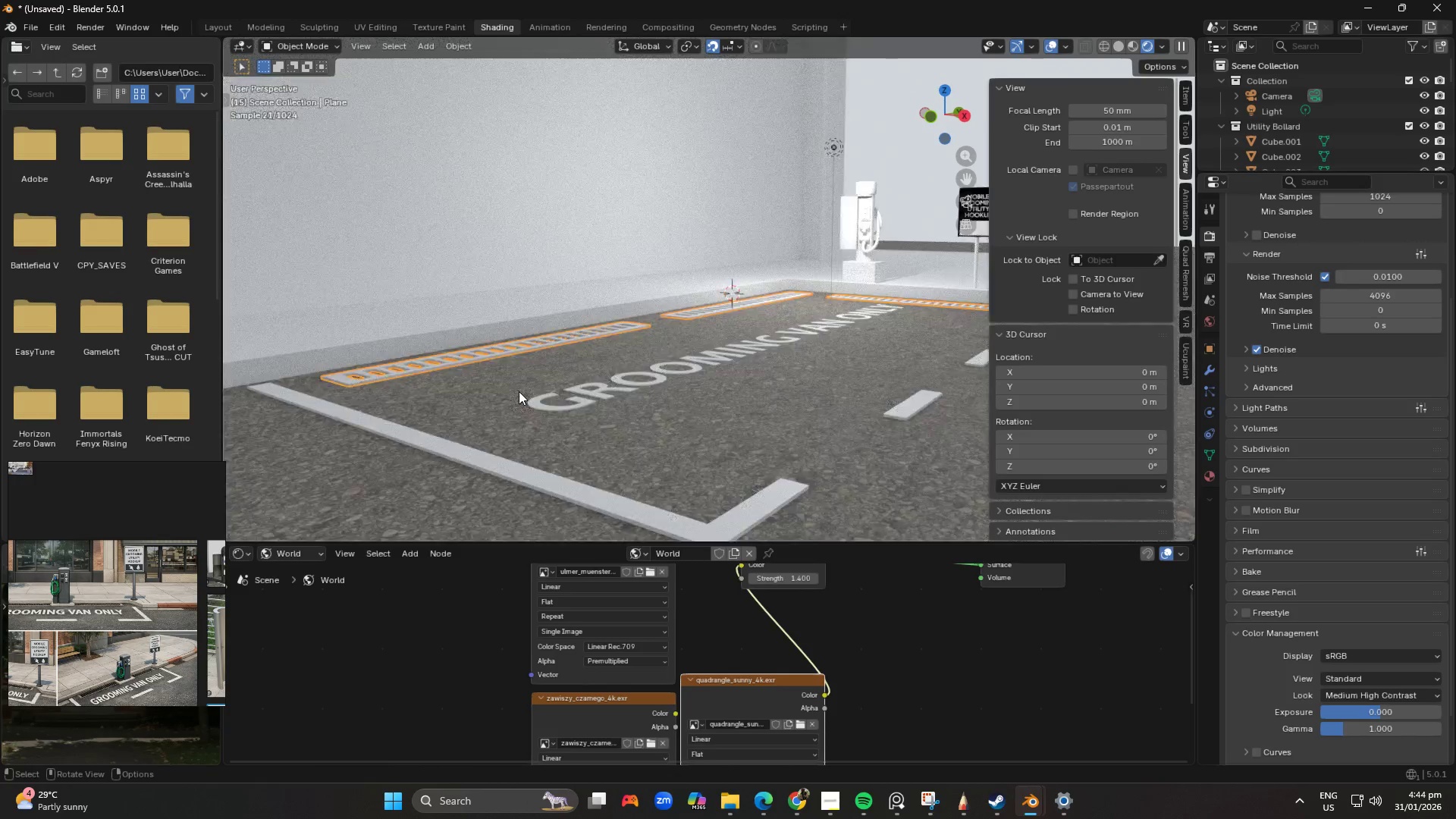 
hold_key(key=ShiftLeft, duration=1.5)
 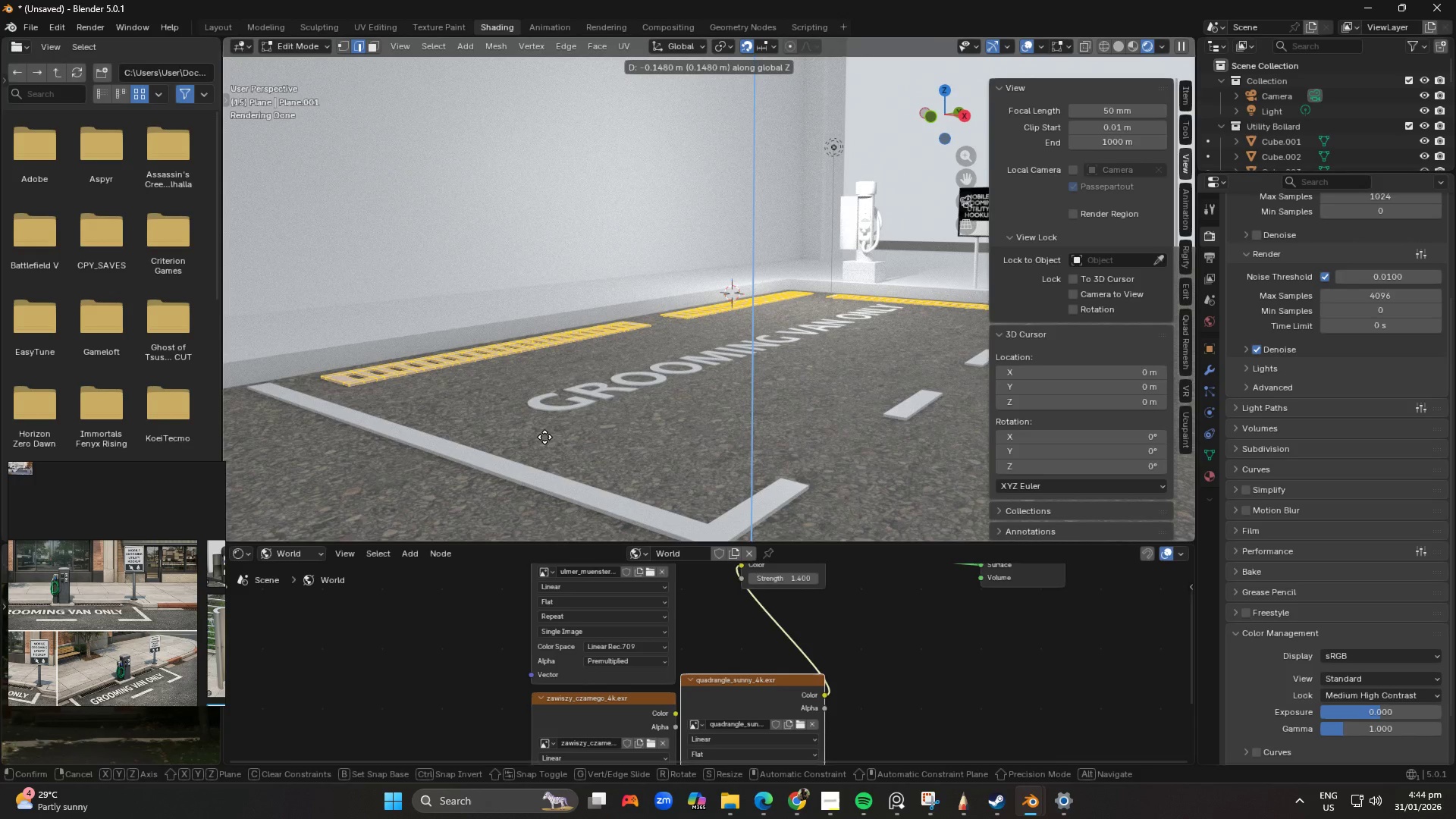 
hold_key(key=ShiftLeft, duration=1.22)
left_click([544, 437])
 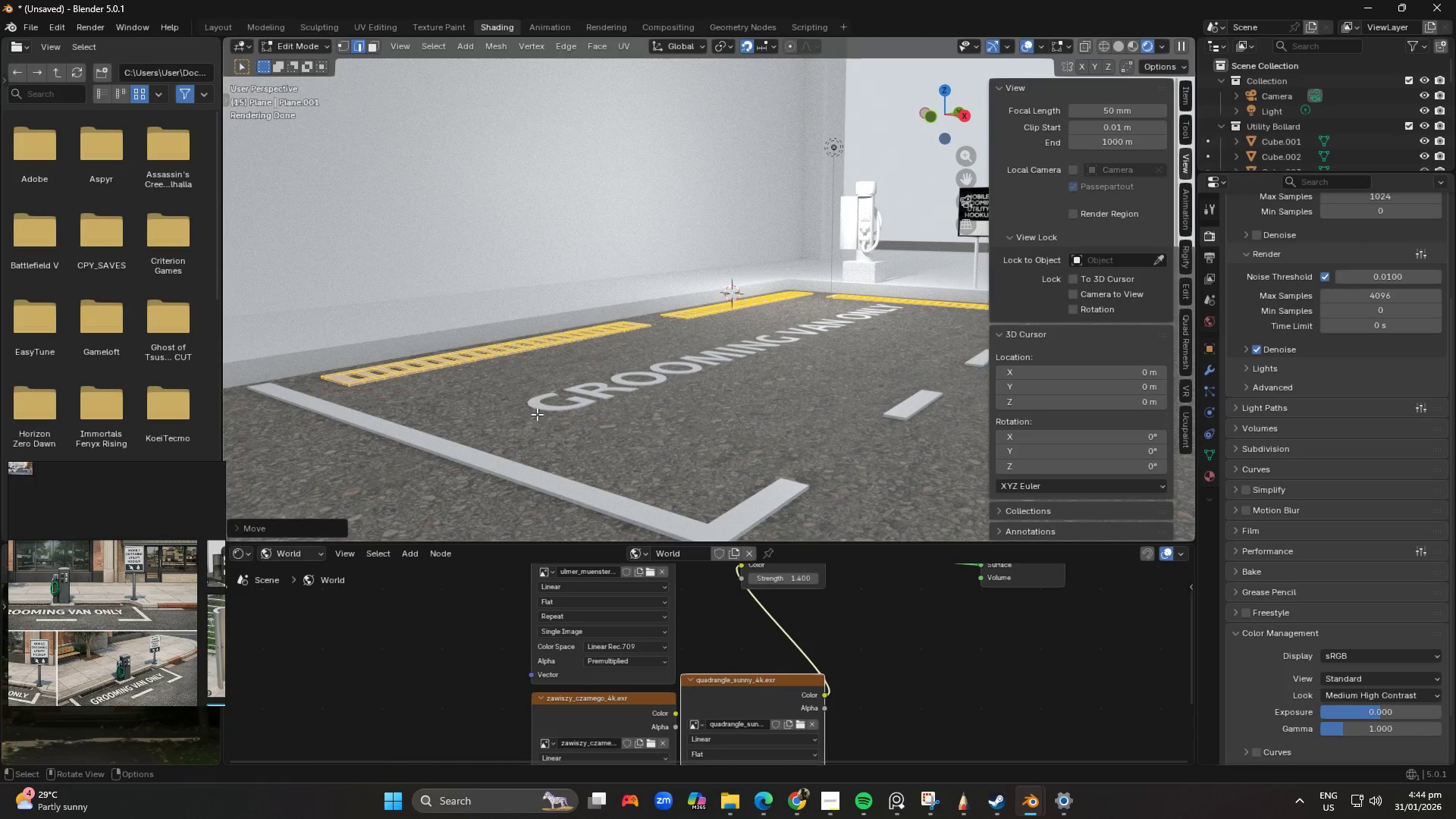 
key(Tab)
 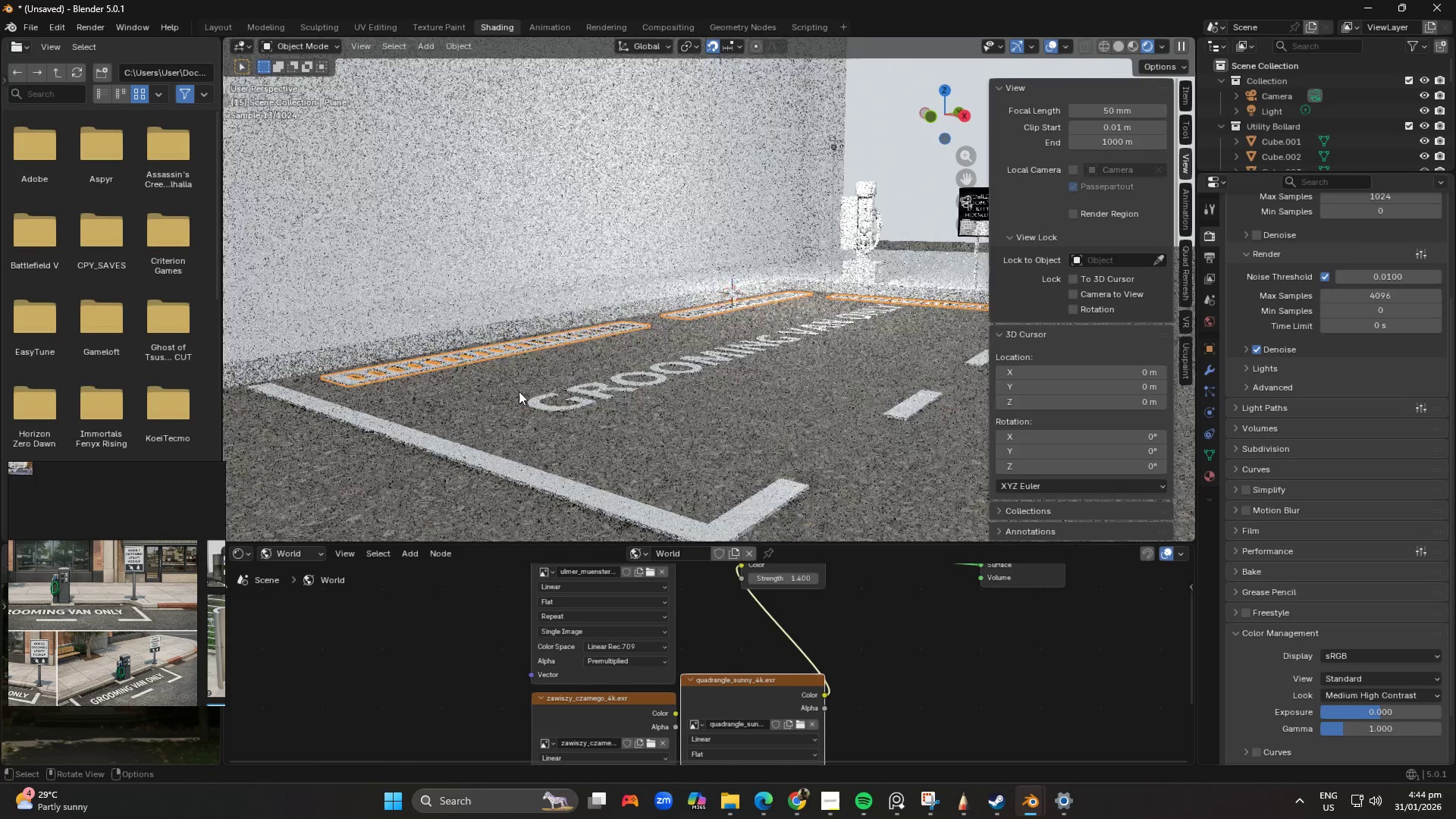 
scroll: coordinate [522, 385], scroll_direction: down, amount: 7.0
 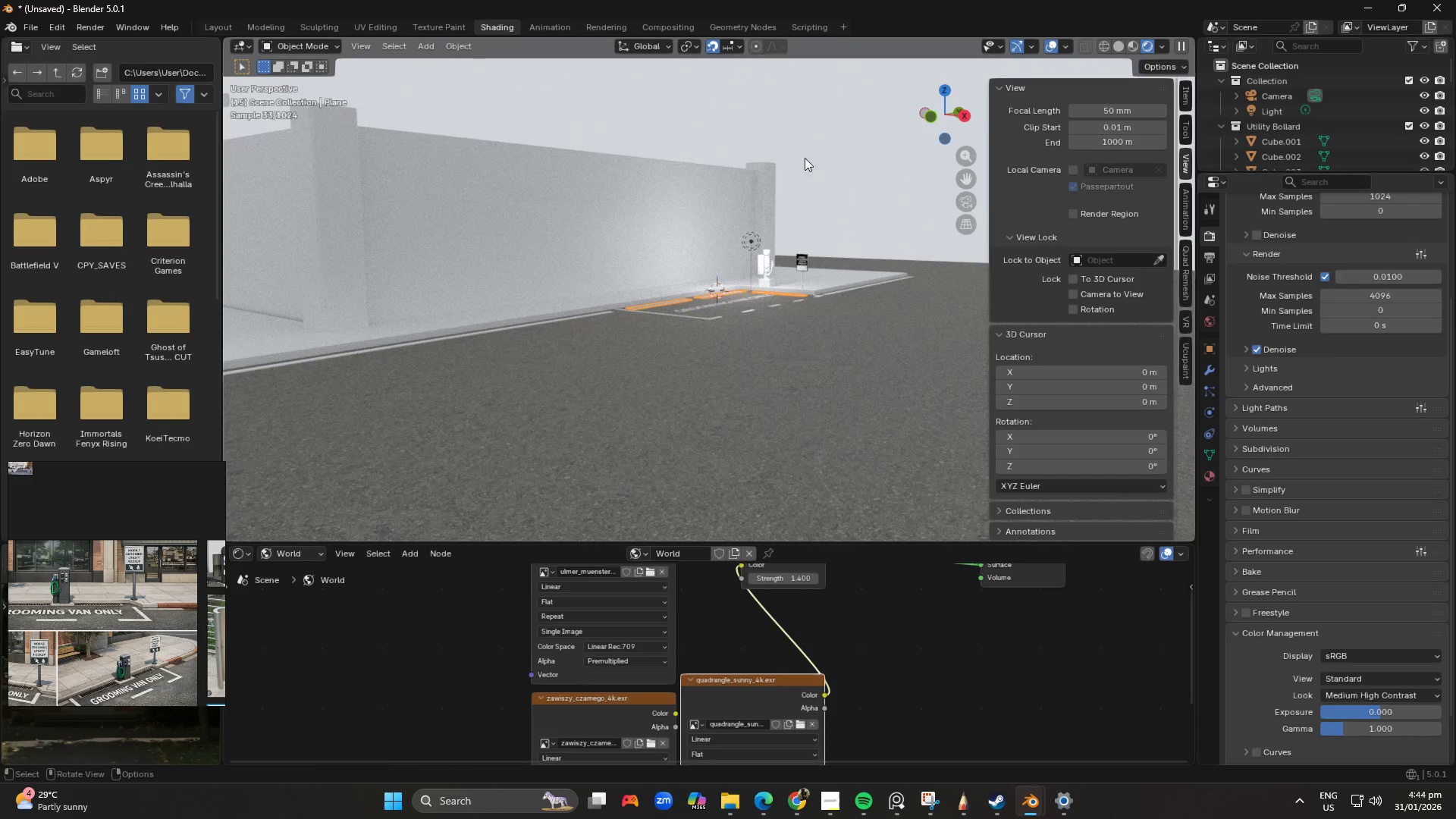 
left_click([834, 152])
 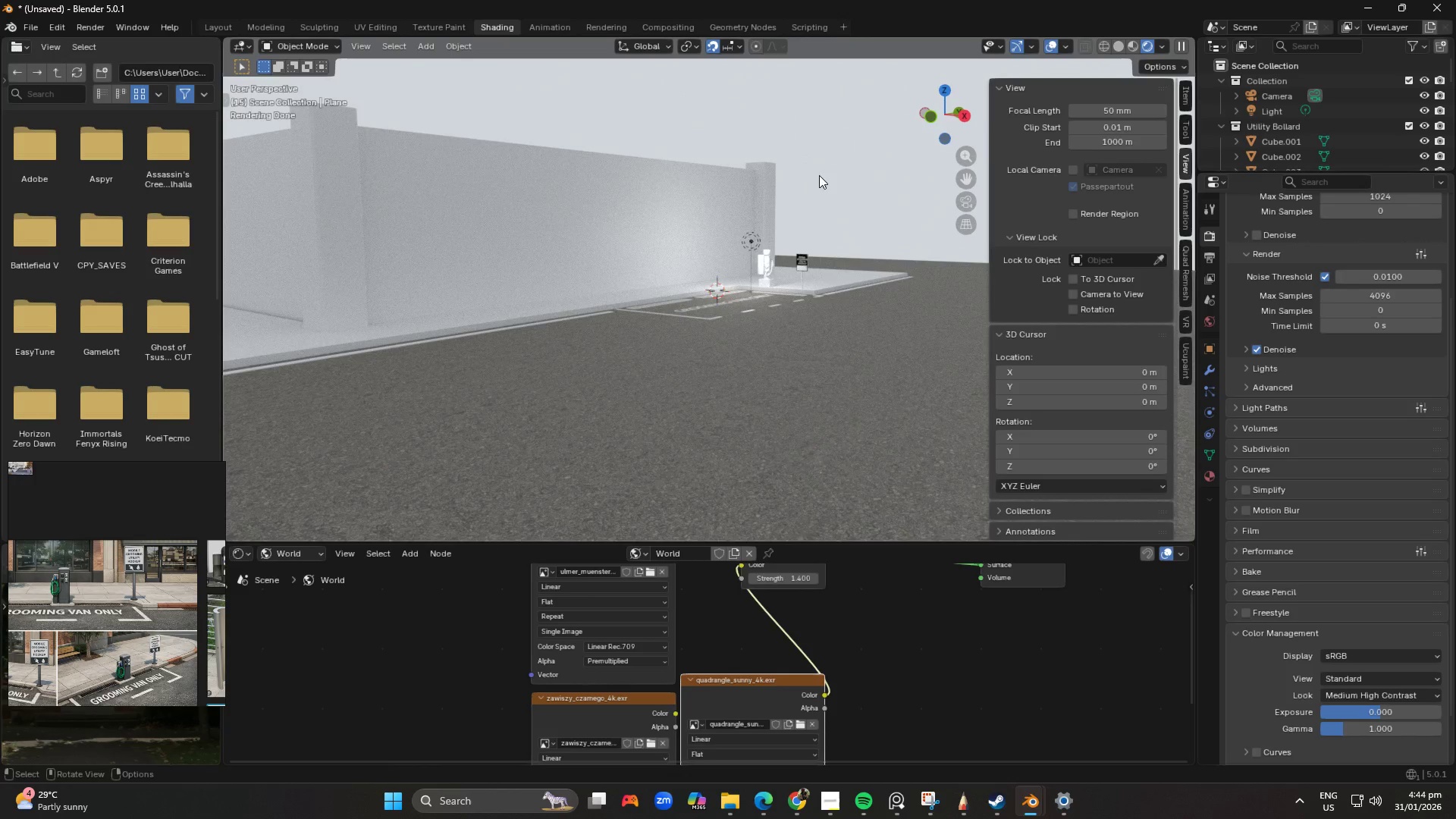 
scroll: coordinate [816, 198], scroll_direction: up, amount: 2.0
 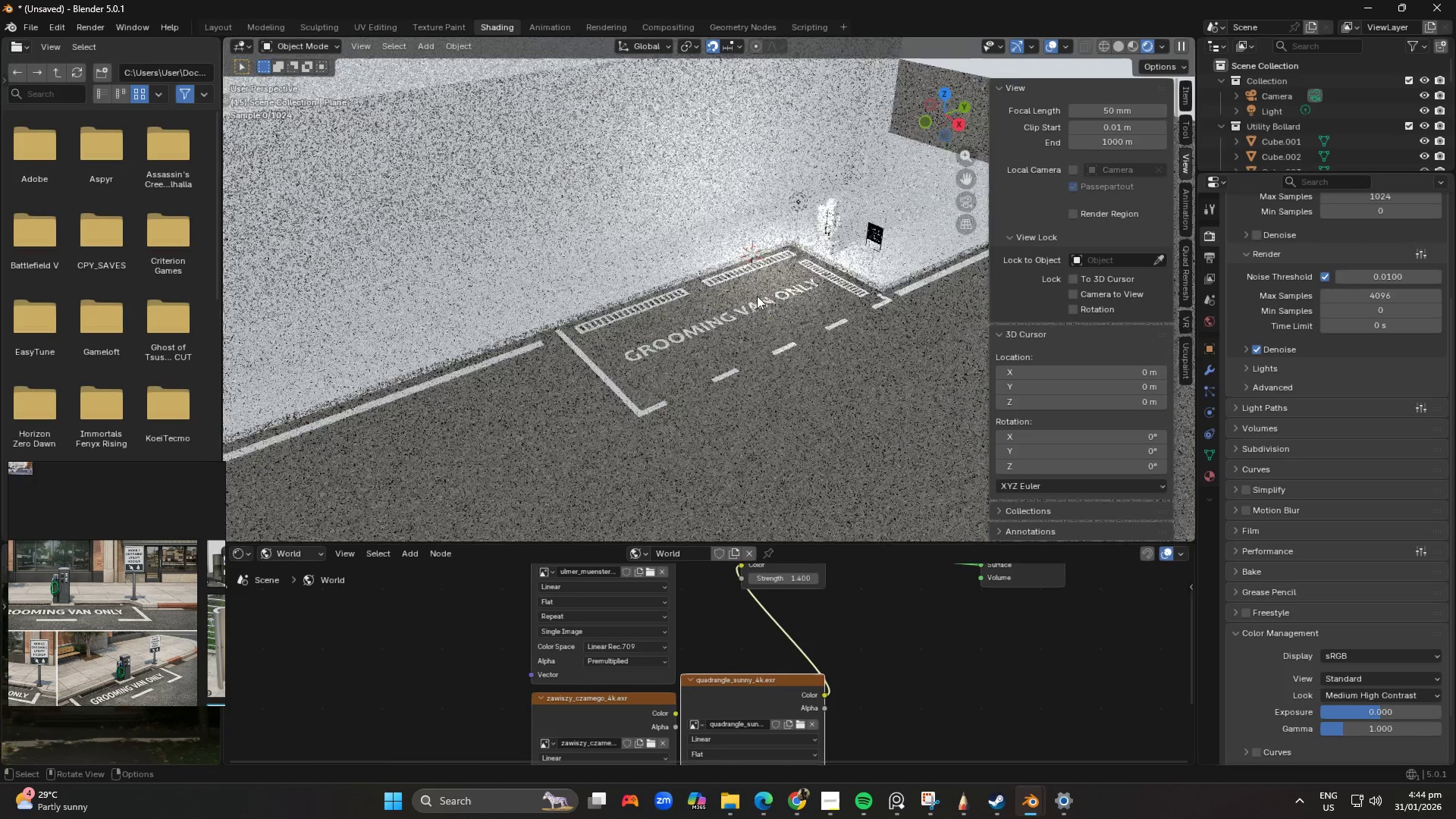 
key(Shift+ShiftLeft)
 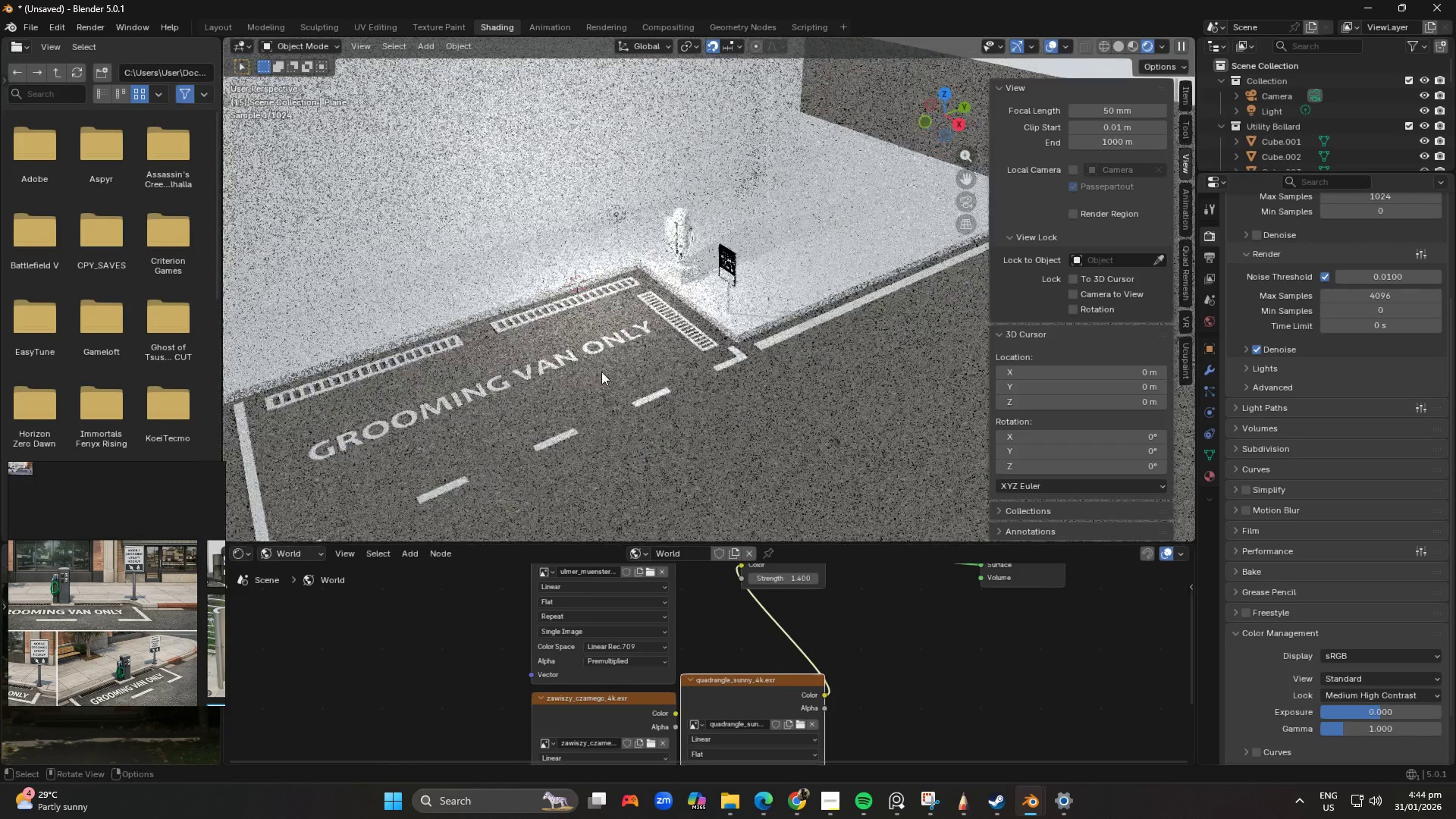 
scroll: coordinate [730, 275], scroll_direction: up, amount: 19.0
 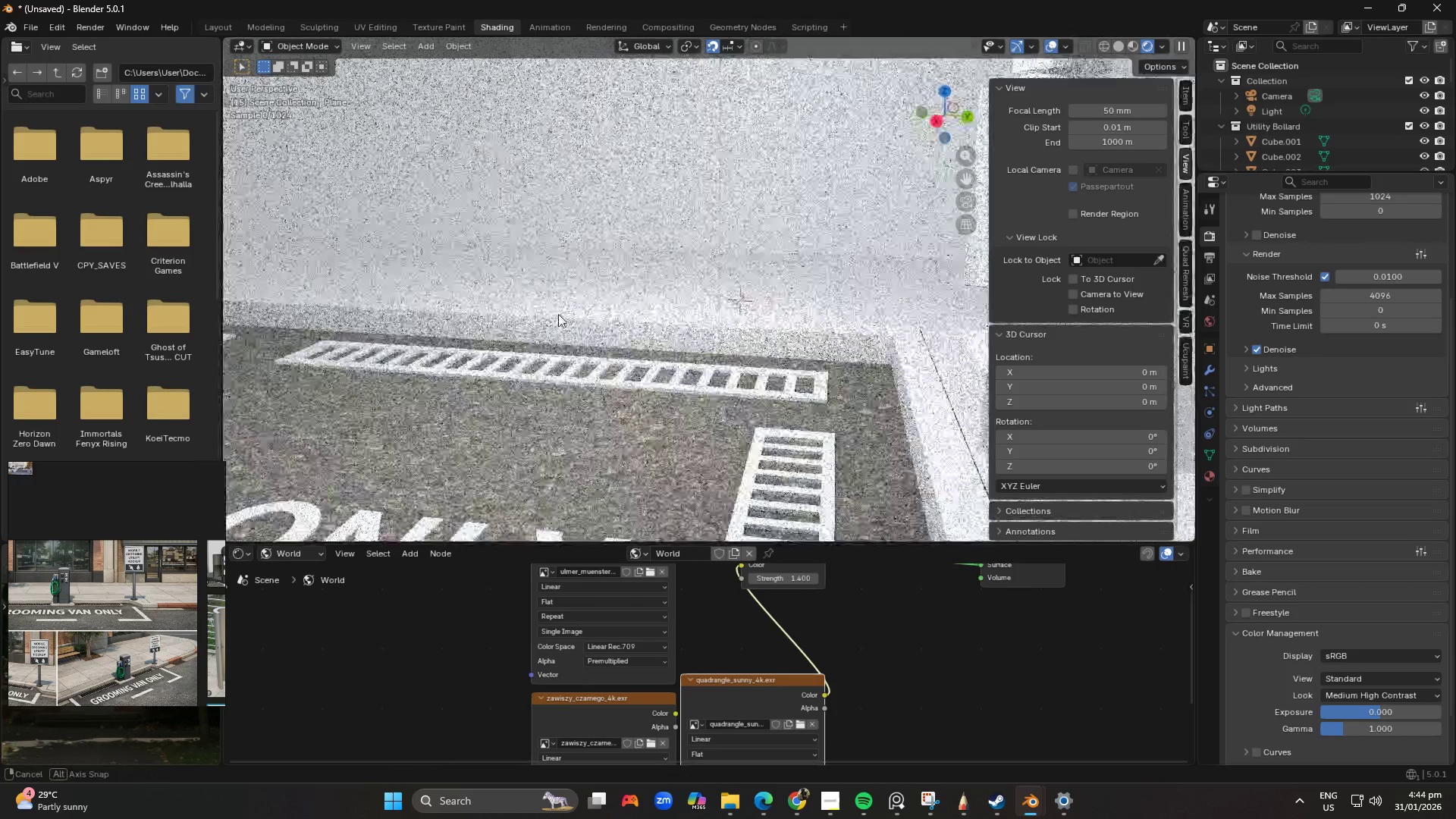 
hold_key(key=ShiftLeft, duration=0.88)
scroll: coordinate [643, 318], scroll_direction: down, amount: 6.0
 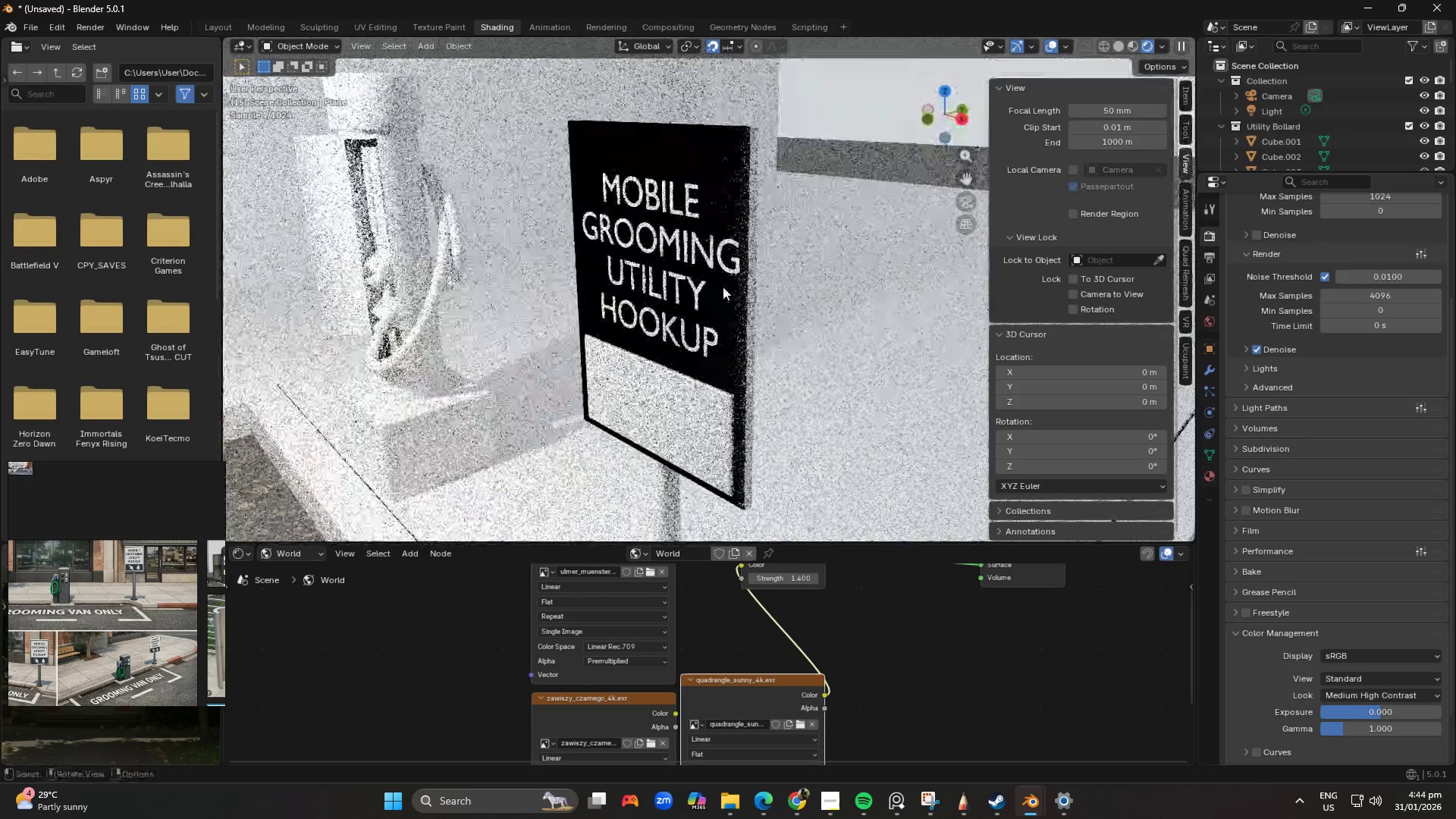 
left_click([725, 275])
 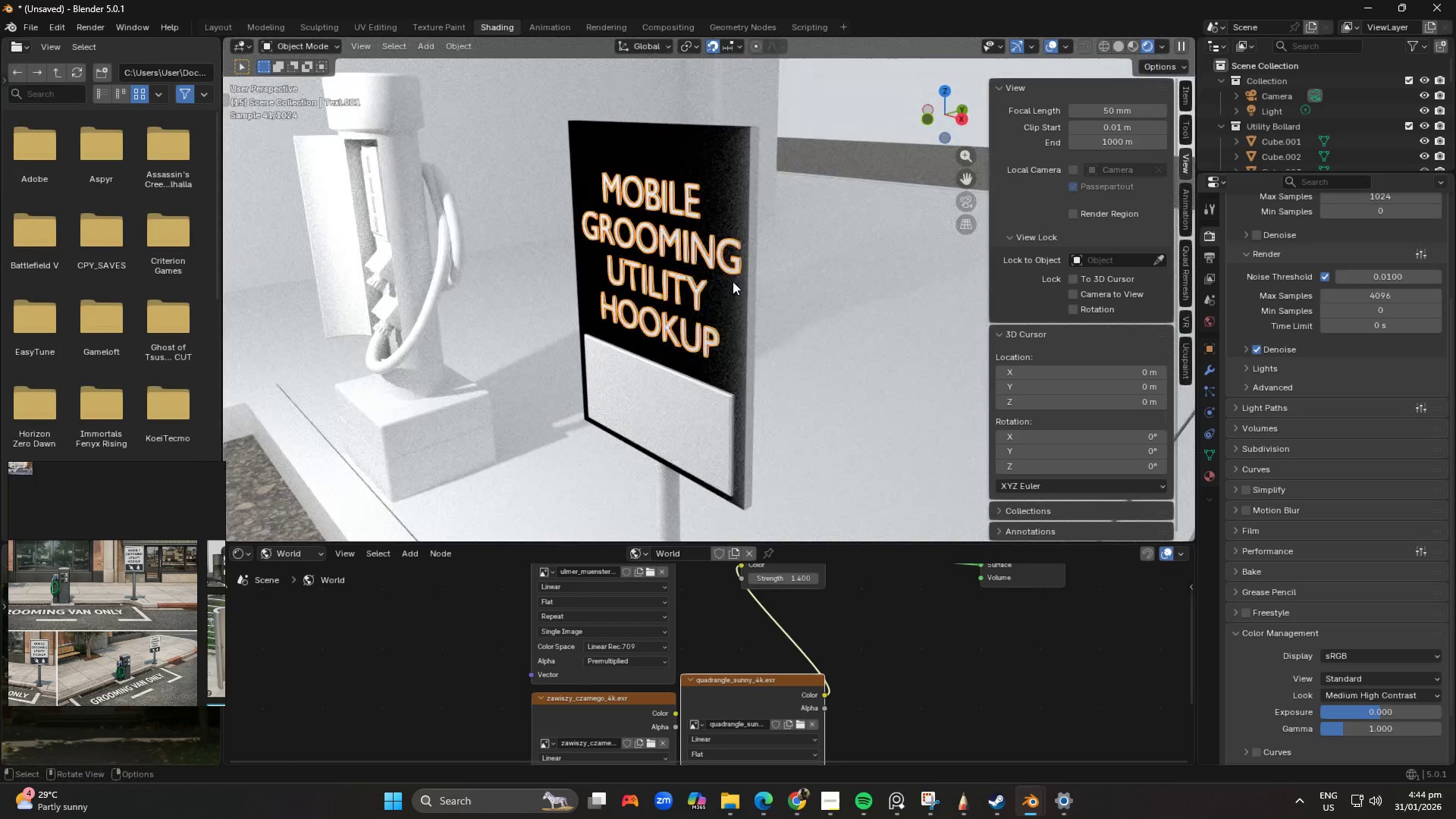 
key(Tab)
 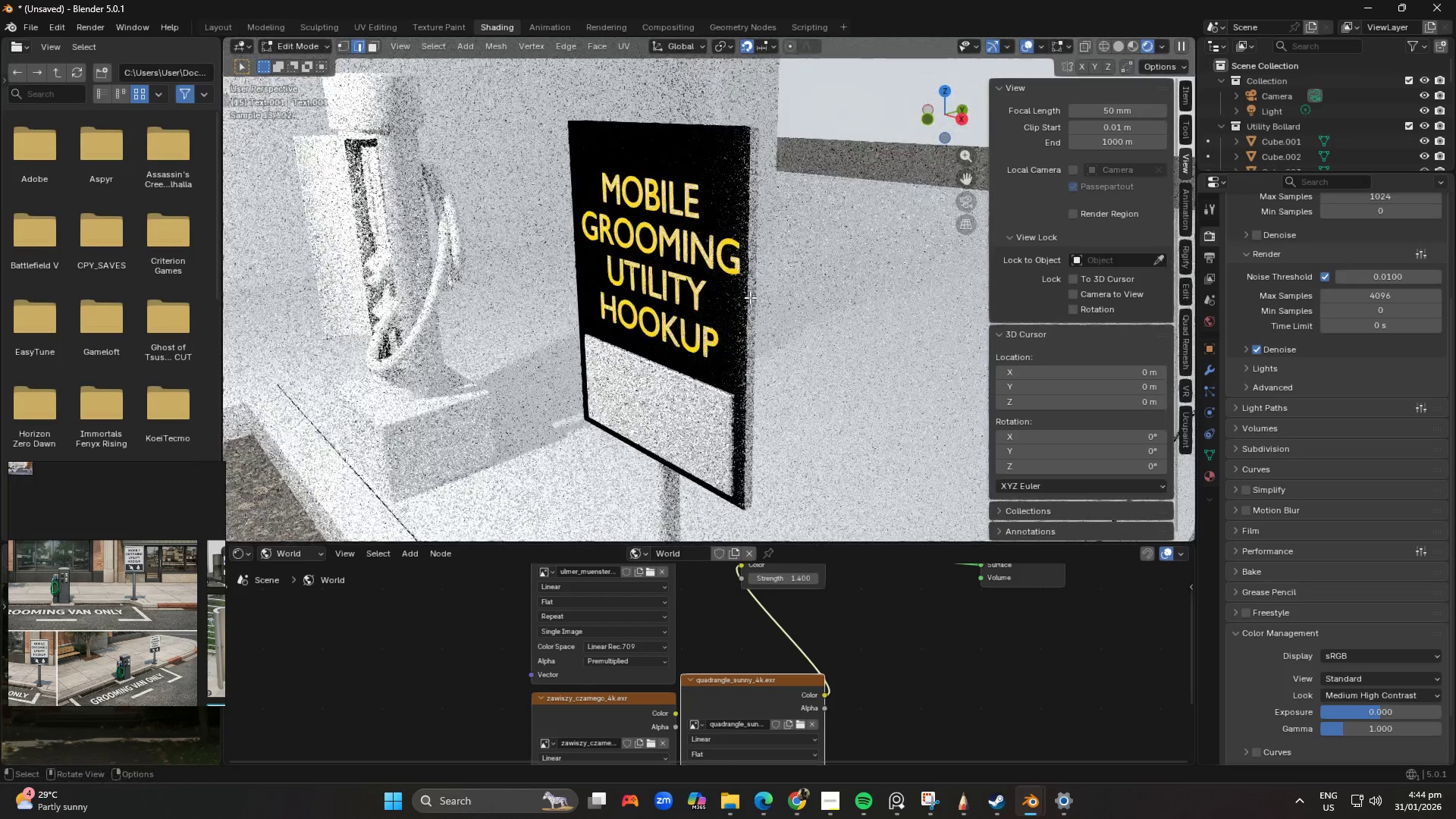 
left_click([750, 297])
 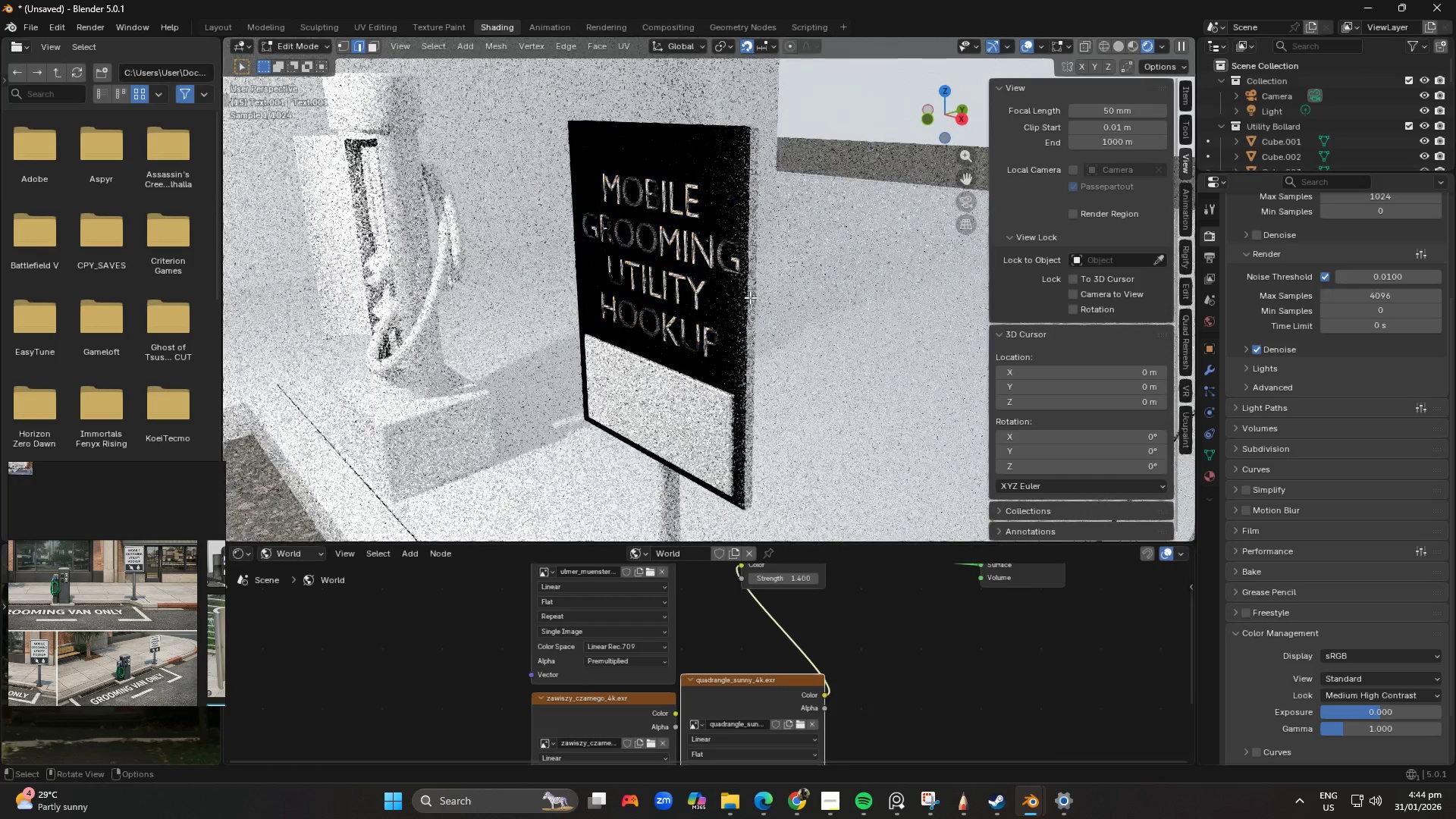 
key(Tab)
 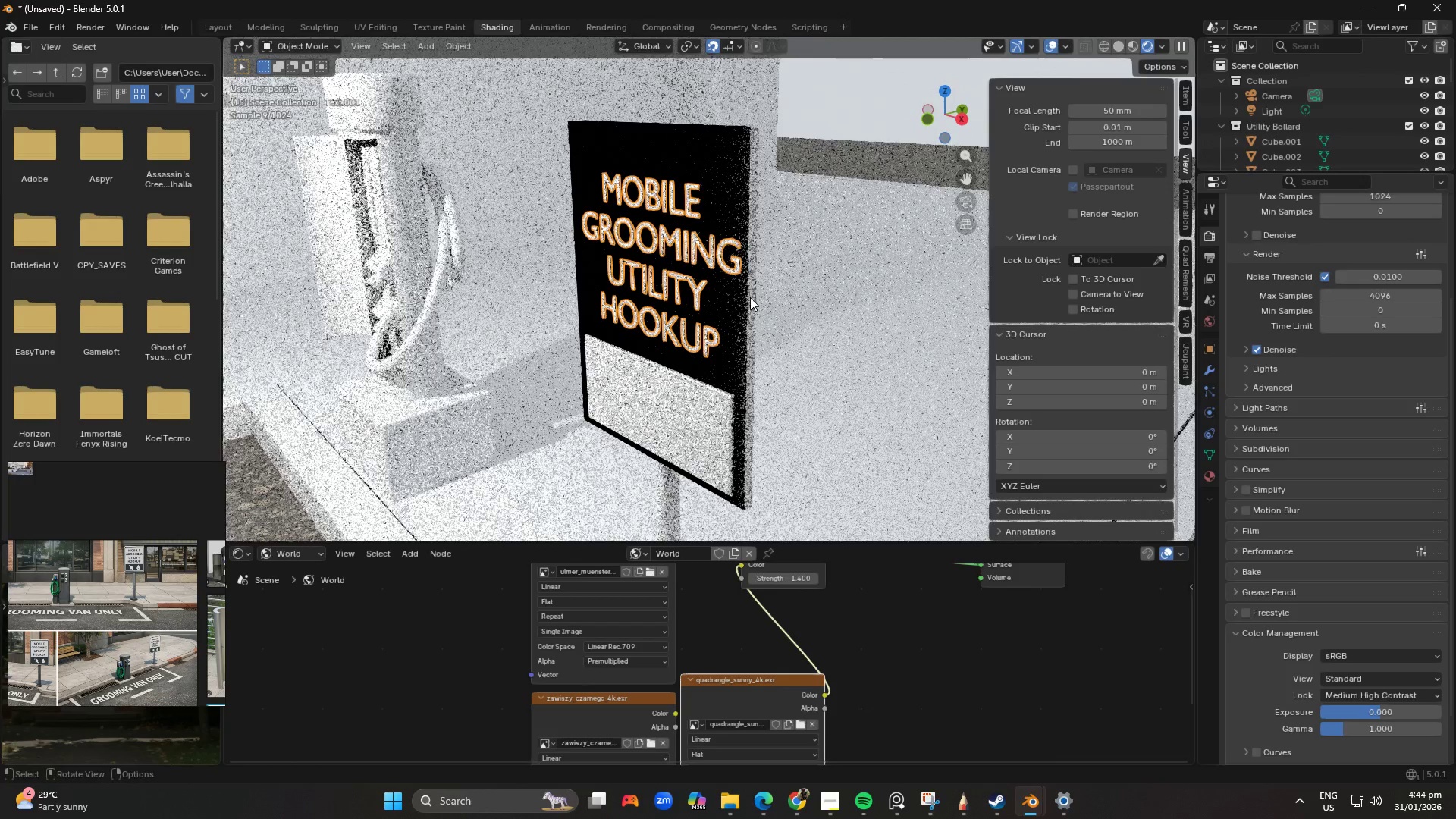 
left_click([750, 297])
 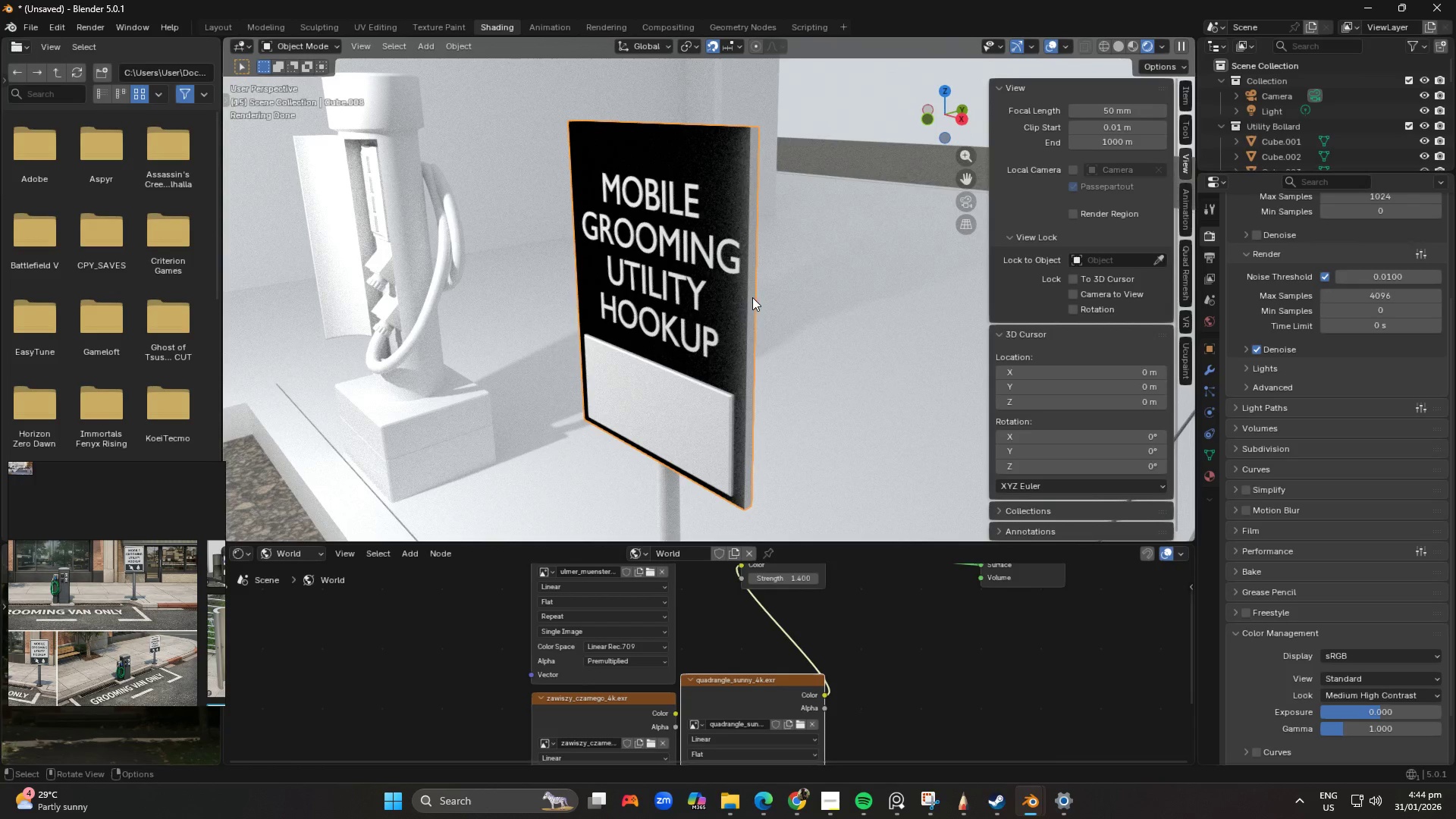 
key(G)
 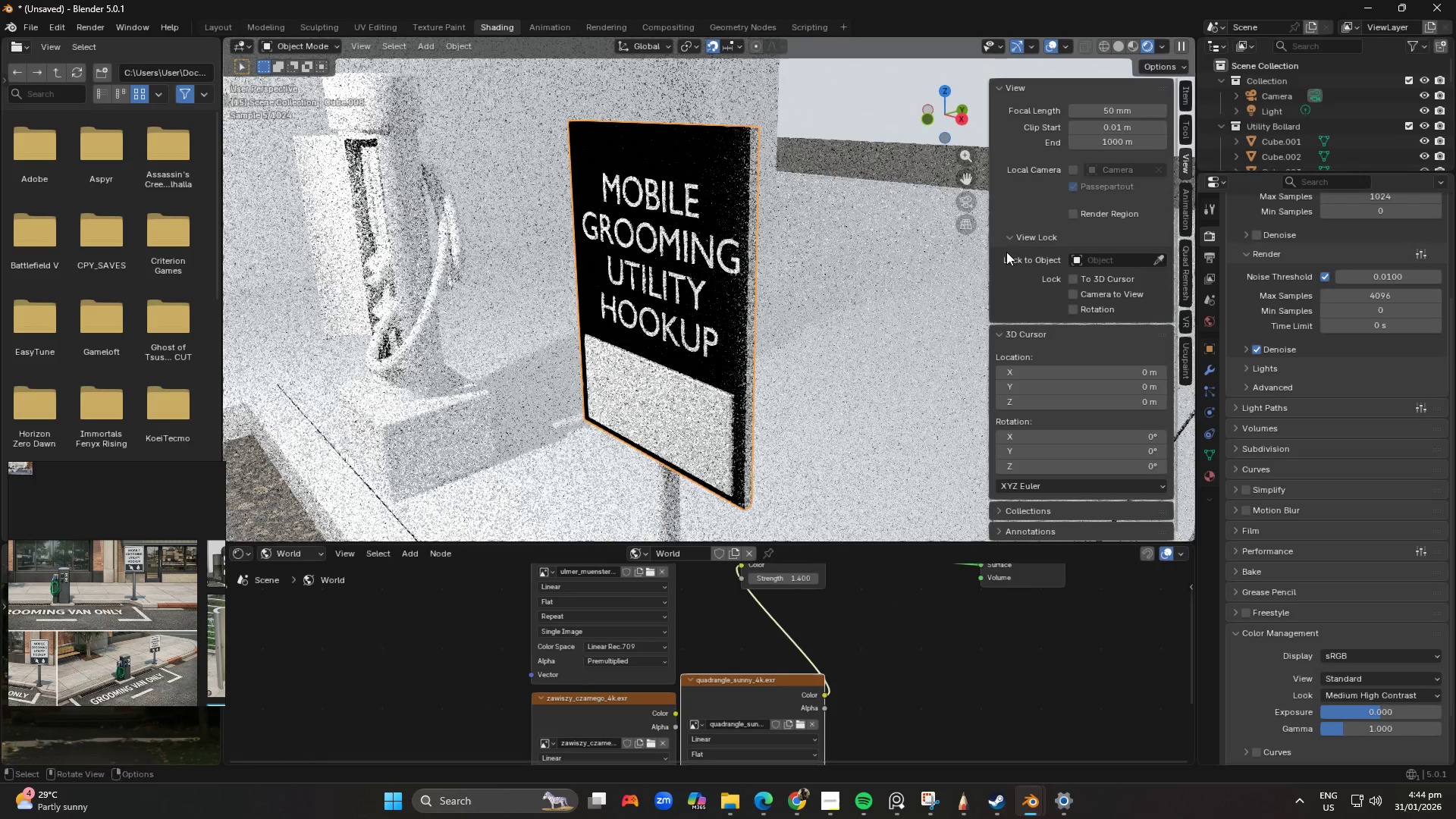 
scroll: coordinate [838, 278], scroll_direction: down, amount: 1.0
 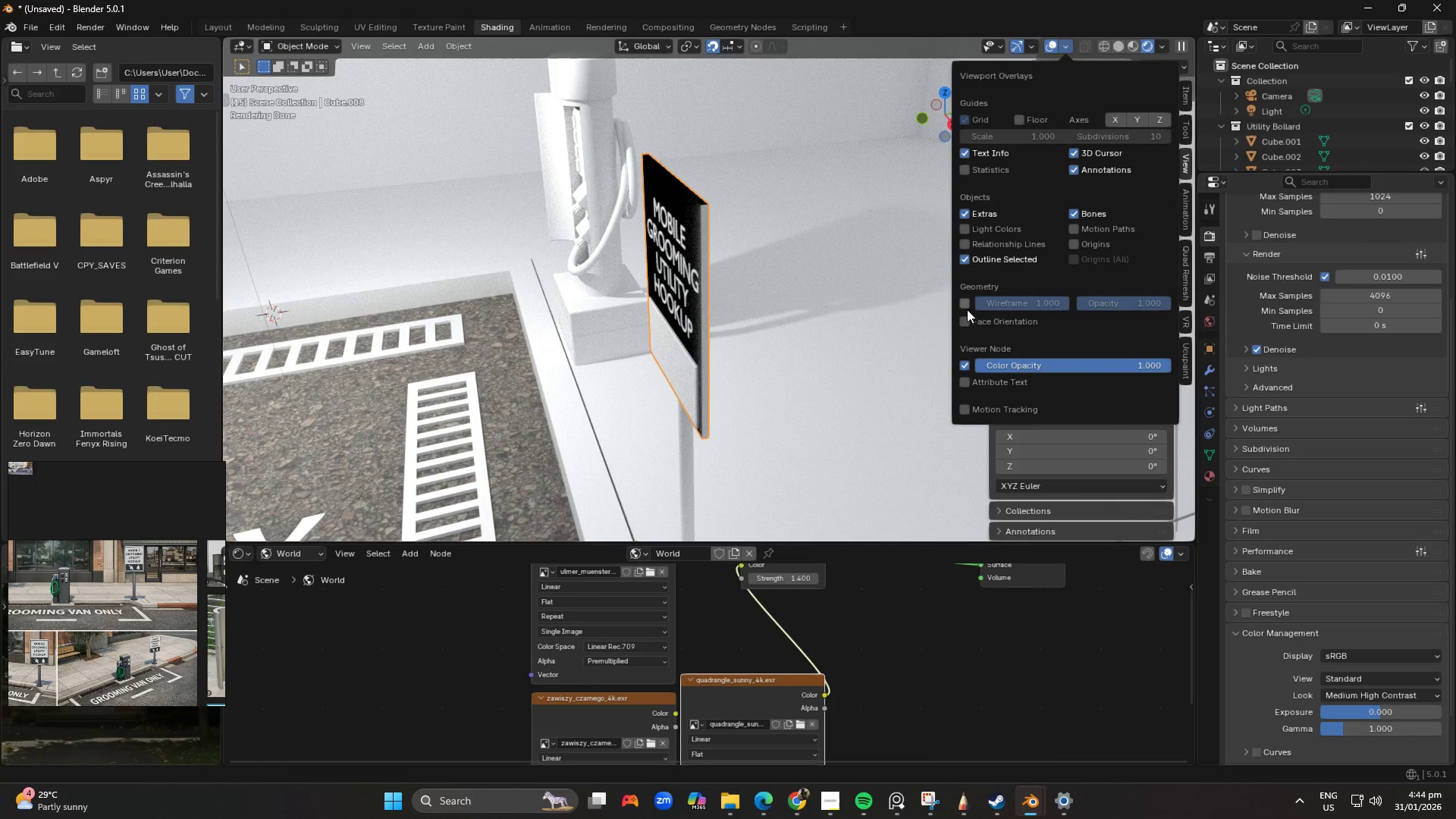 
left_click([966, 321])
 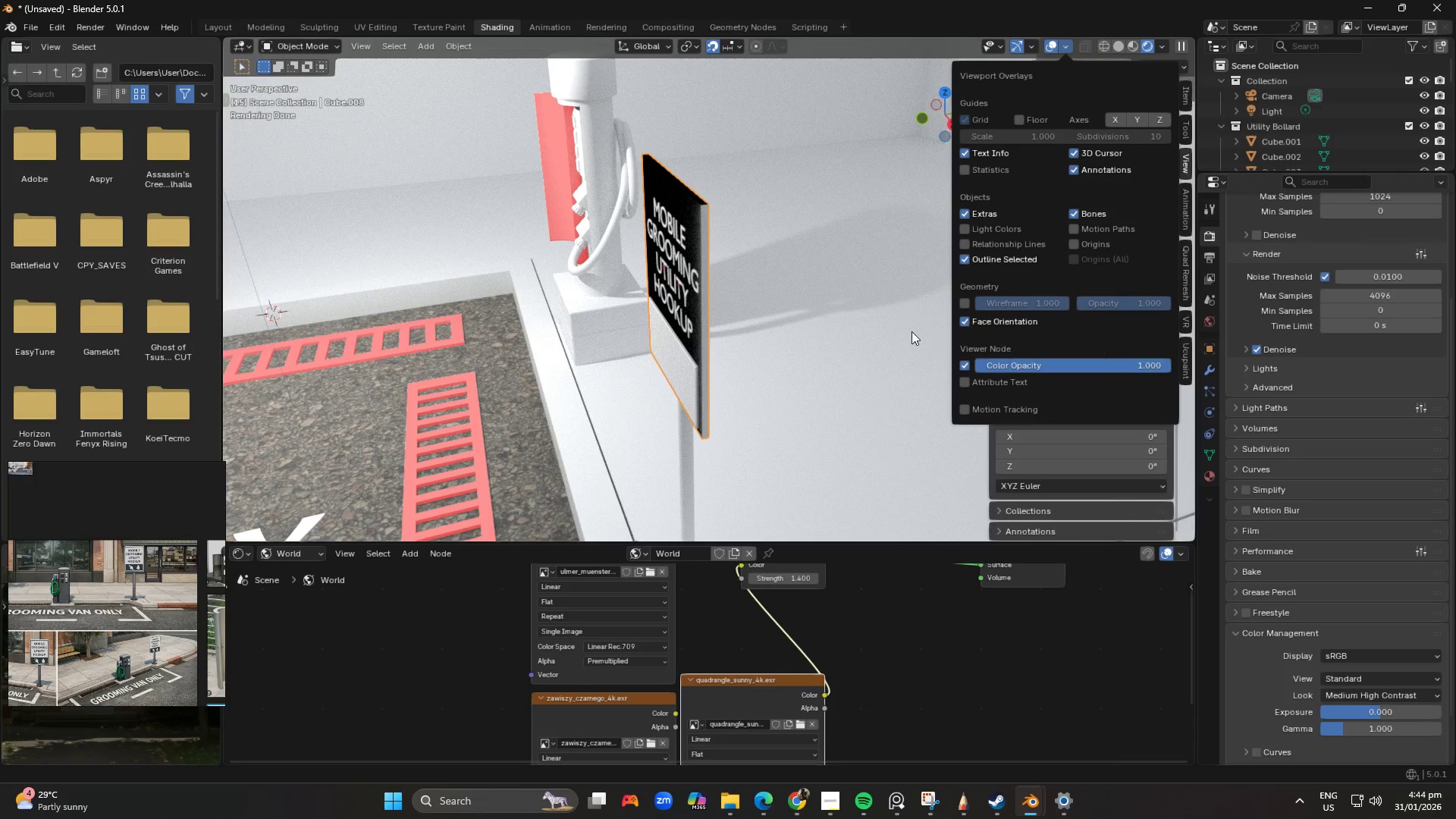 
scroll: coordinate [554, 325], scroll_direction: down, amount: 5.0
 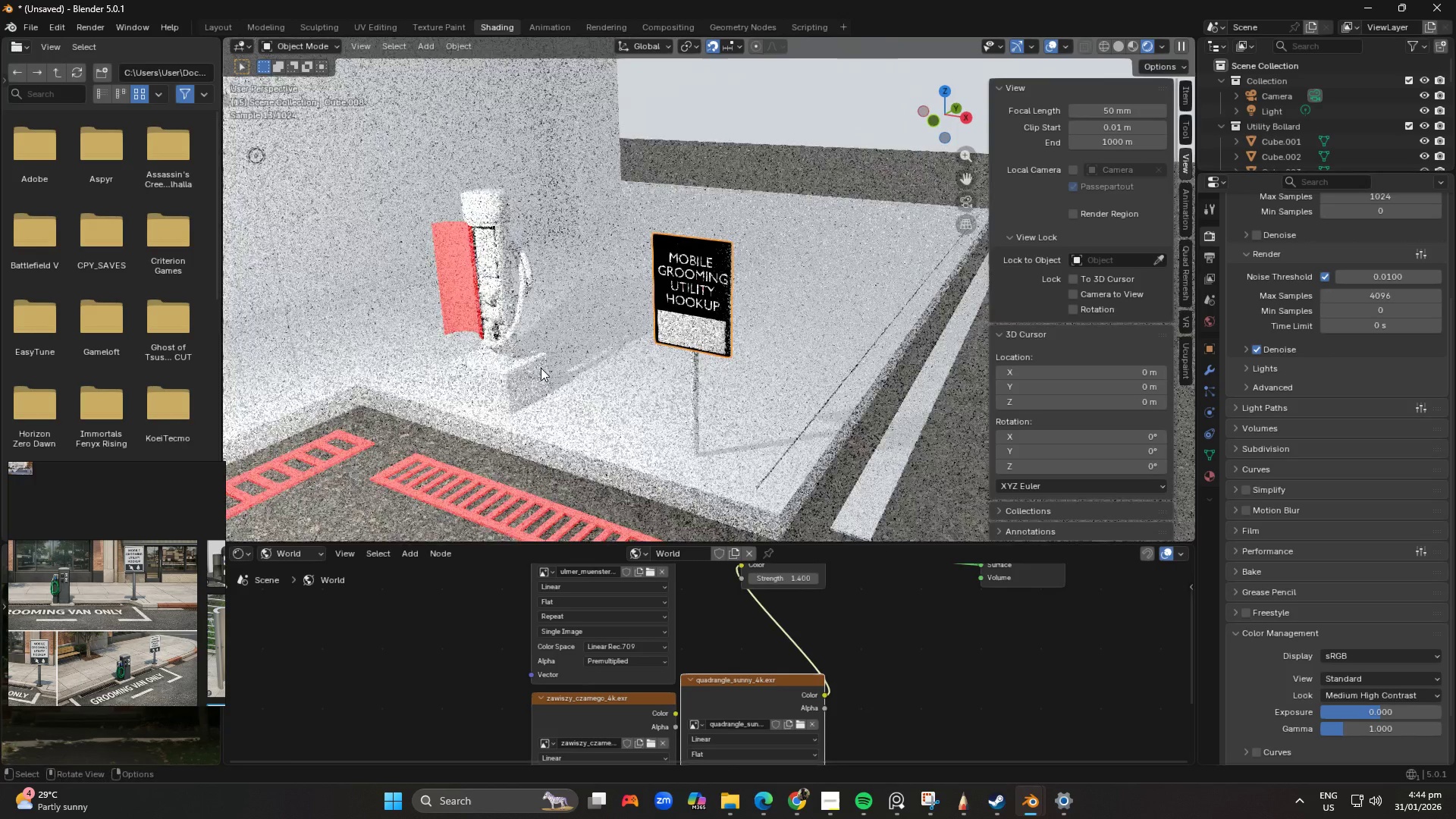 
hold_key(key=ShiftLeft, duration=0.41)
 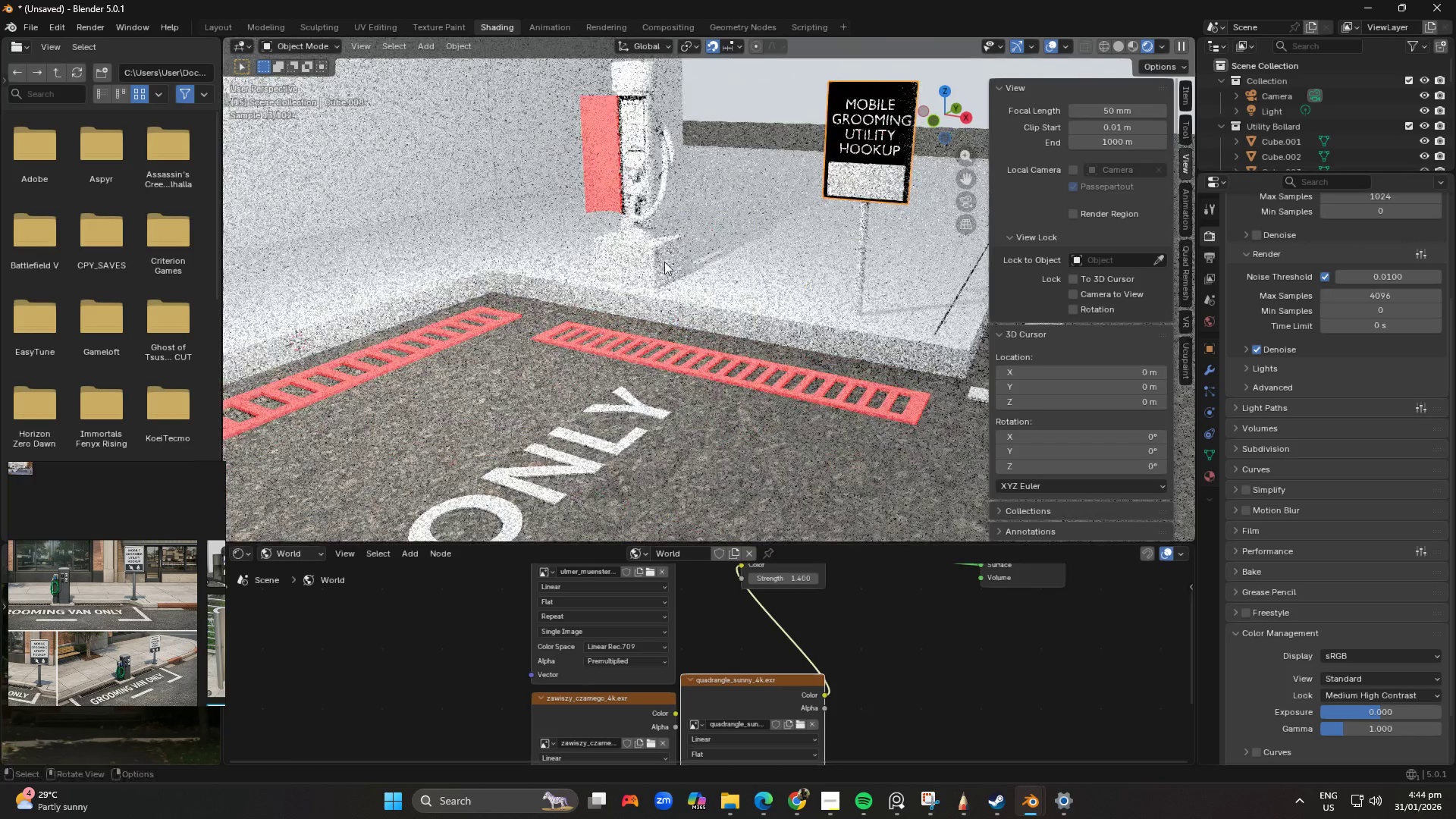 
scroll: coordinate [665, 275], scroll_direction: down, amount: 1.0
 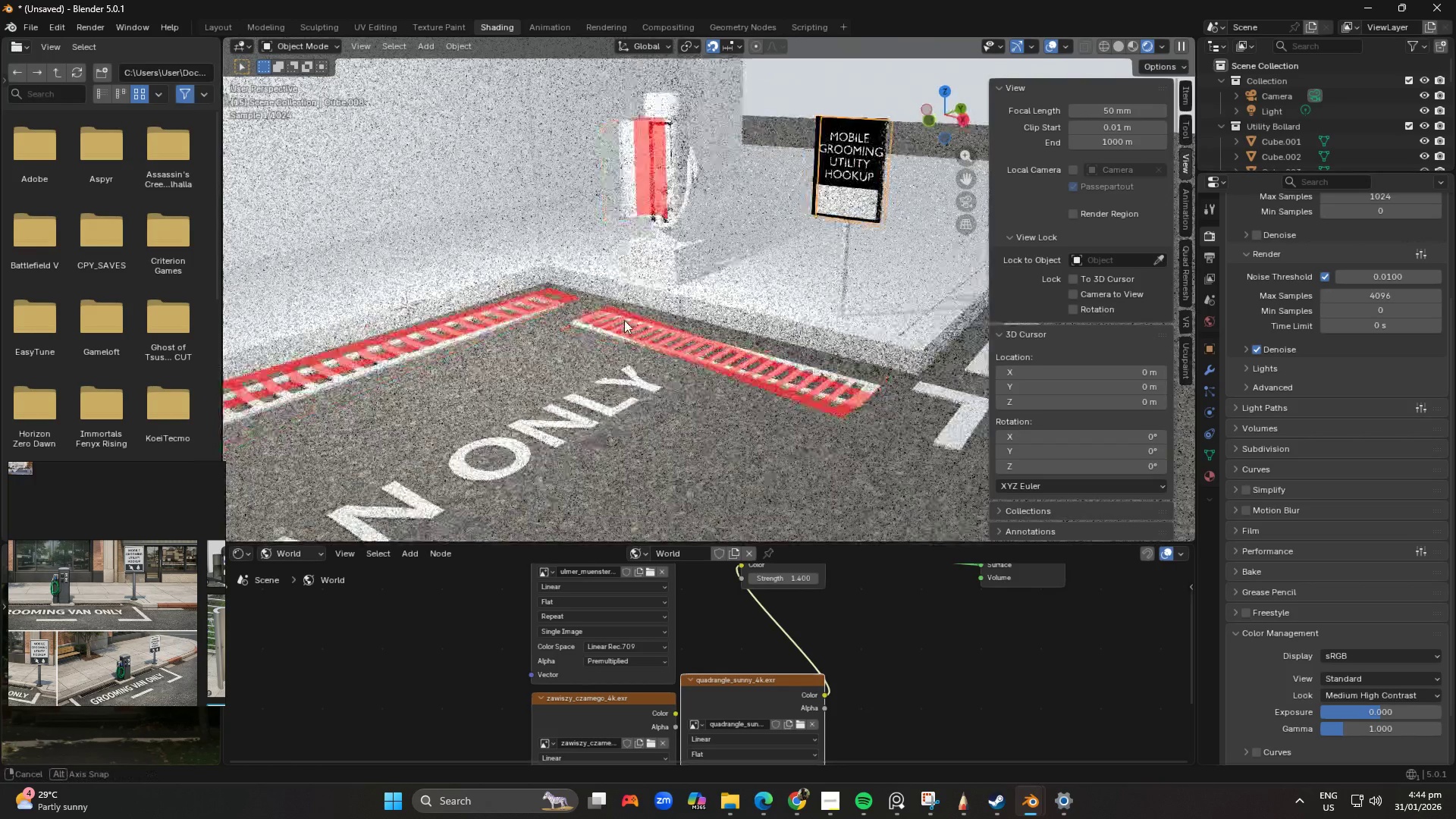 
key(Tab)
 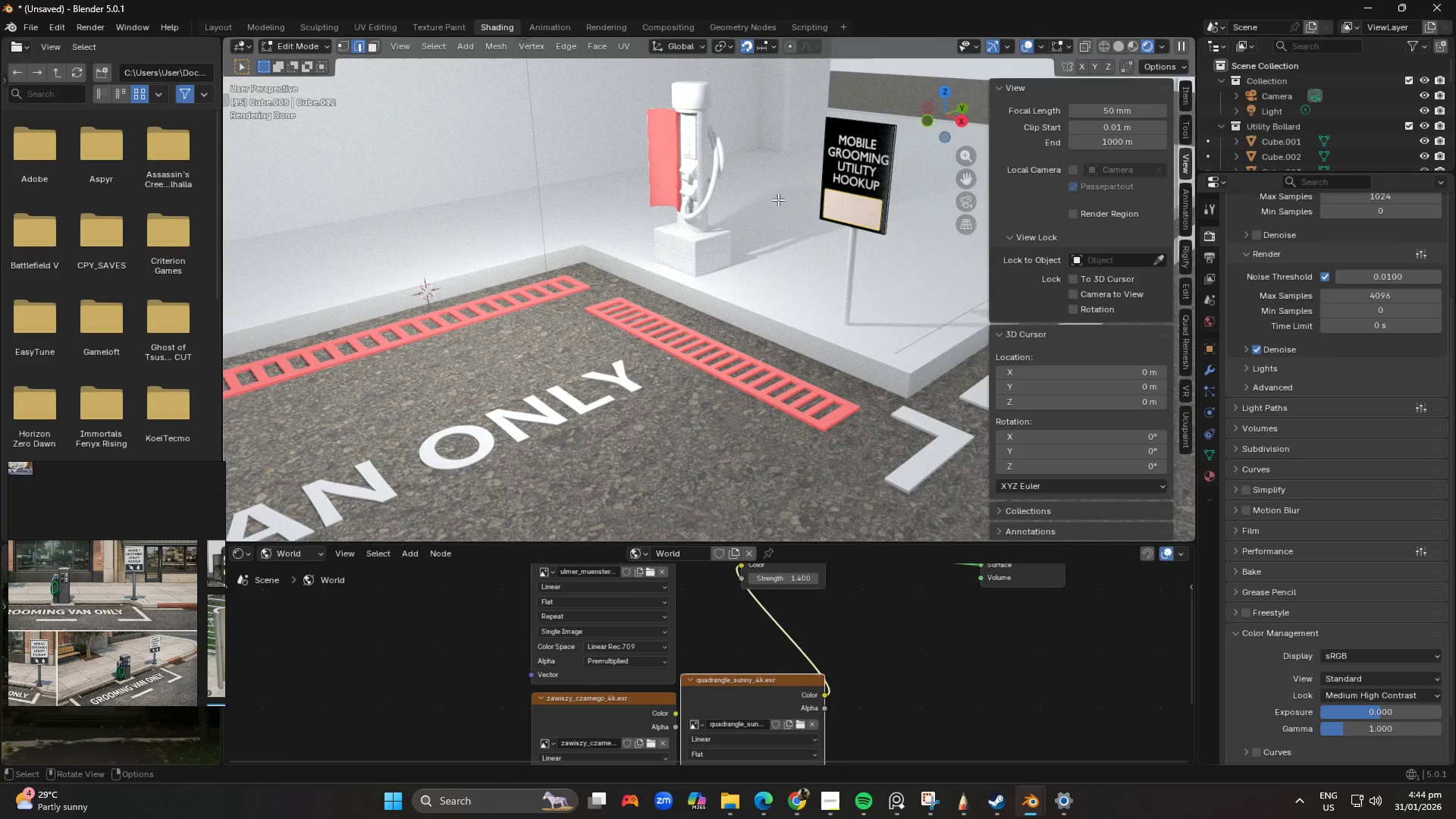 
scroll: coordinate [733, 223], scroll_direction: down, amount: 1.0
 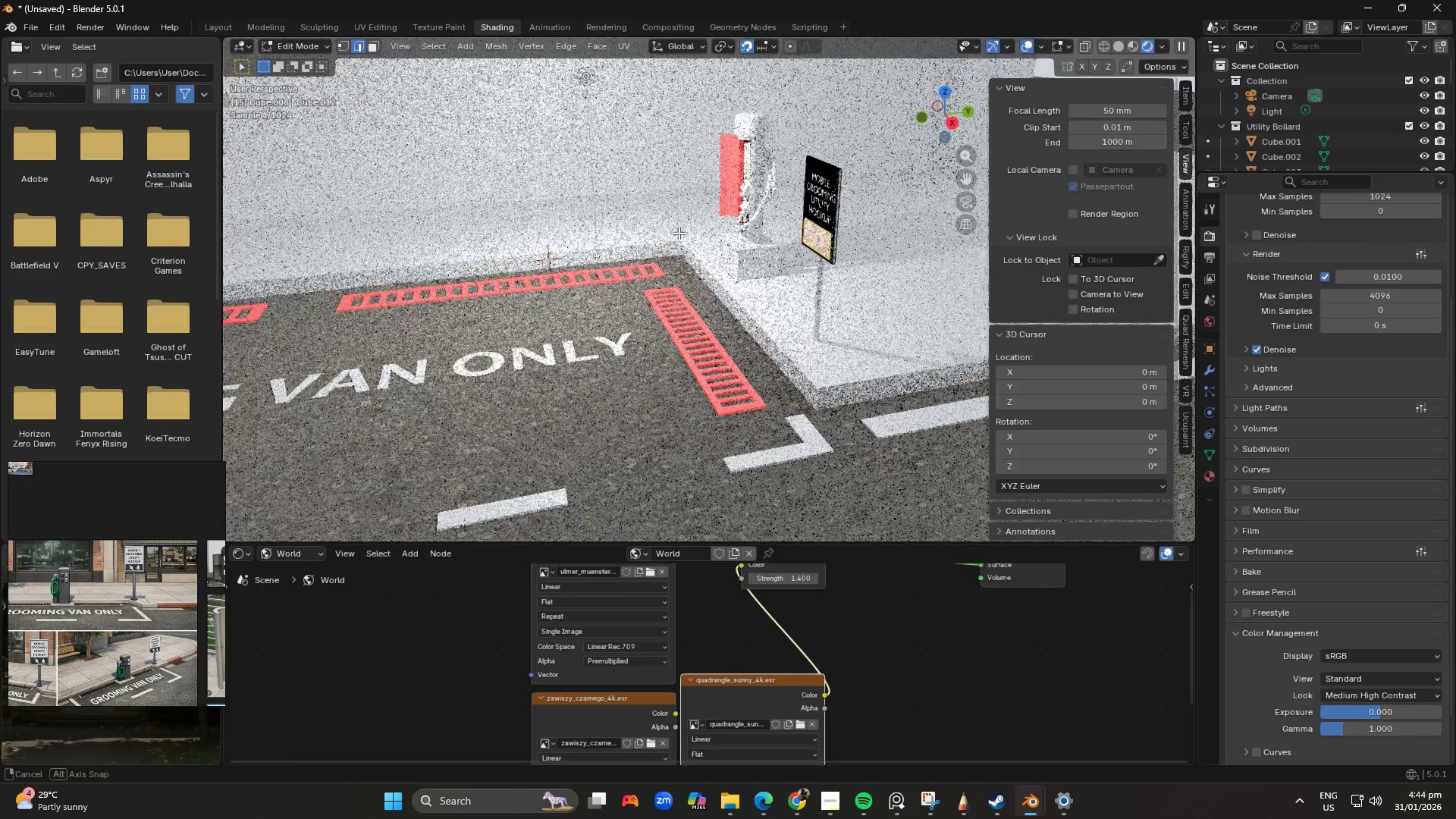 
scroll: coordinate [689, 313], scroll_direction: up, amount: 5.0
 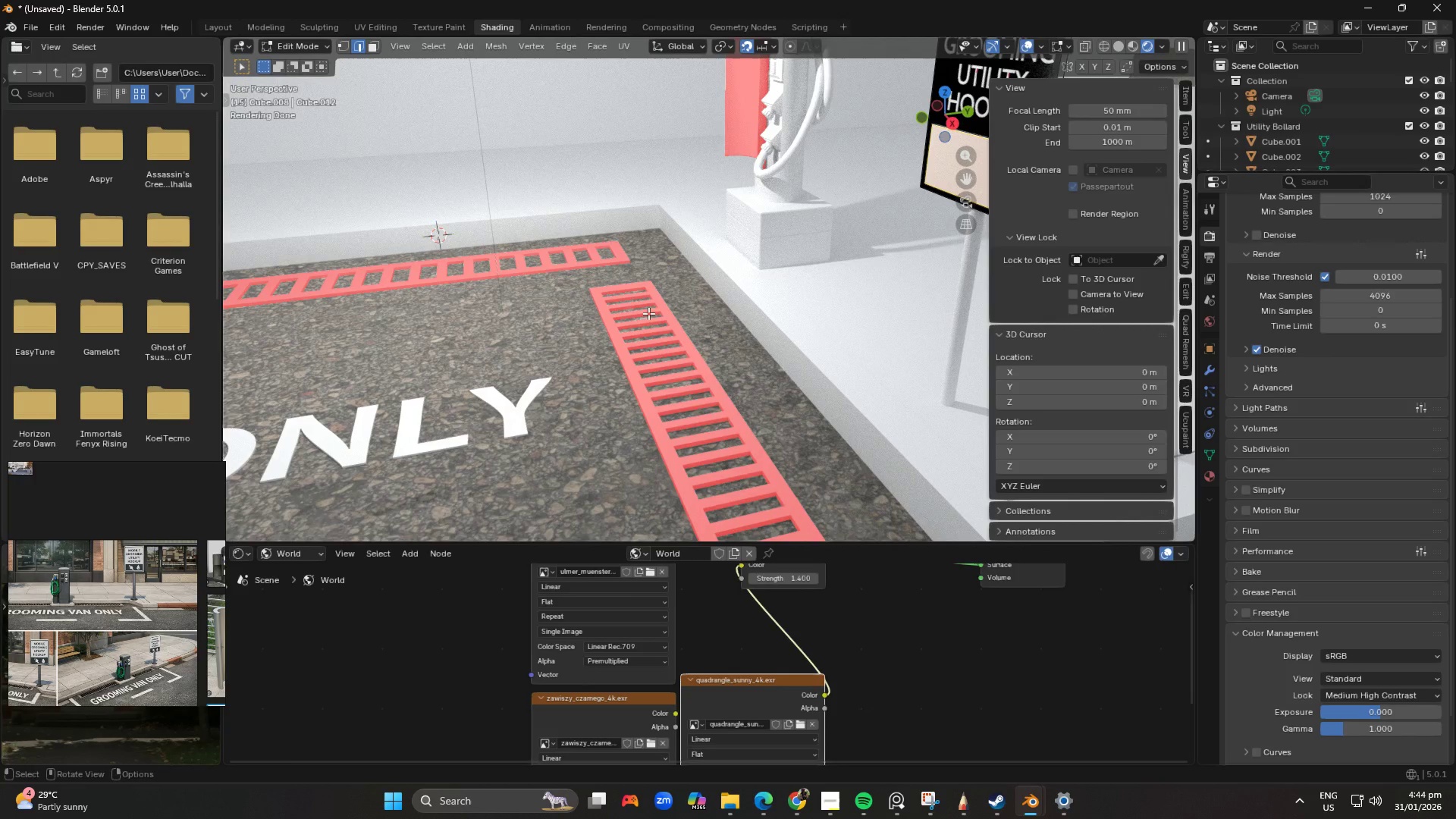 
key(Tab)
 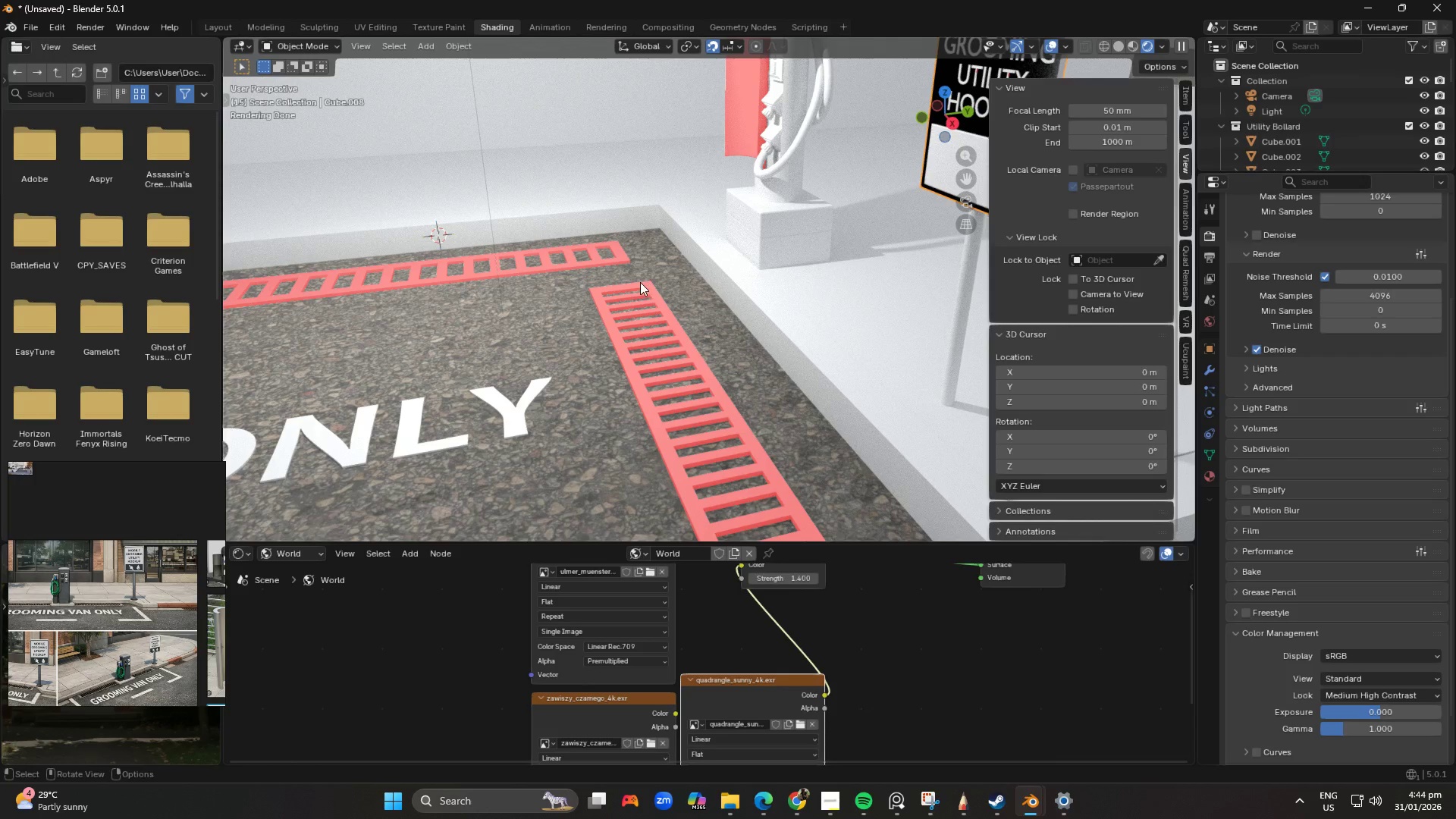 
left_click([639, 284])
 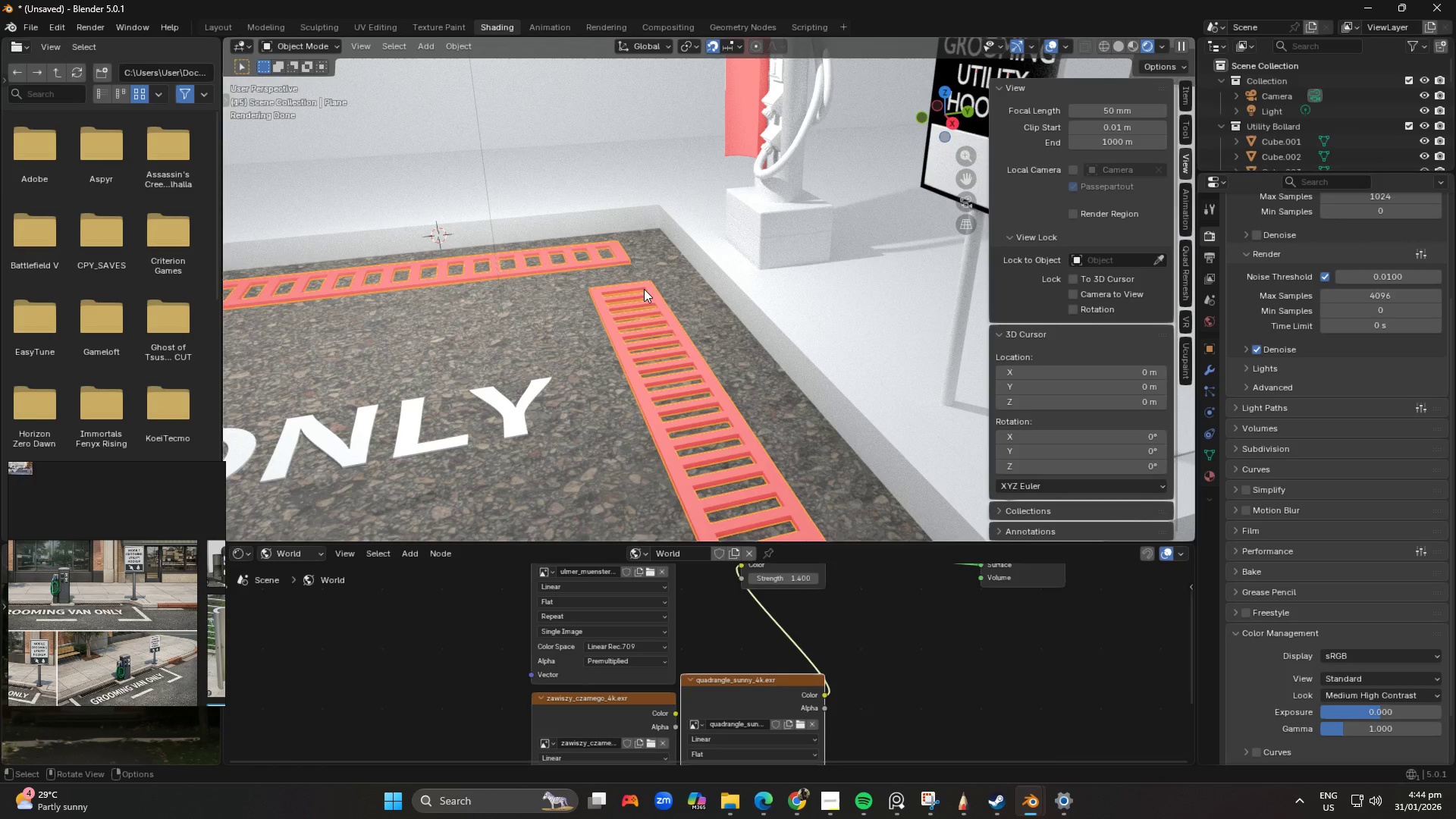 
key(Tab)
 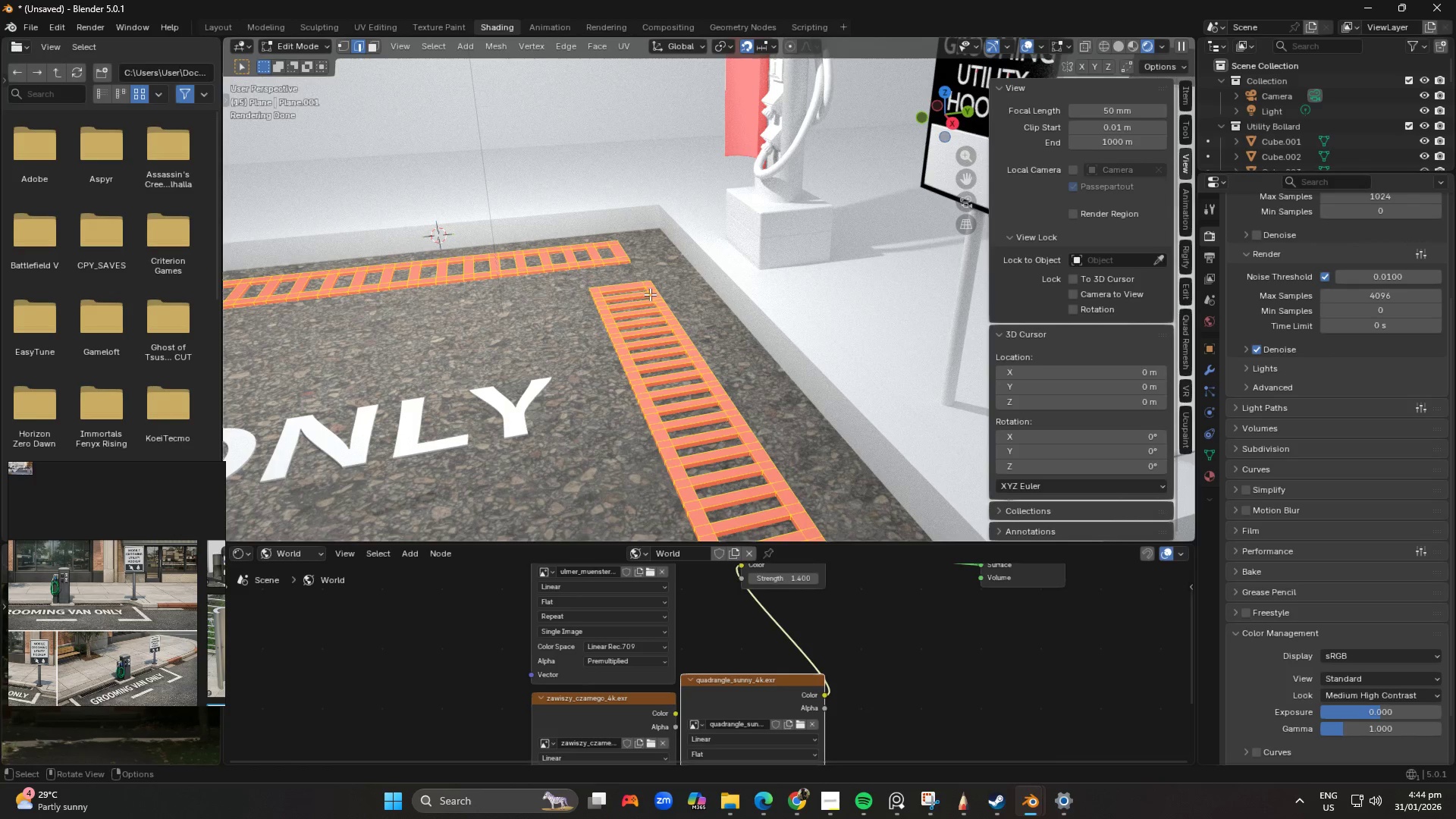 
key(Alt+N)
 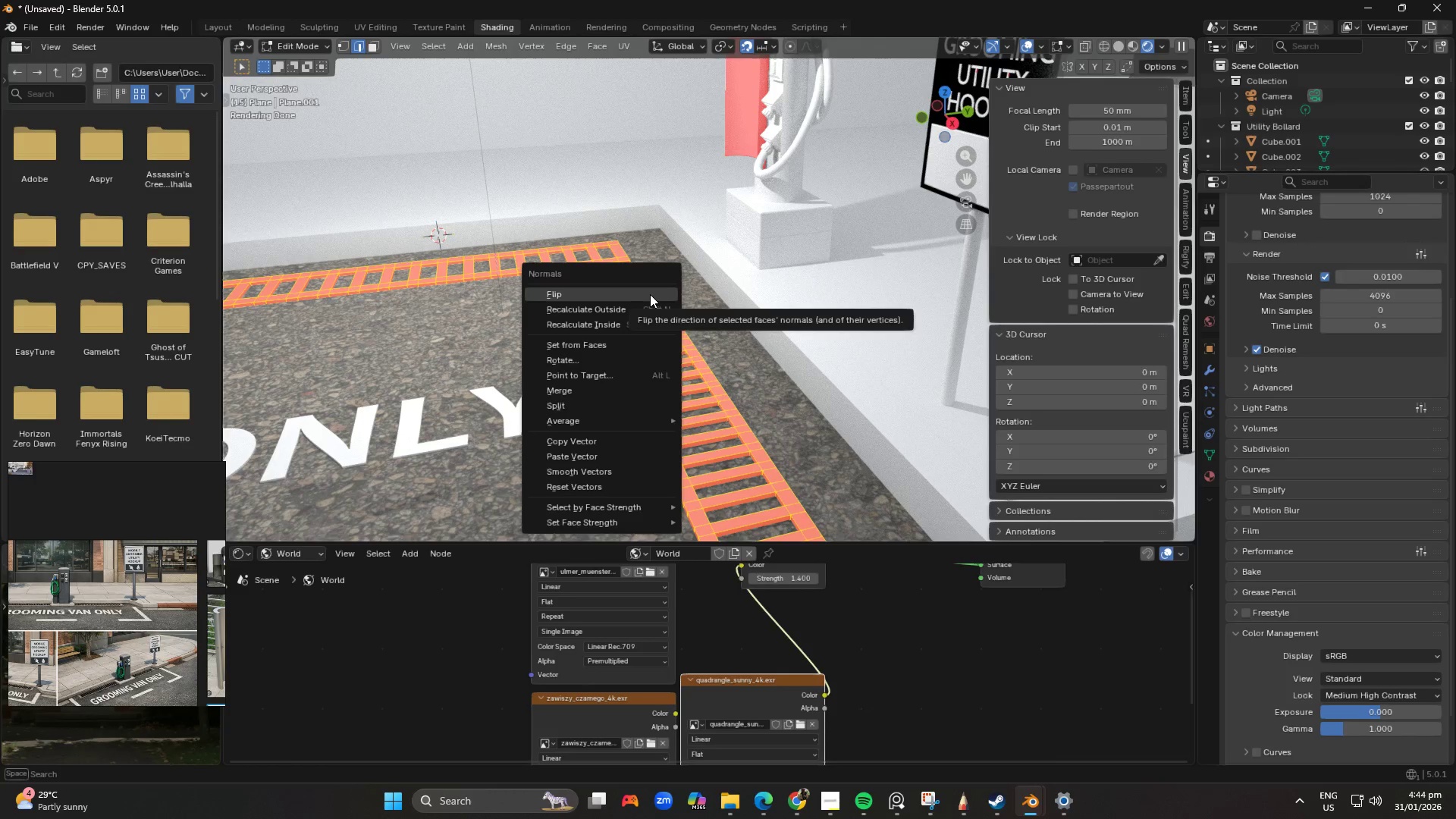 
left_click([650, 294])
 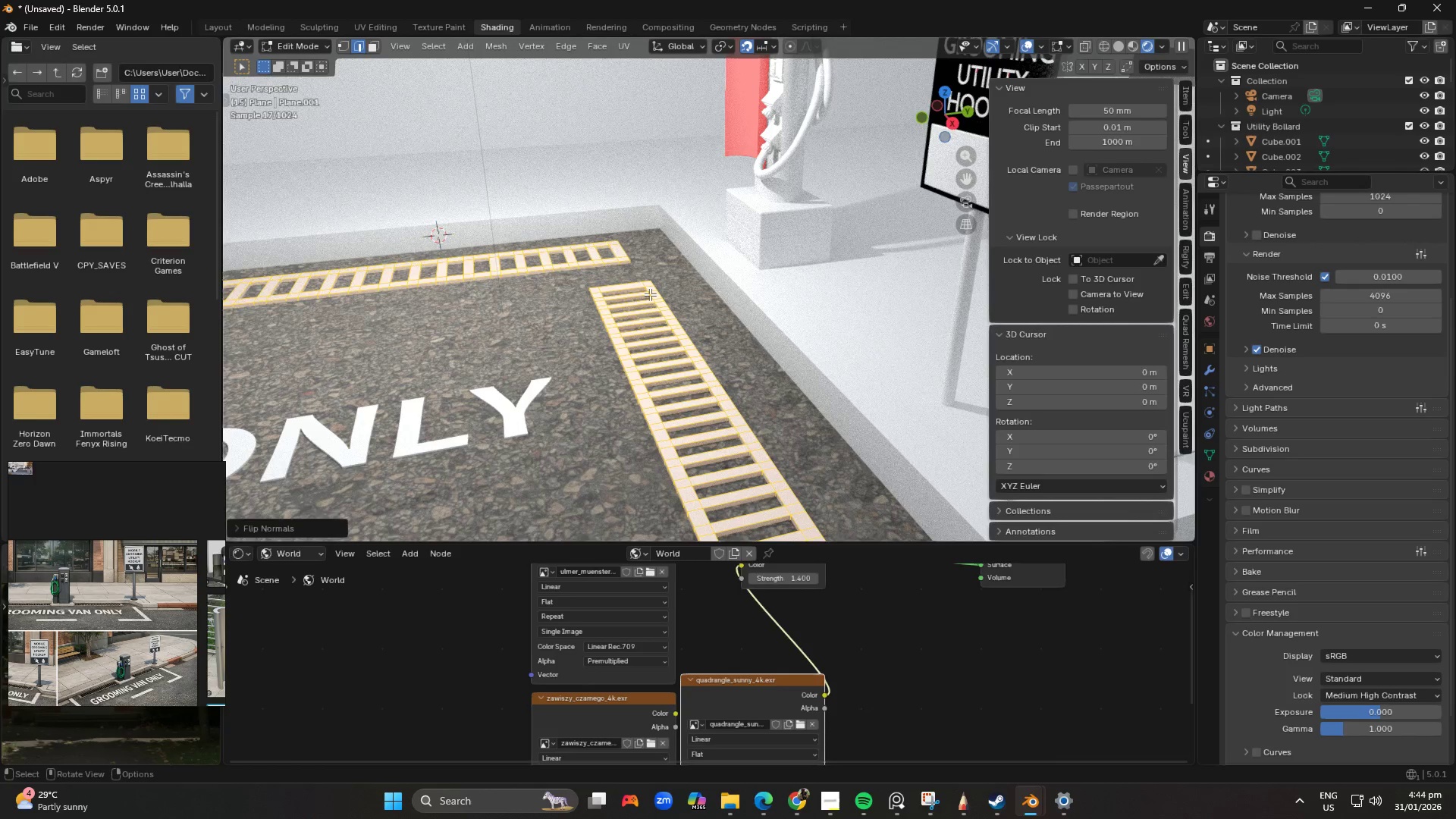 
scroll: coordinate [650, 294], scroll_direction: down, amount: 3.0
 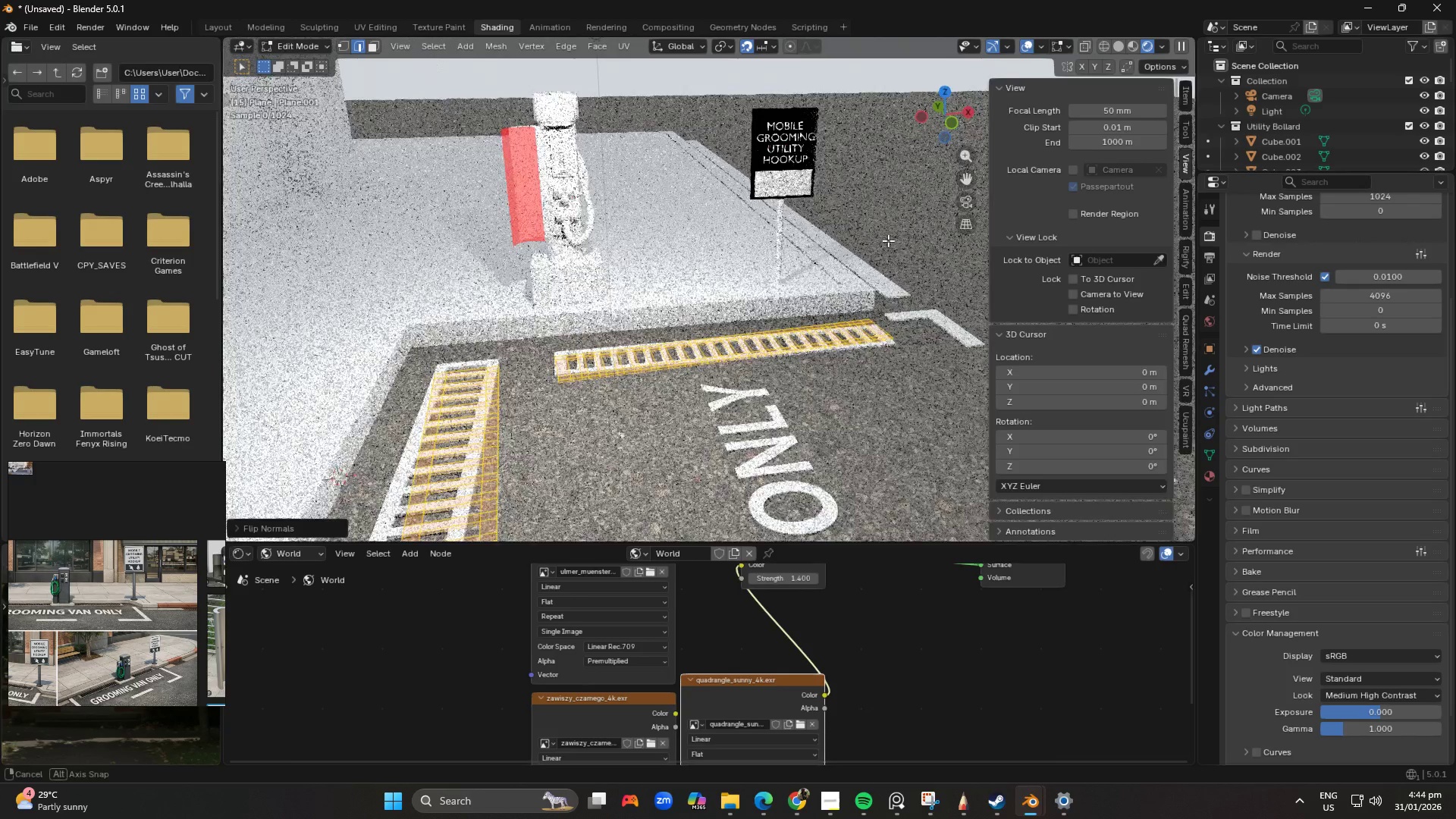 
scroll: coordinate [959, 246], scroll_direction: up, amount: 1.0
 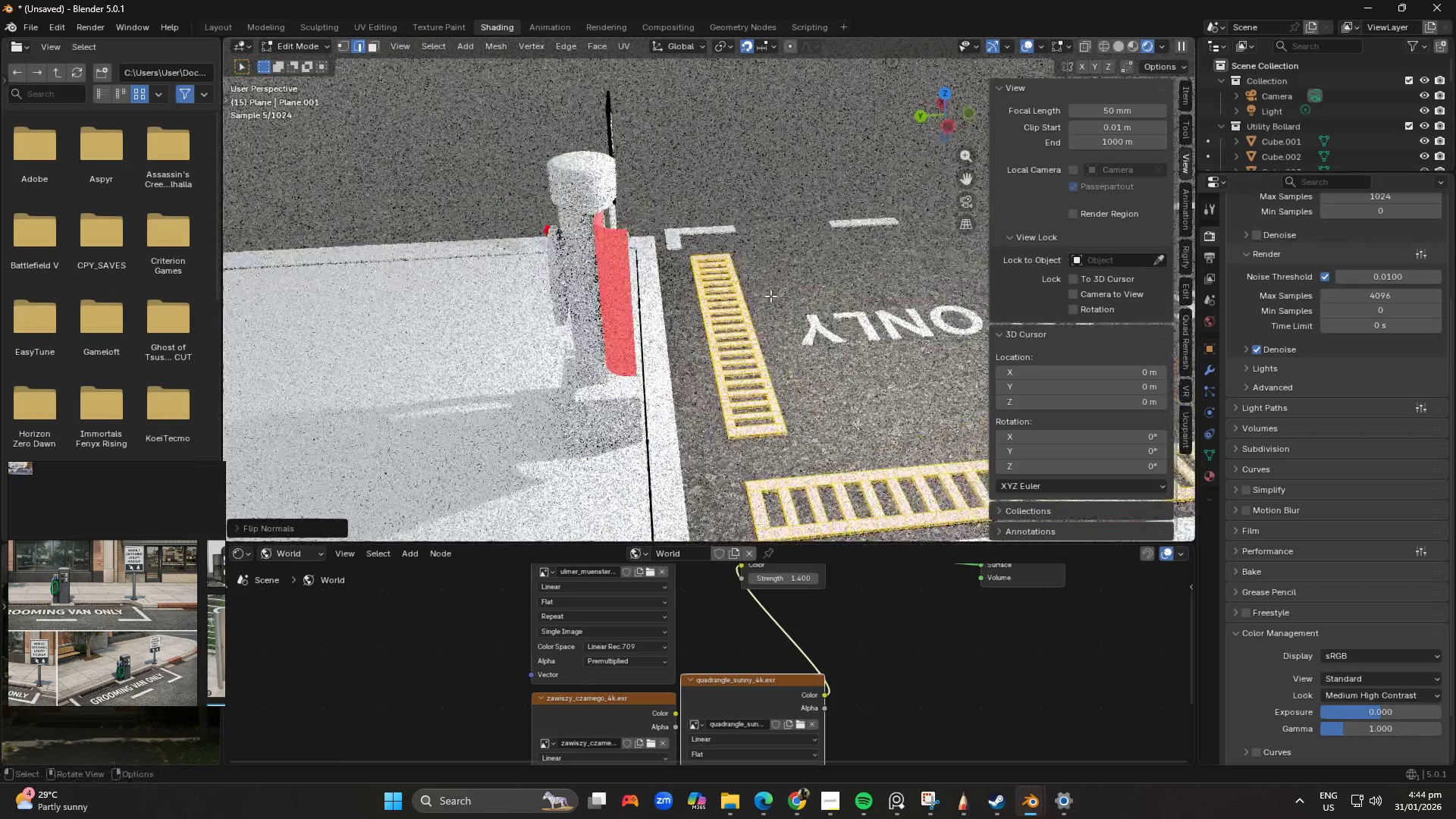 
left_click([620, 282])
 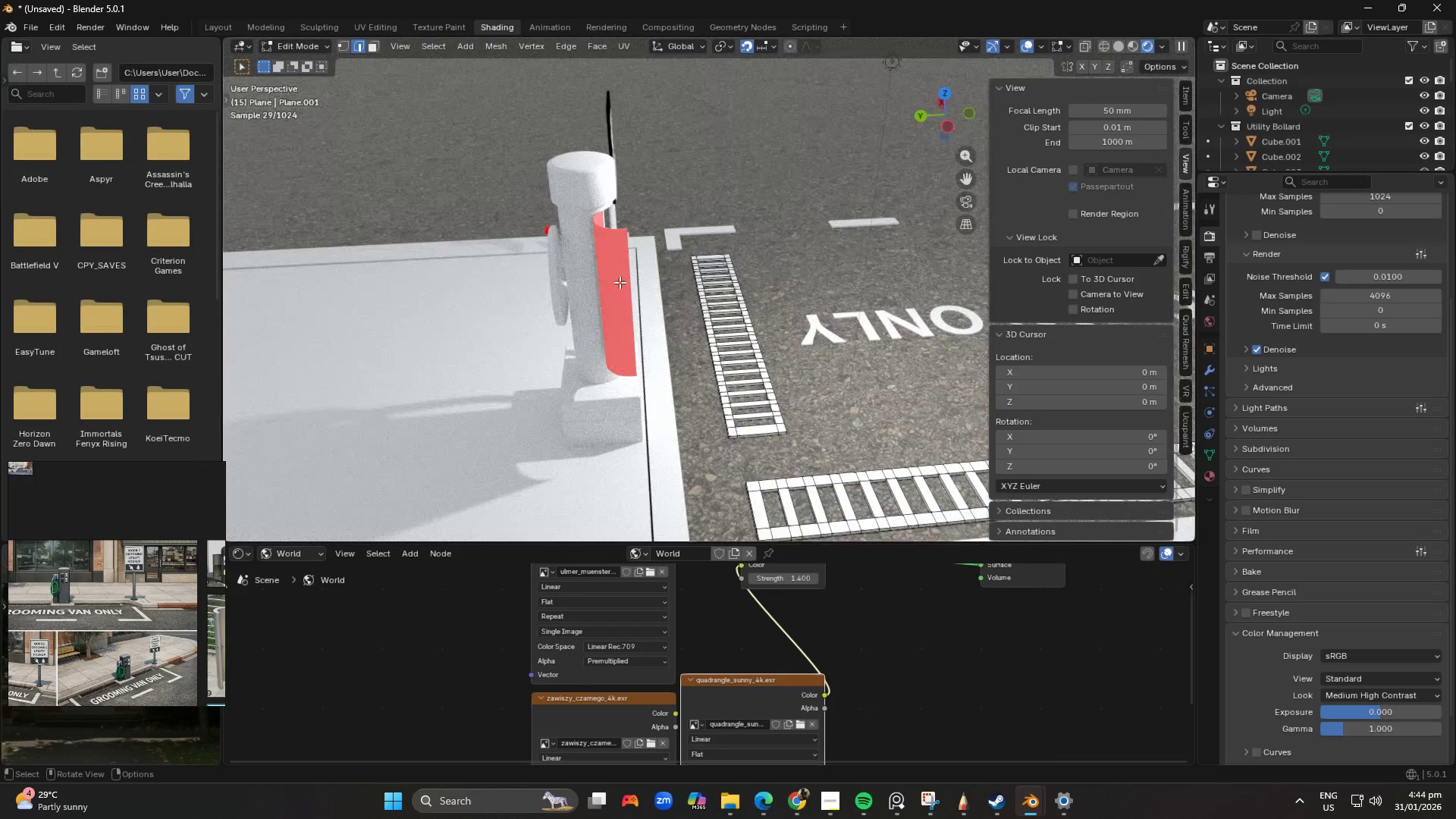 
key(Tab)
 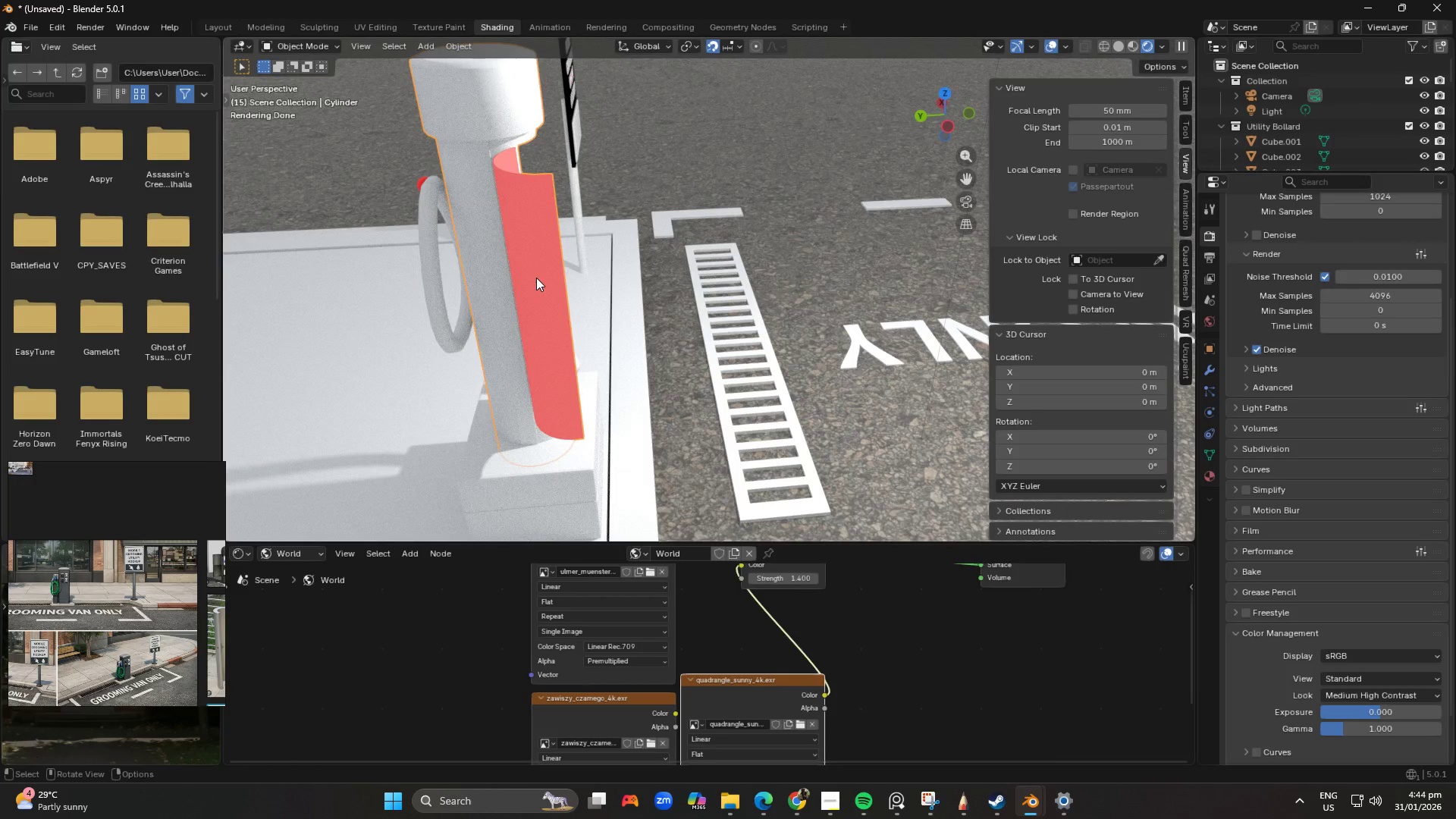 
scroll: coordinate [620, 282], scroll_direction: up, amount: 2.0
 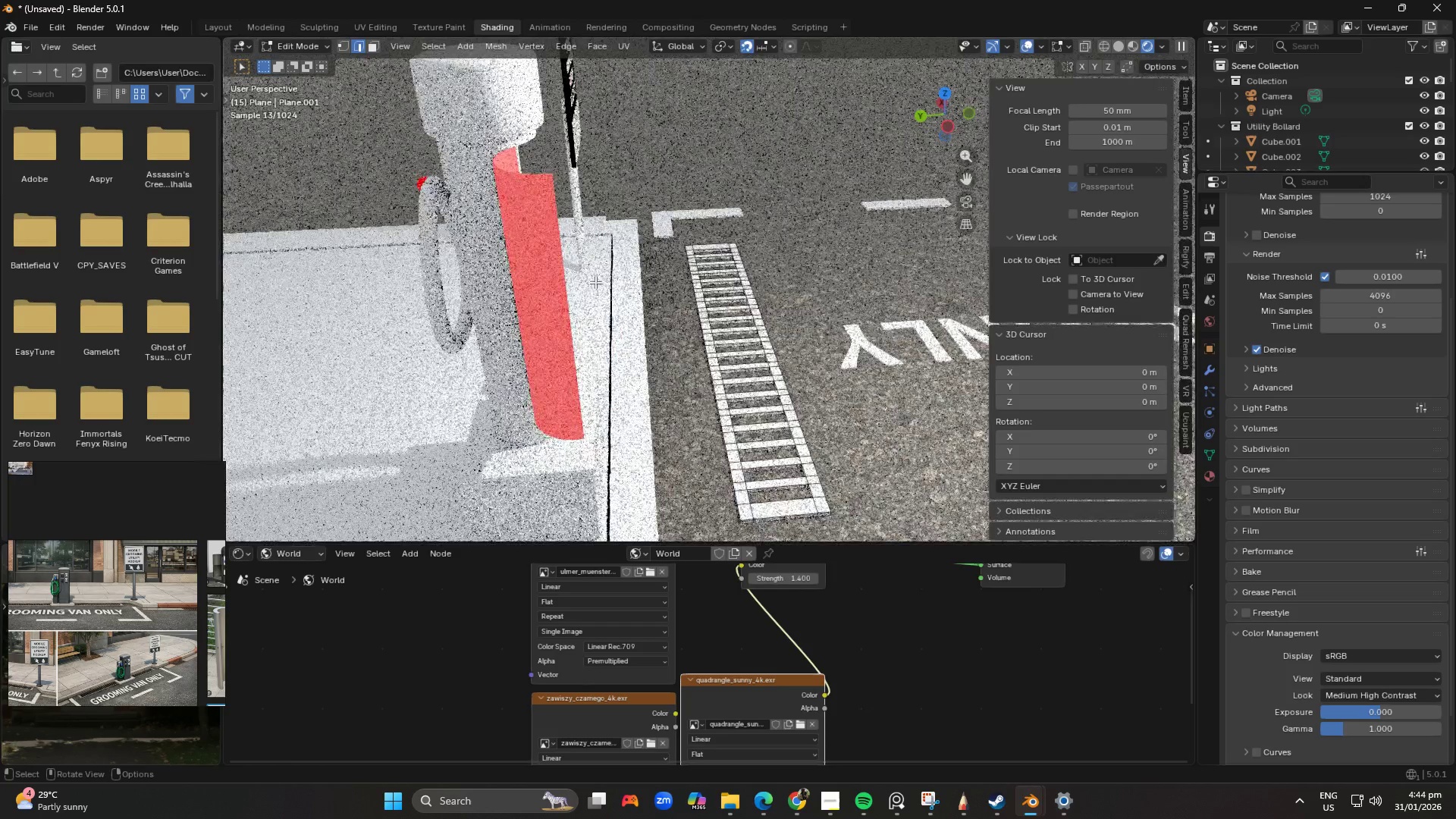 
key(Tab)
 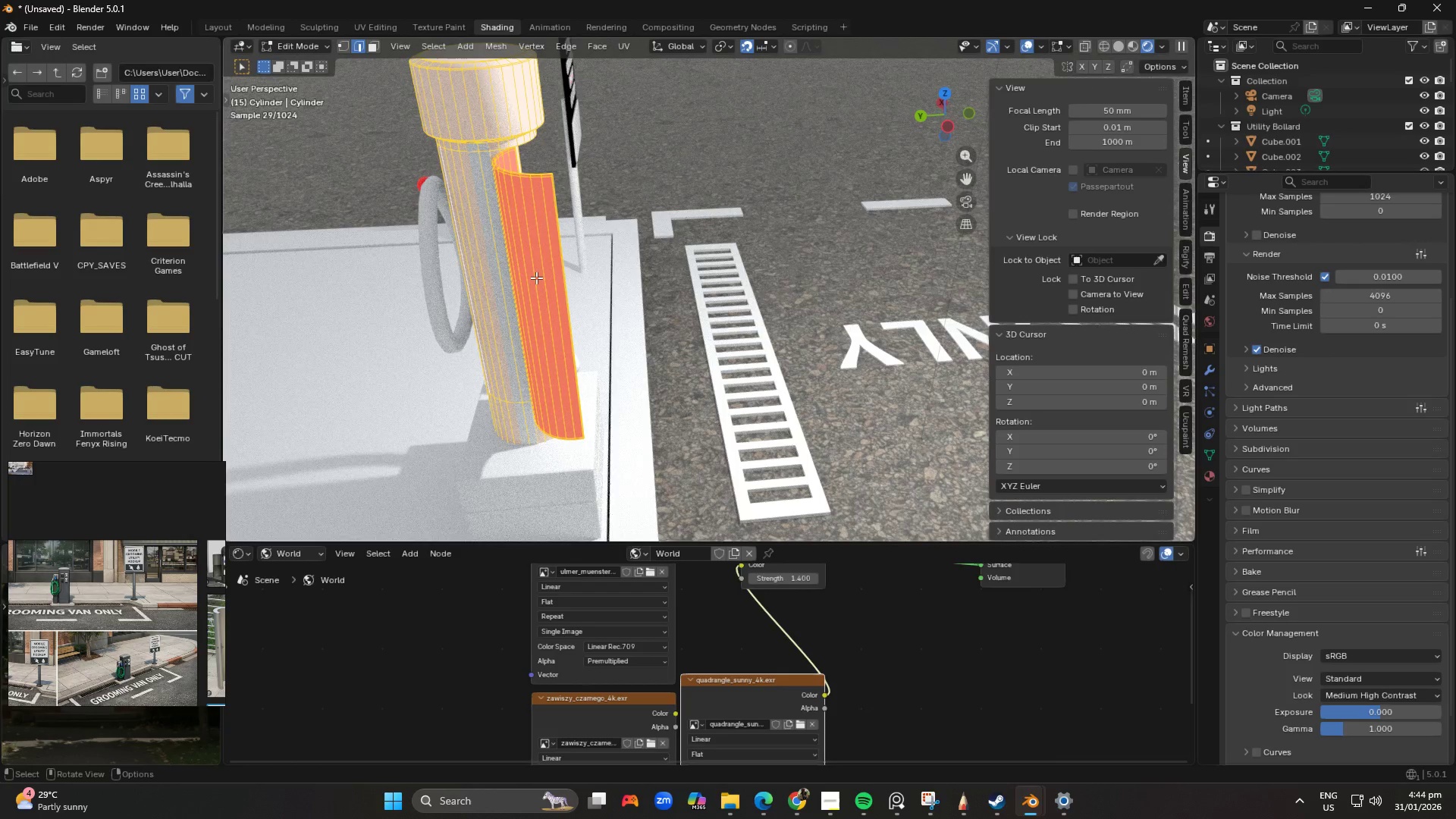 
left_click([536, 278])
 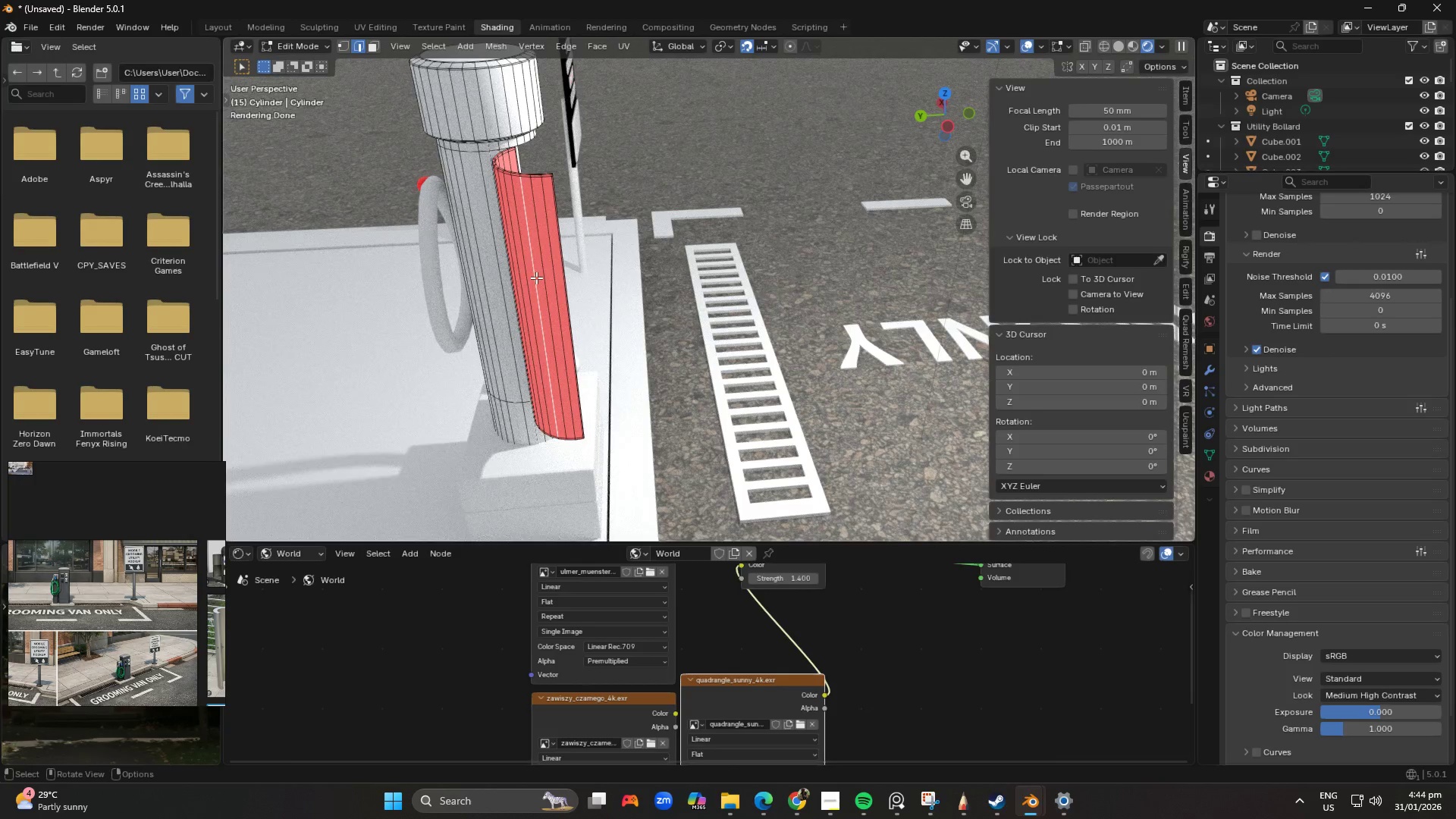 
key(L)
 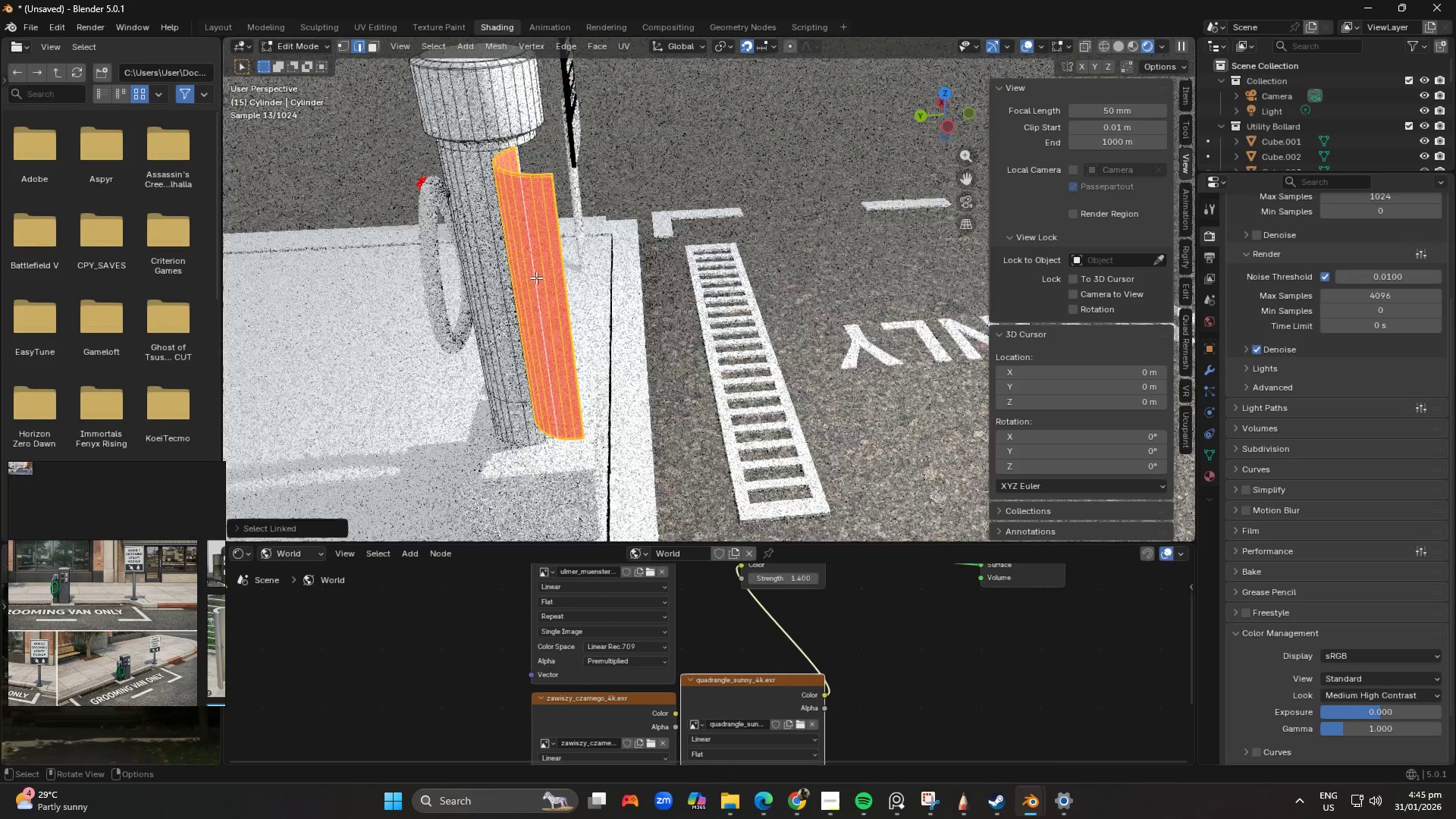 
right_click([536, 278])
 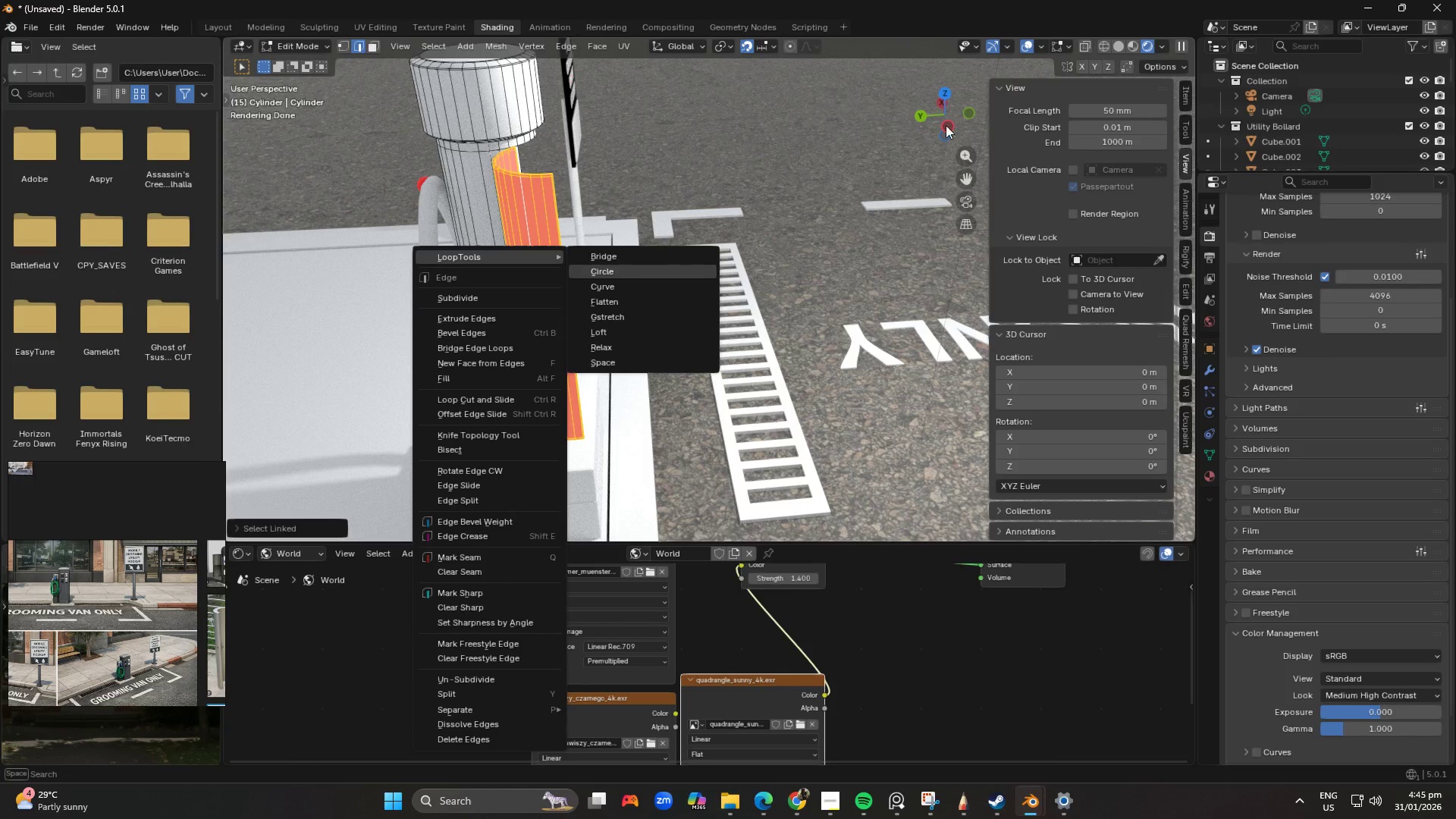 
left_click([789, 127])
 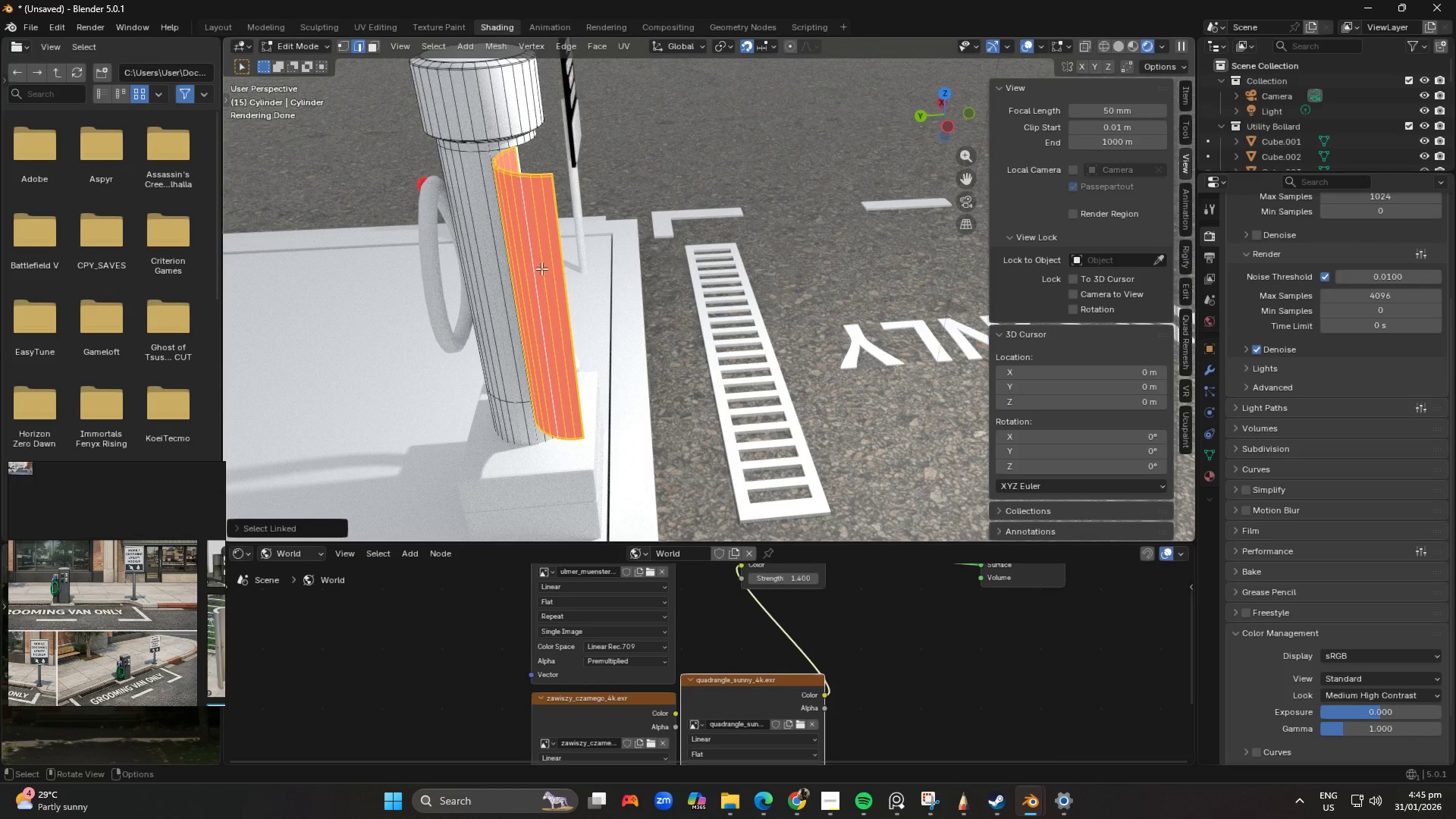 
key(Alt+N)
 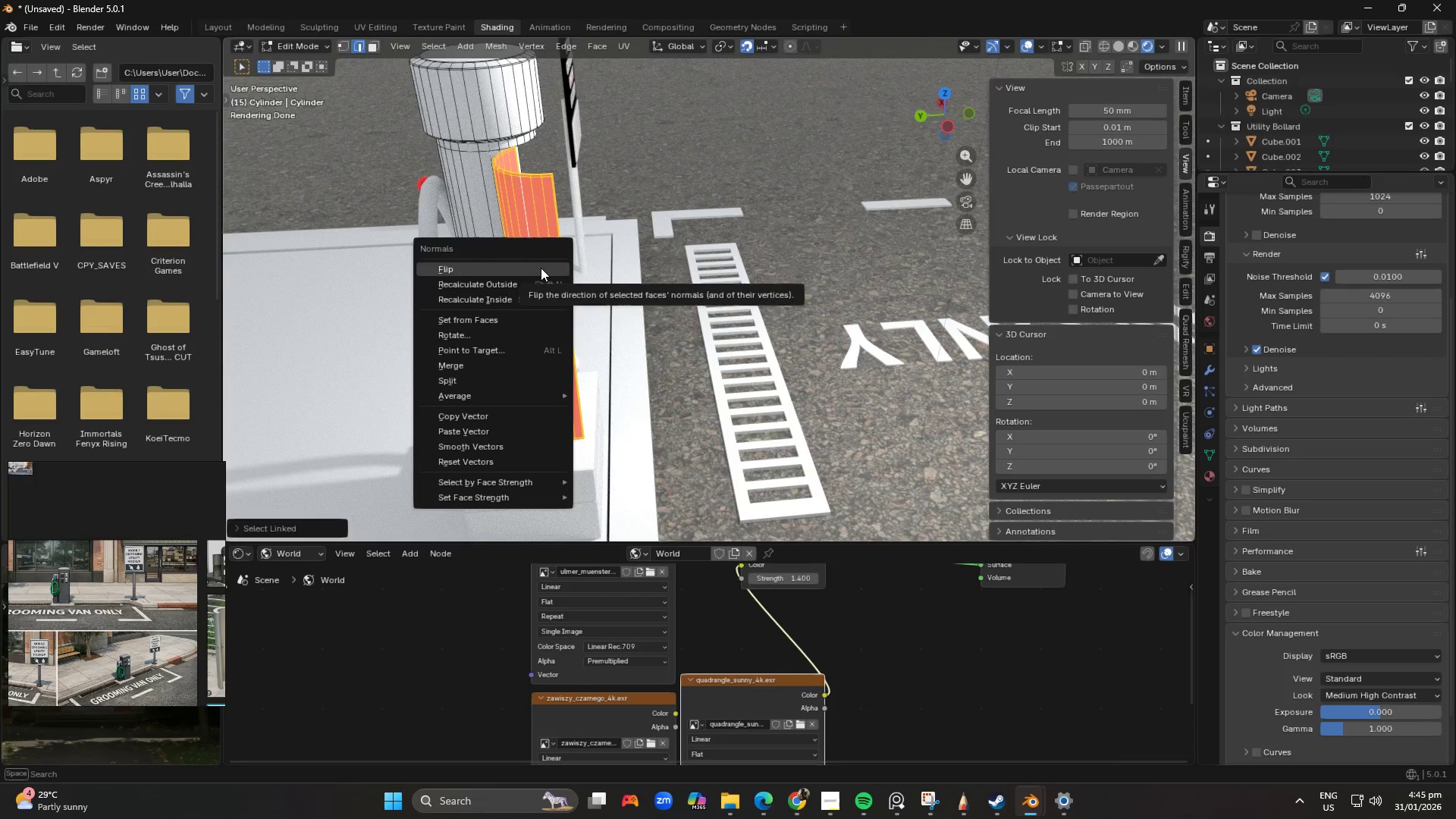 
left_click([541, 268])
 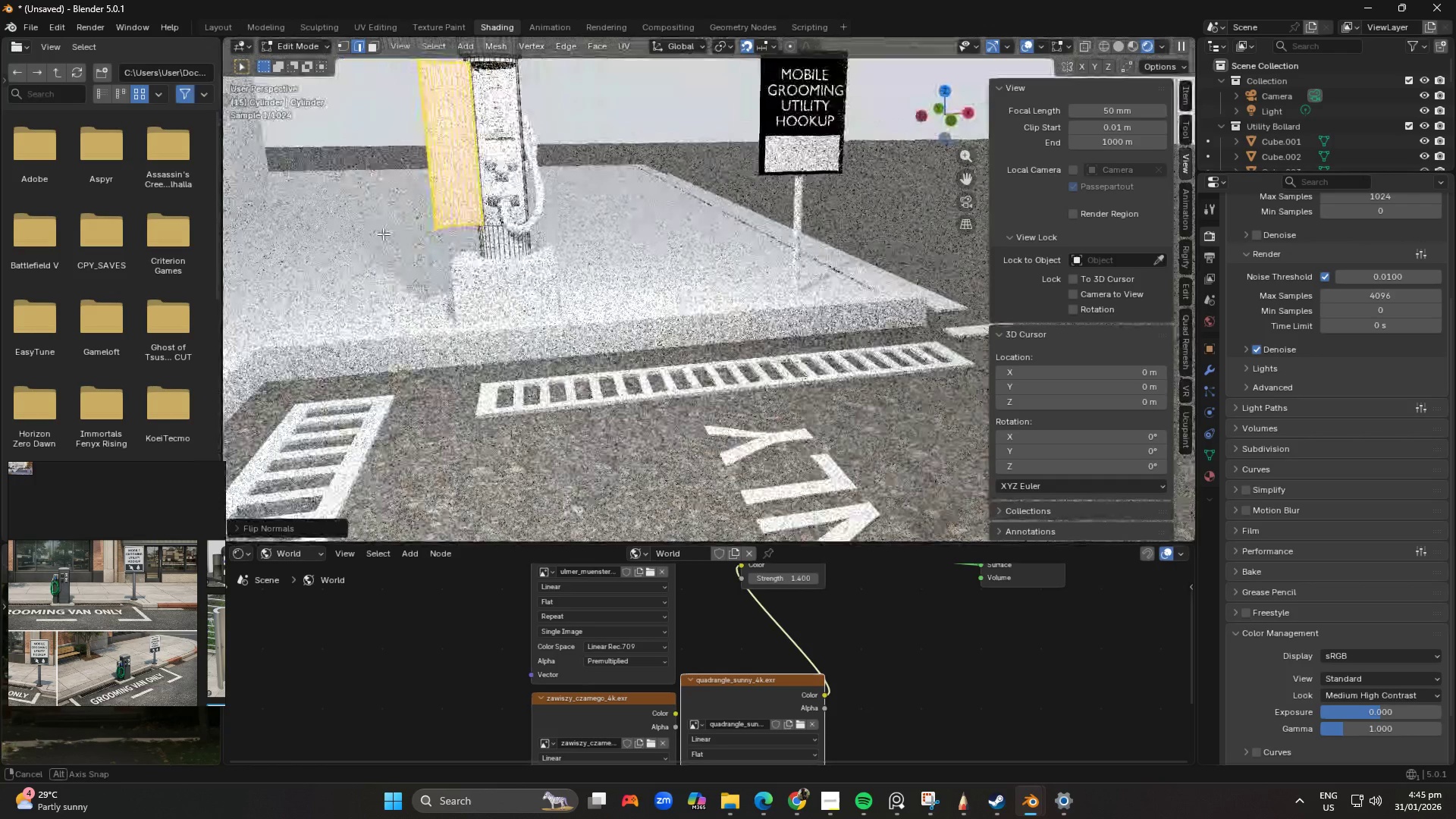 
key(Tab)
 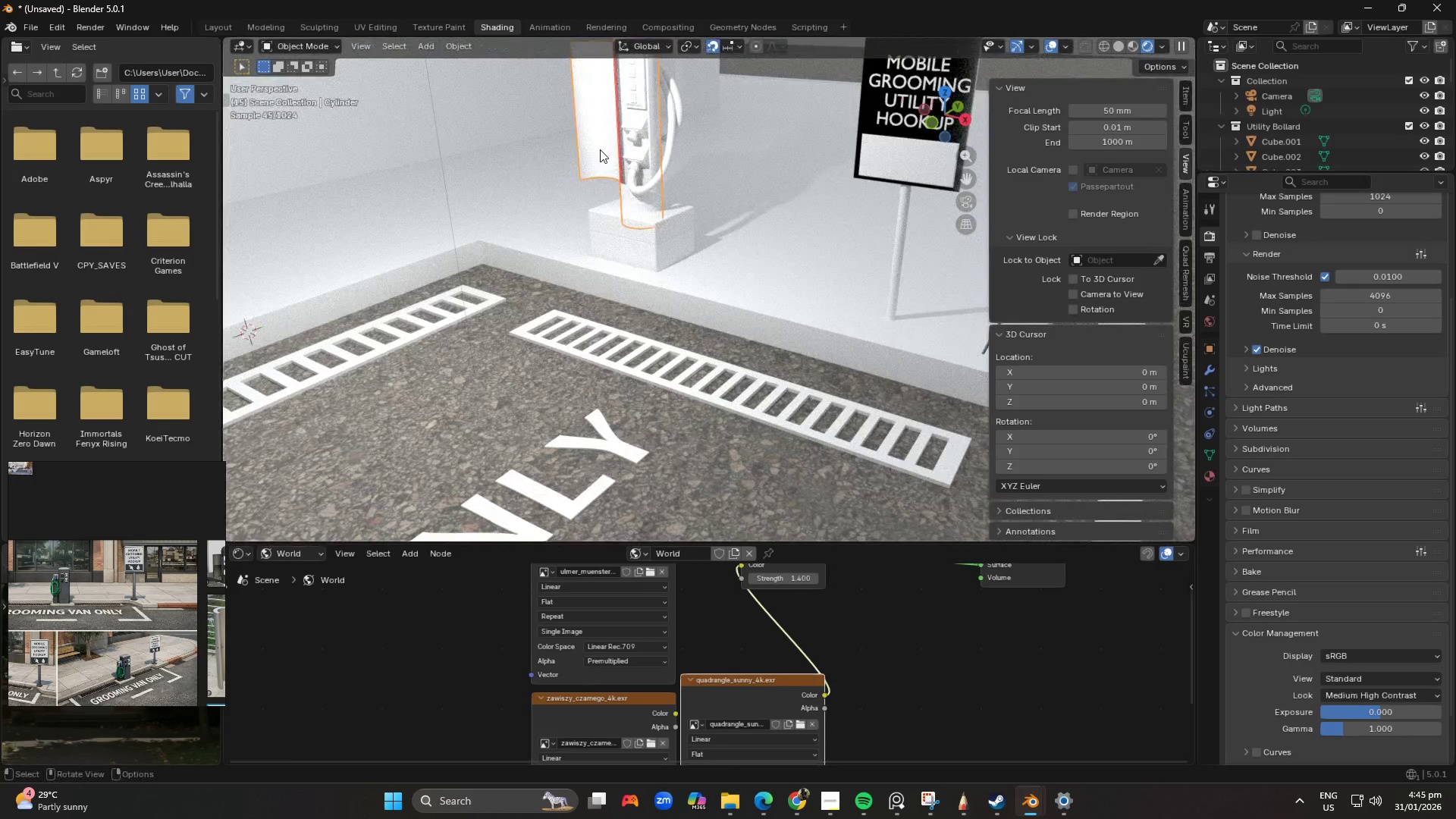 
hold_key(key=ShiftLeft, duration=0.42)
 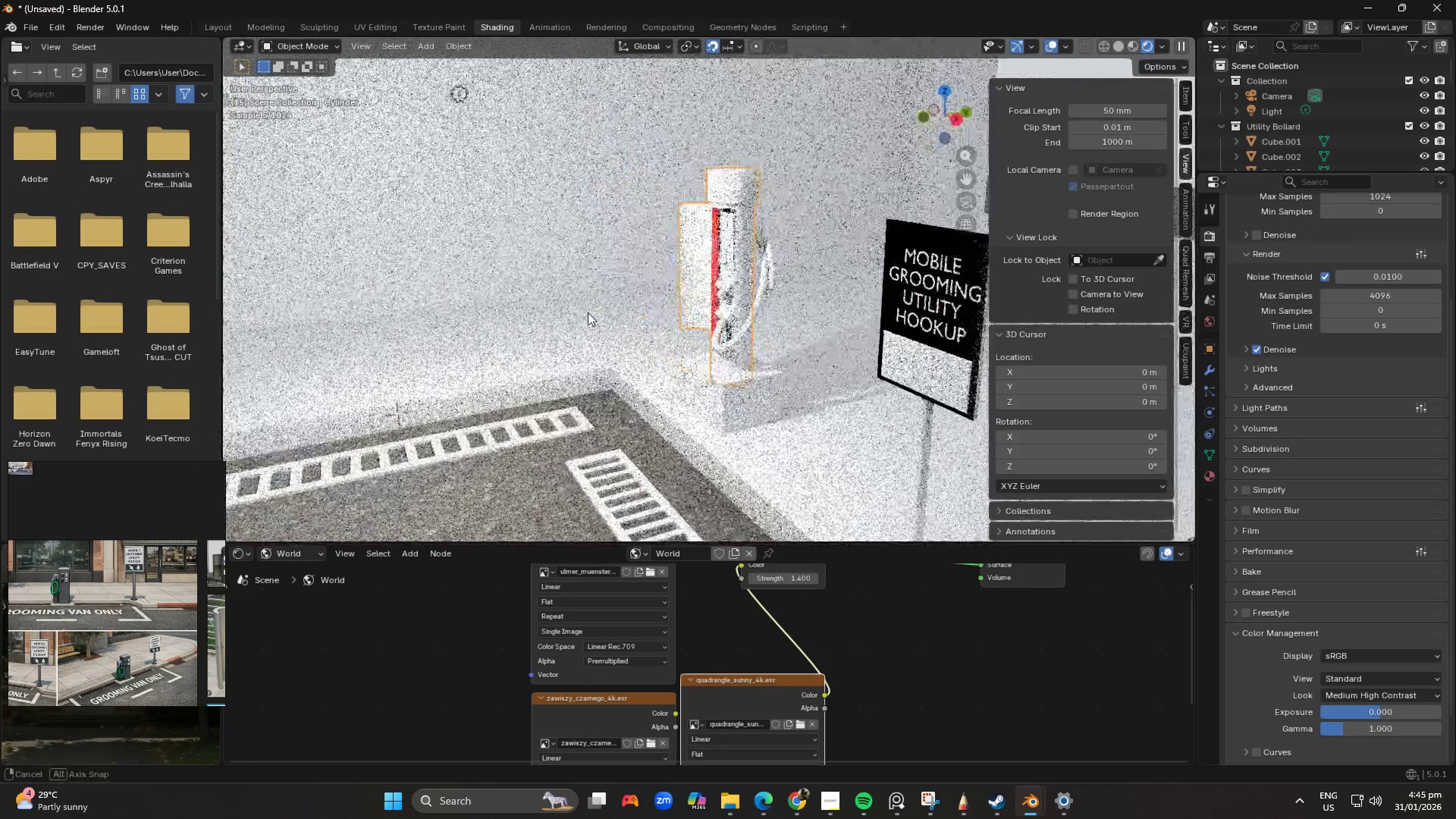 
key(Shift+ShiftLeft)
 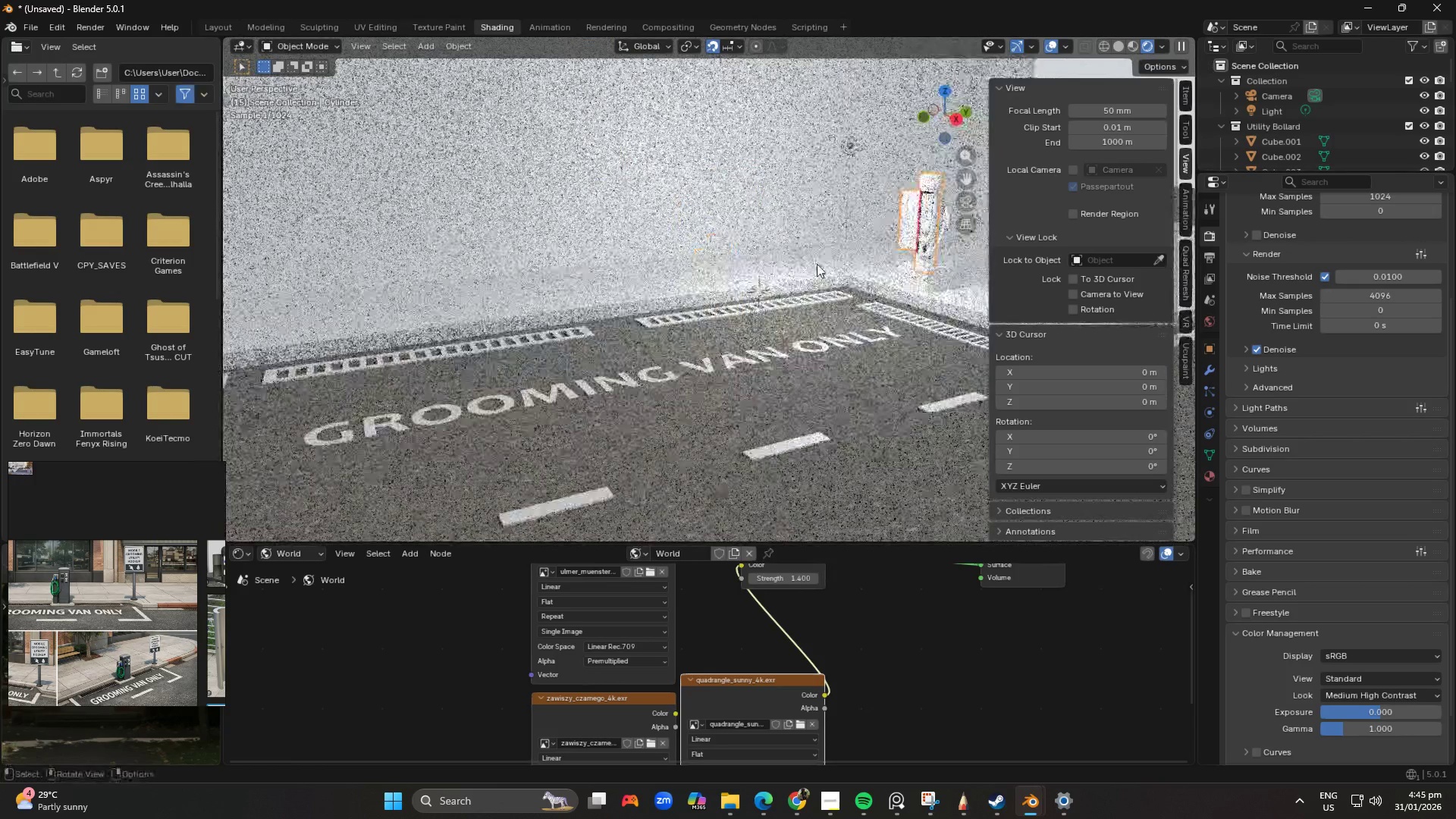 
scroll: coordinate [613, 321], scroll_direction: down, amount: 5.0
 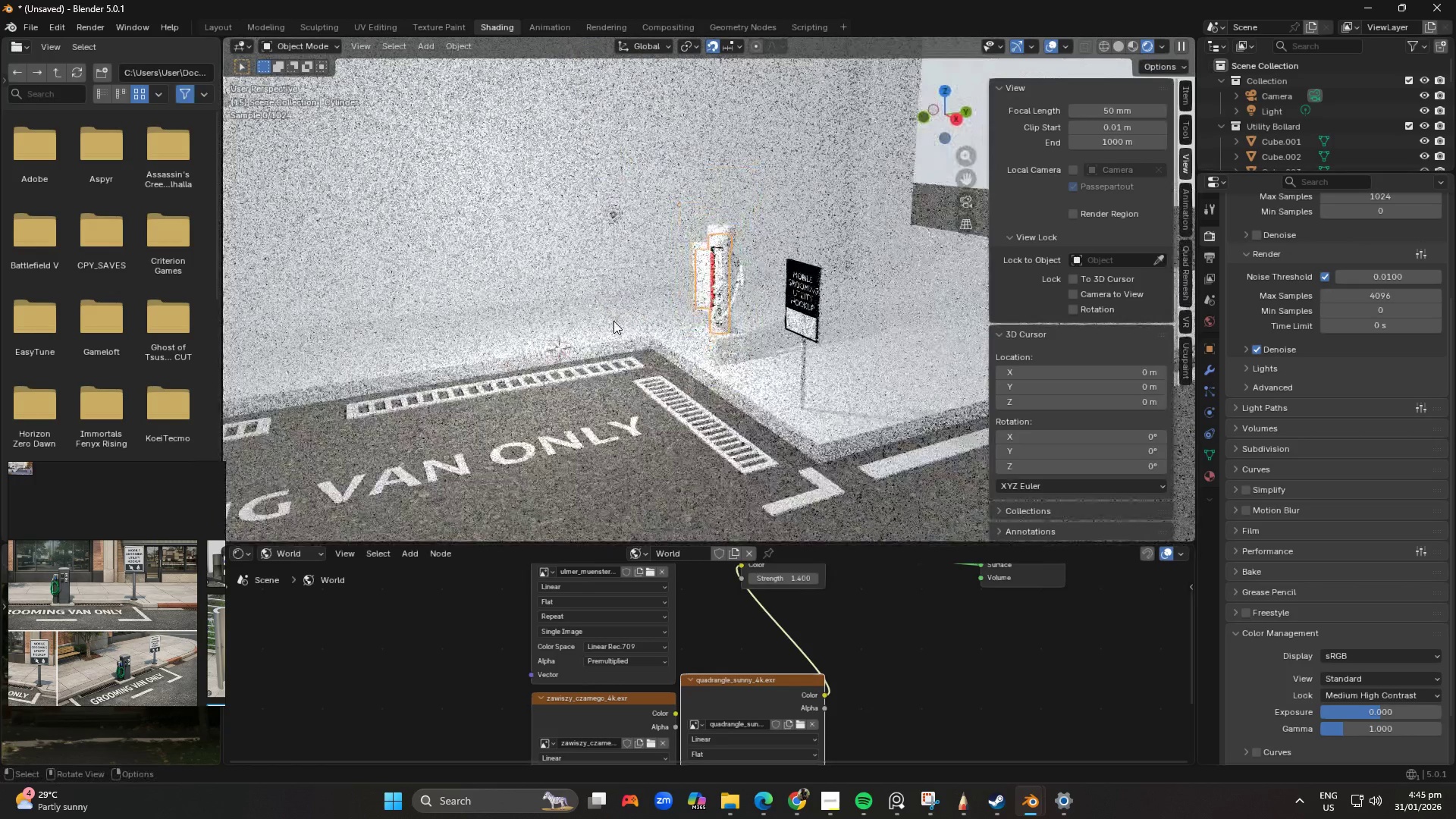 
hold_key(key=ShiftLeft, duration=0.34)
 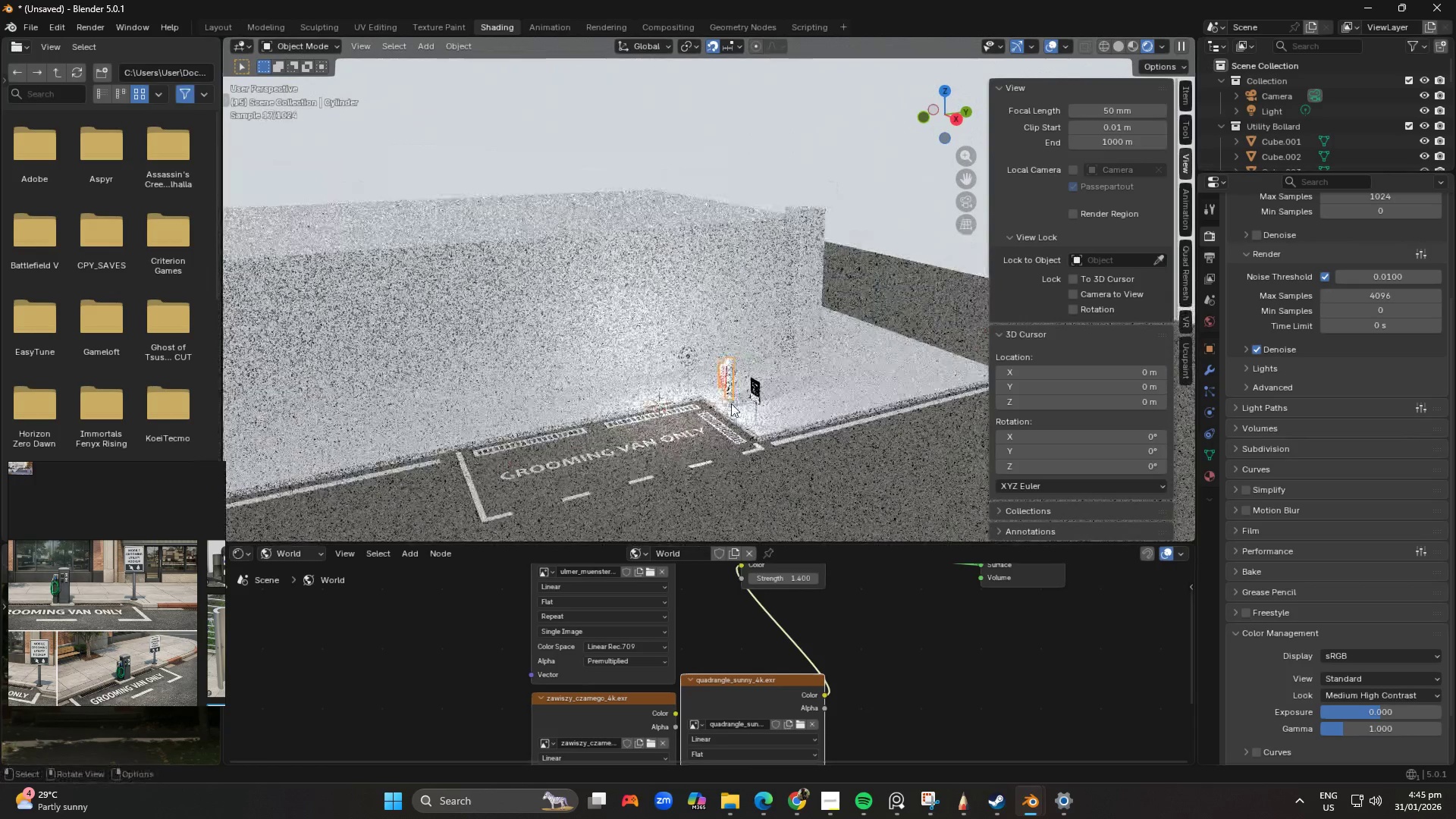 
scroll: coordinate [729, 315], scroll_direction: down, amount: 5.0
 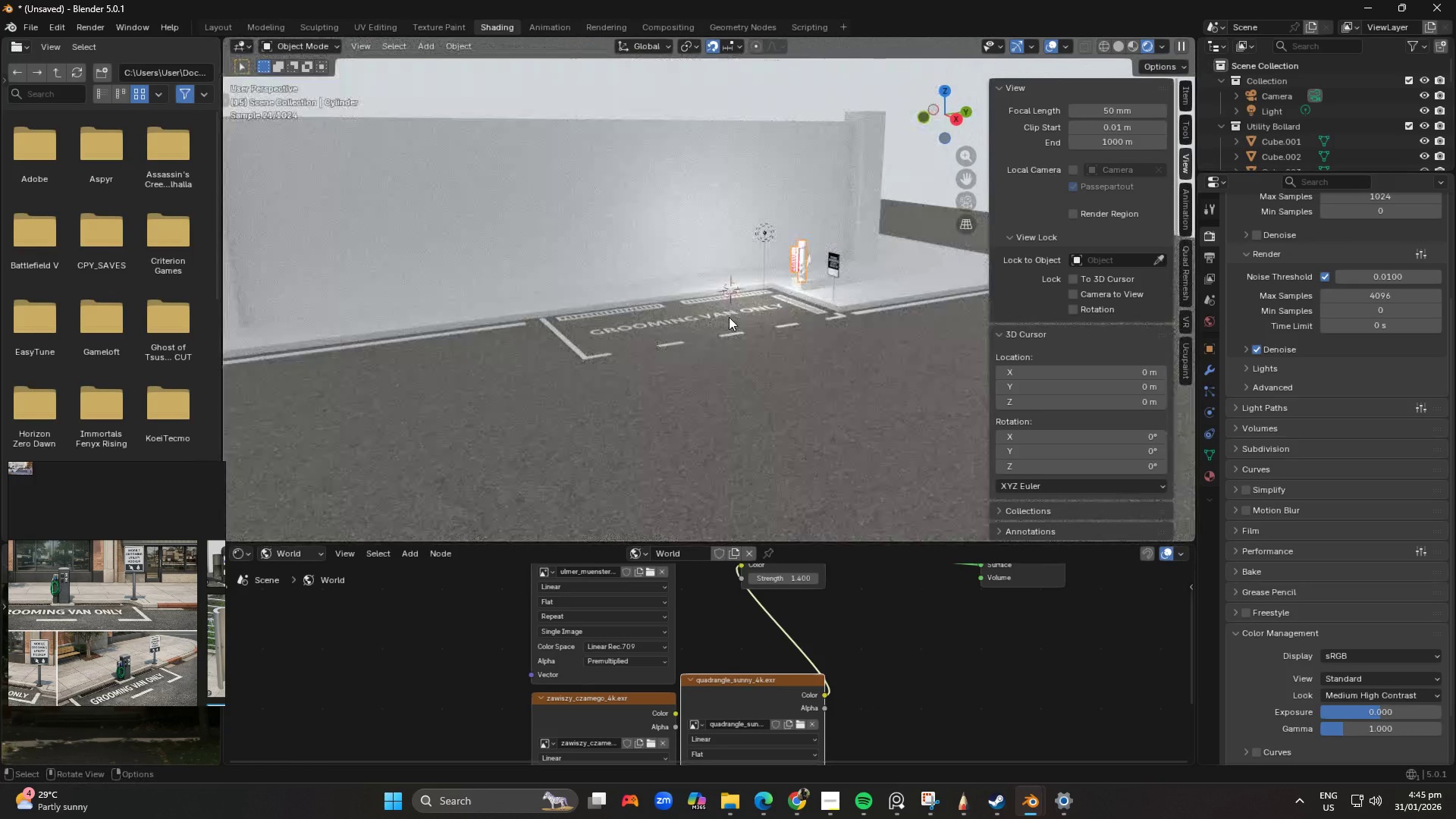 
scroll: coordinate [758, 382], scroll_direction: up, amount: 2.0
 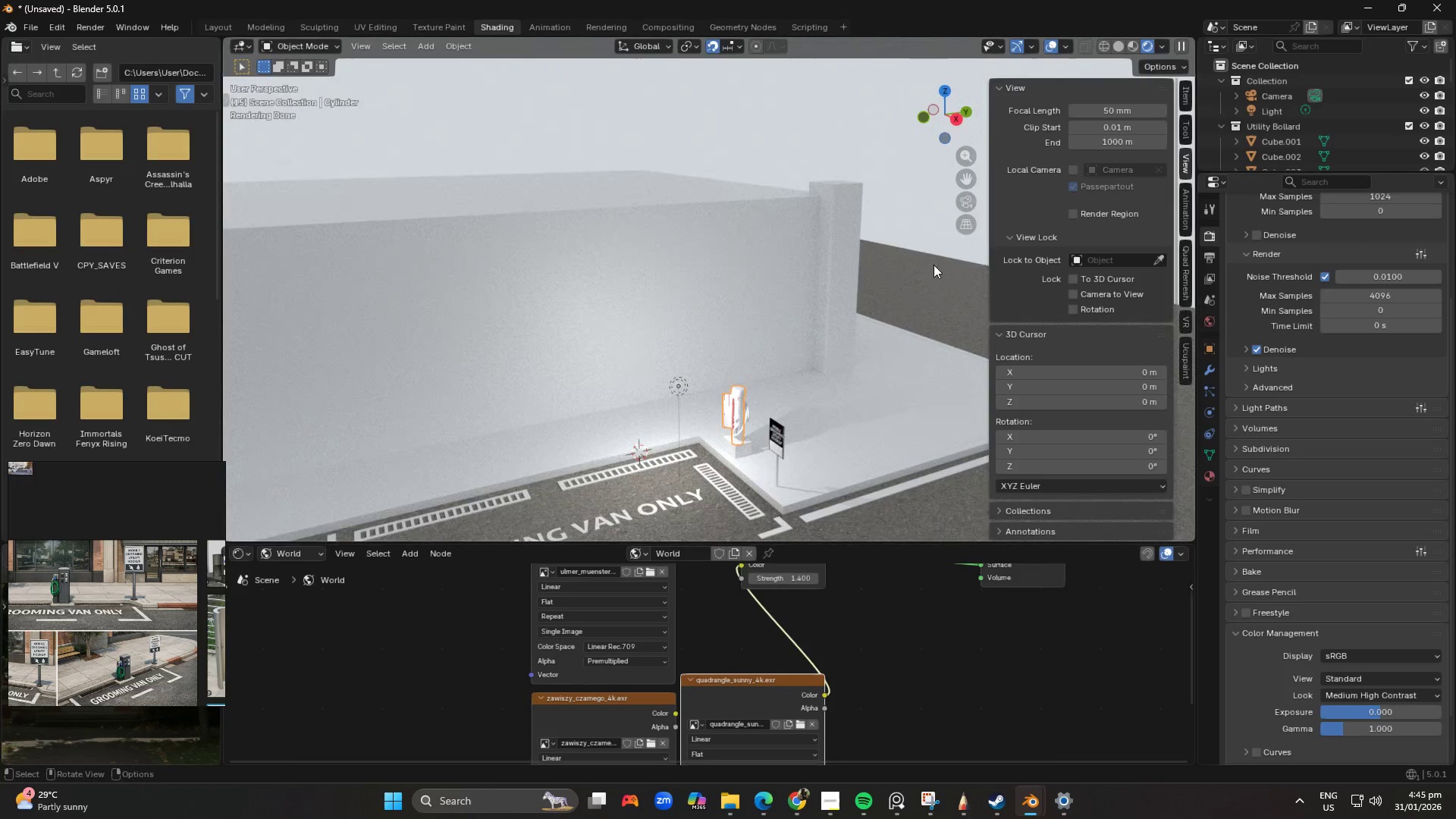 
left_click([932, 205])
 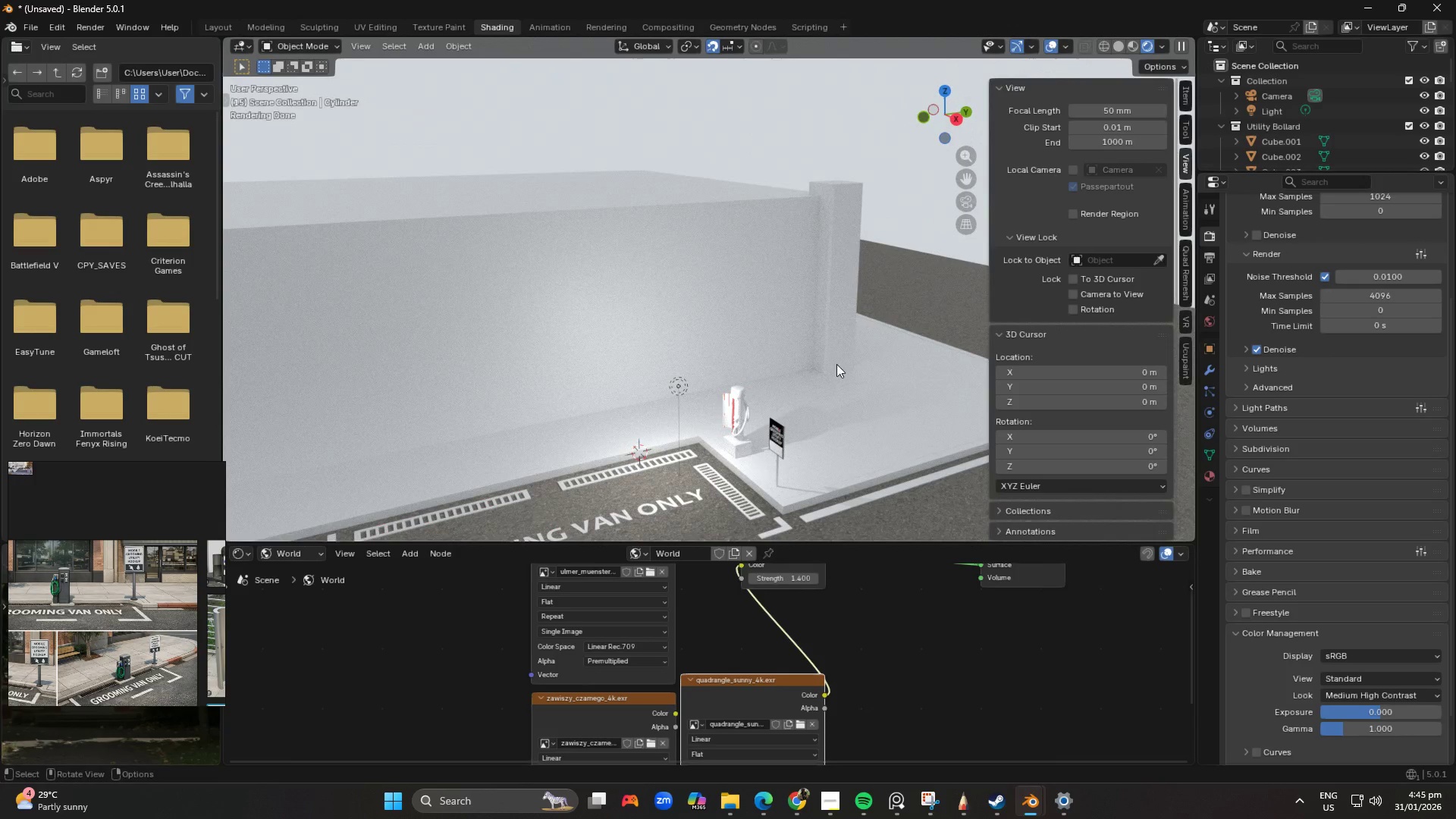 
hold_key(key=ShiftLeft, duration=0.34)
 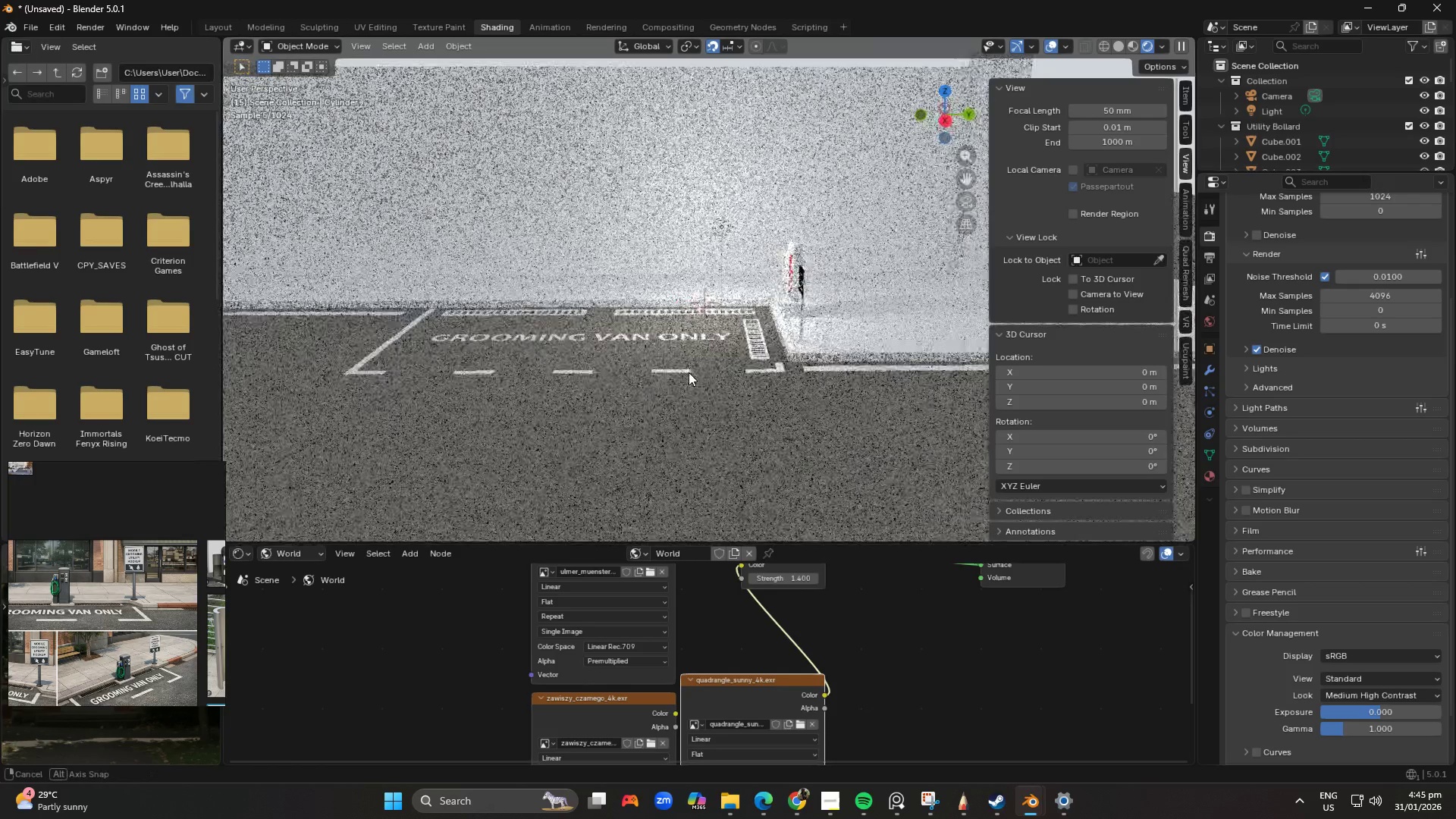 
hold_key(key=ShiftLeft, duration=0.36)
 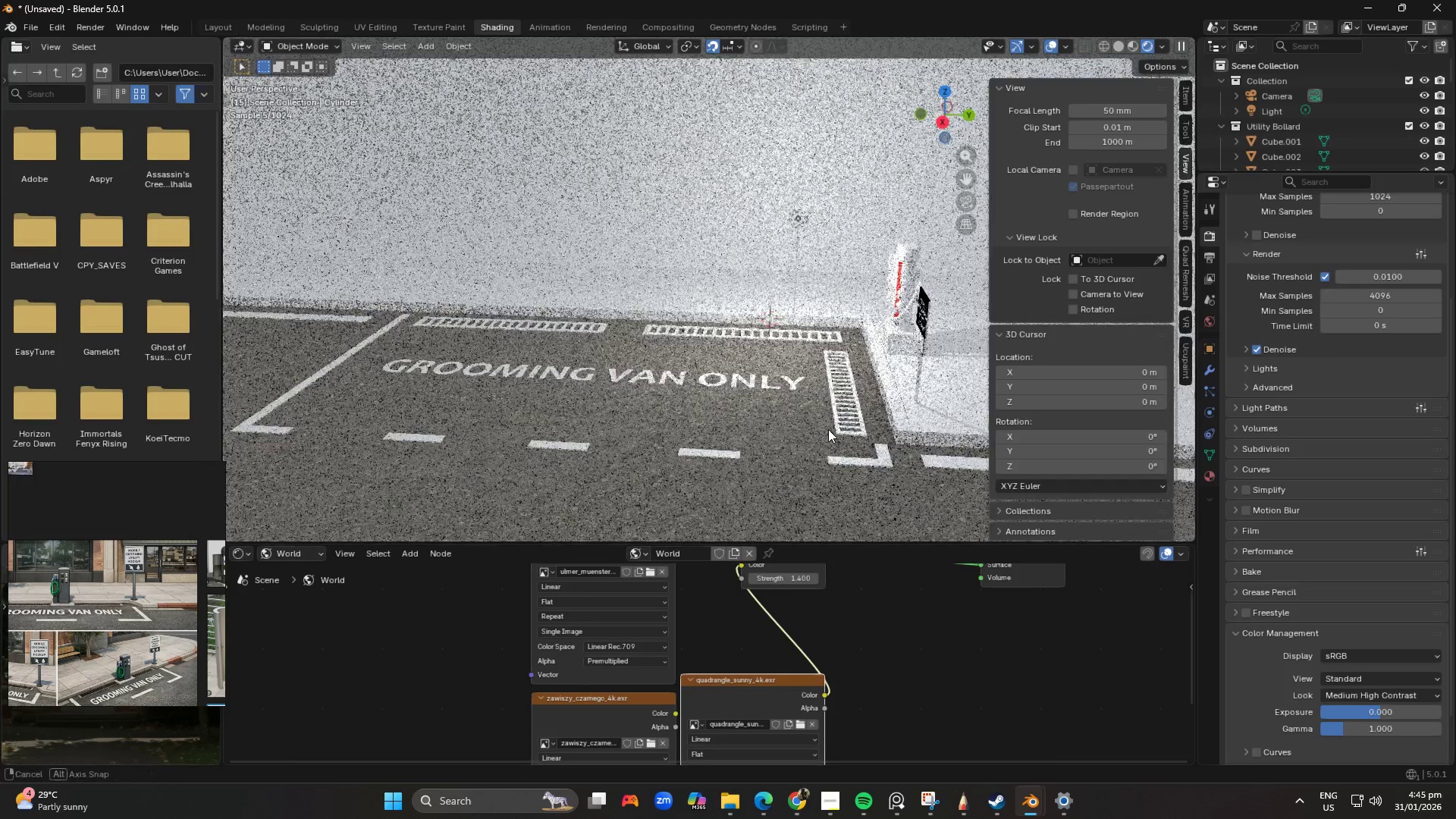 
scroll: coordinate [848, 435], scroll_direction: up, amount: 3.0
 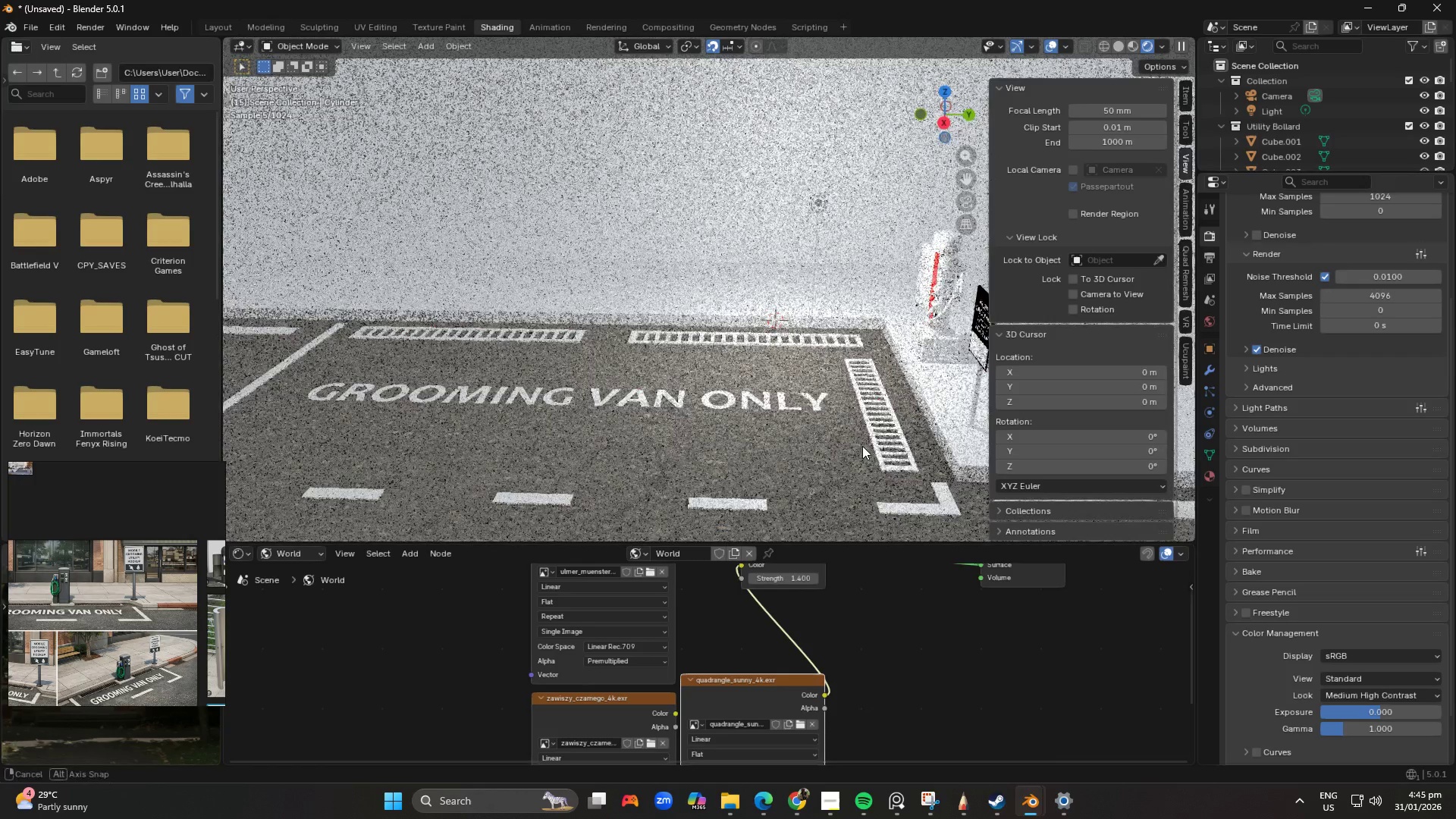 
hold_key(key=ShiftLeft, duration=0.56)
 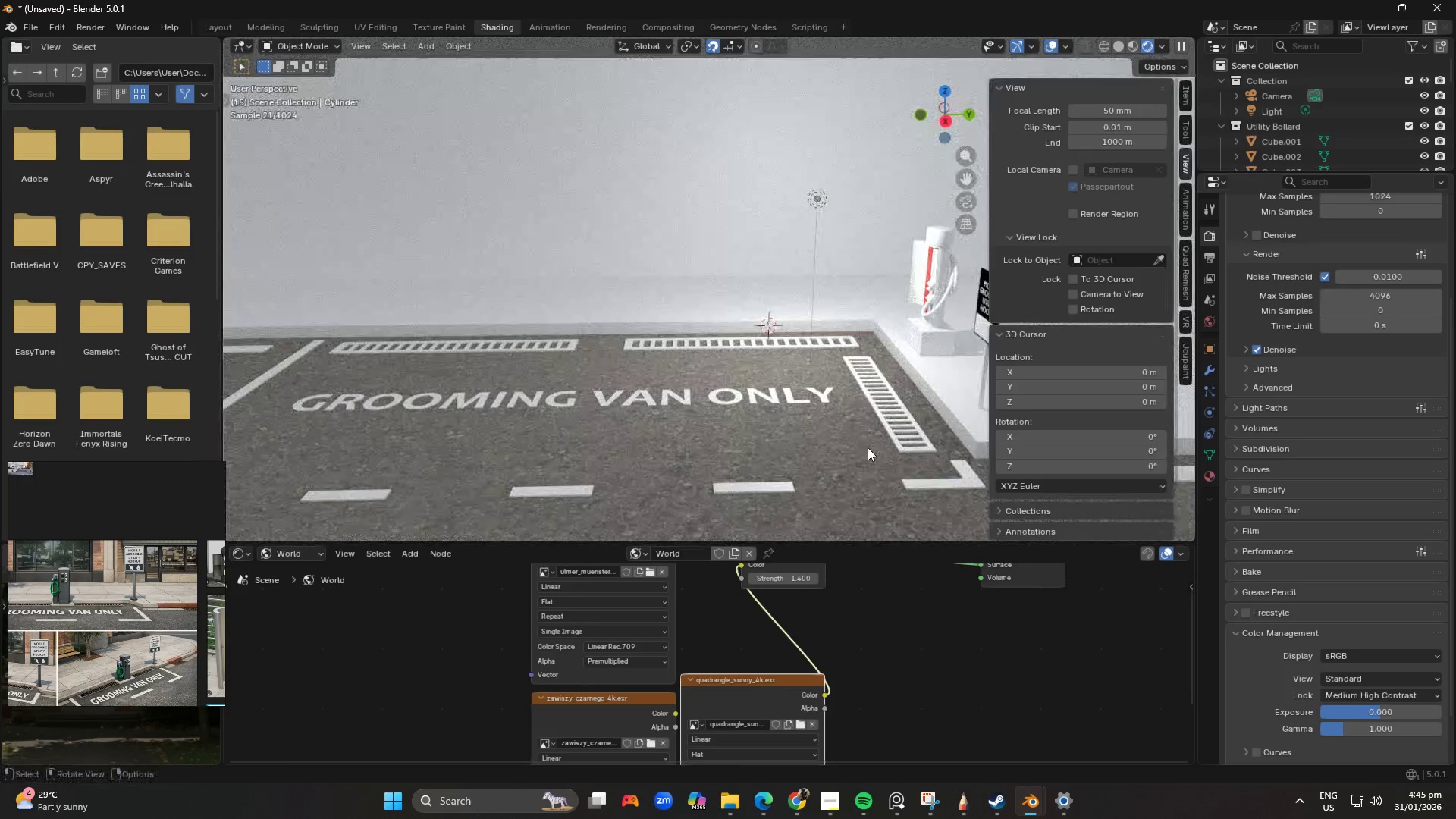 
hold_key(key=ShiftLeft, duration=0.33)
 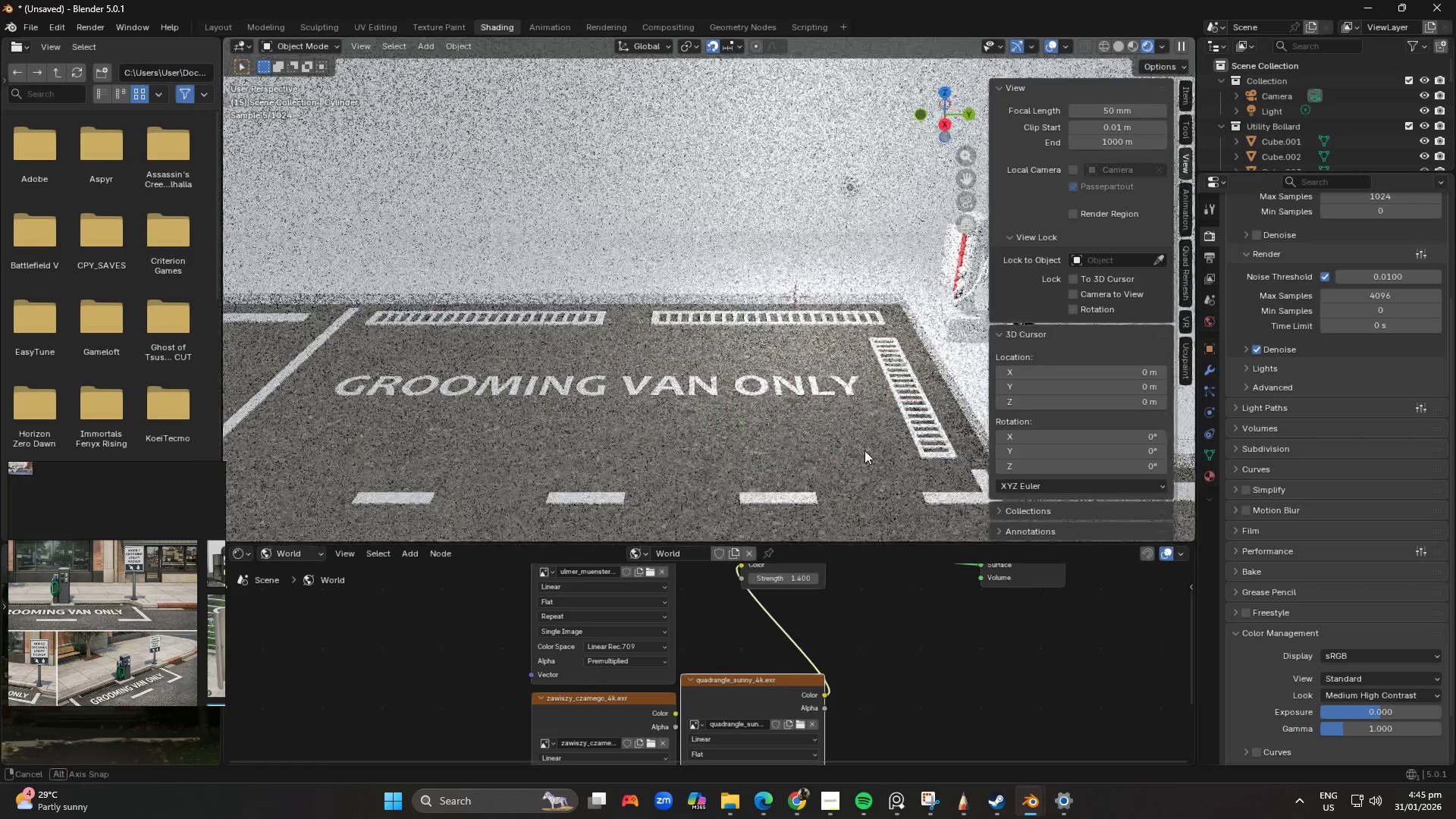 
hold_key(key=ShiftLeft, duration=0.33)
 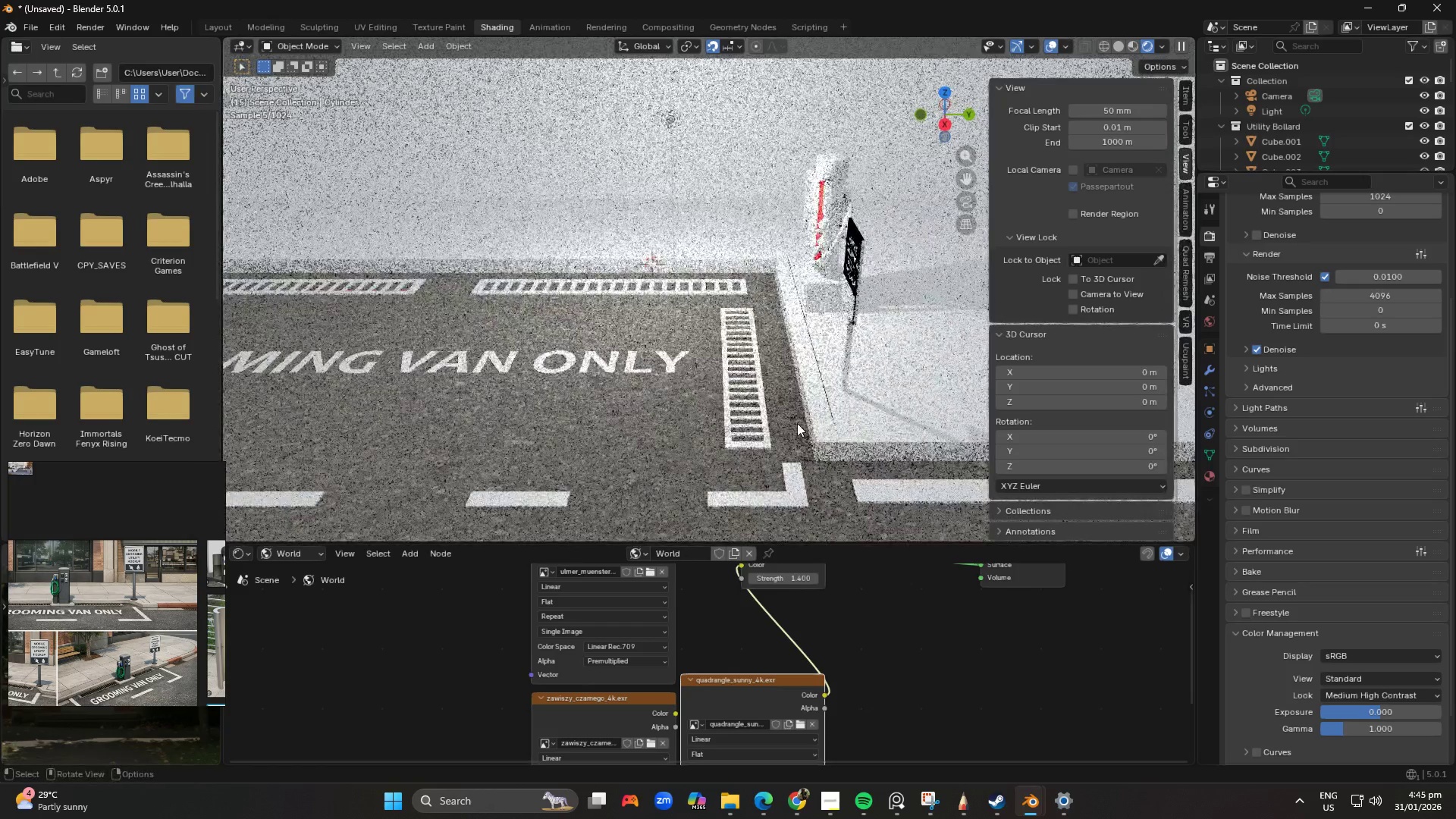 
scroll: coordinate [930, 425], scroll_direction: up, amount: 1.0
 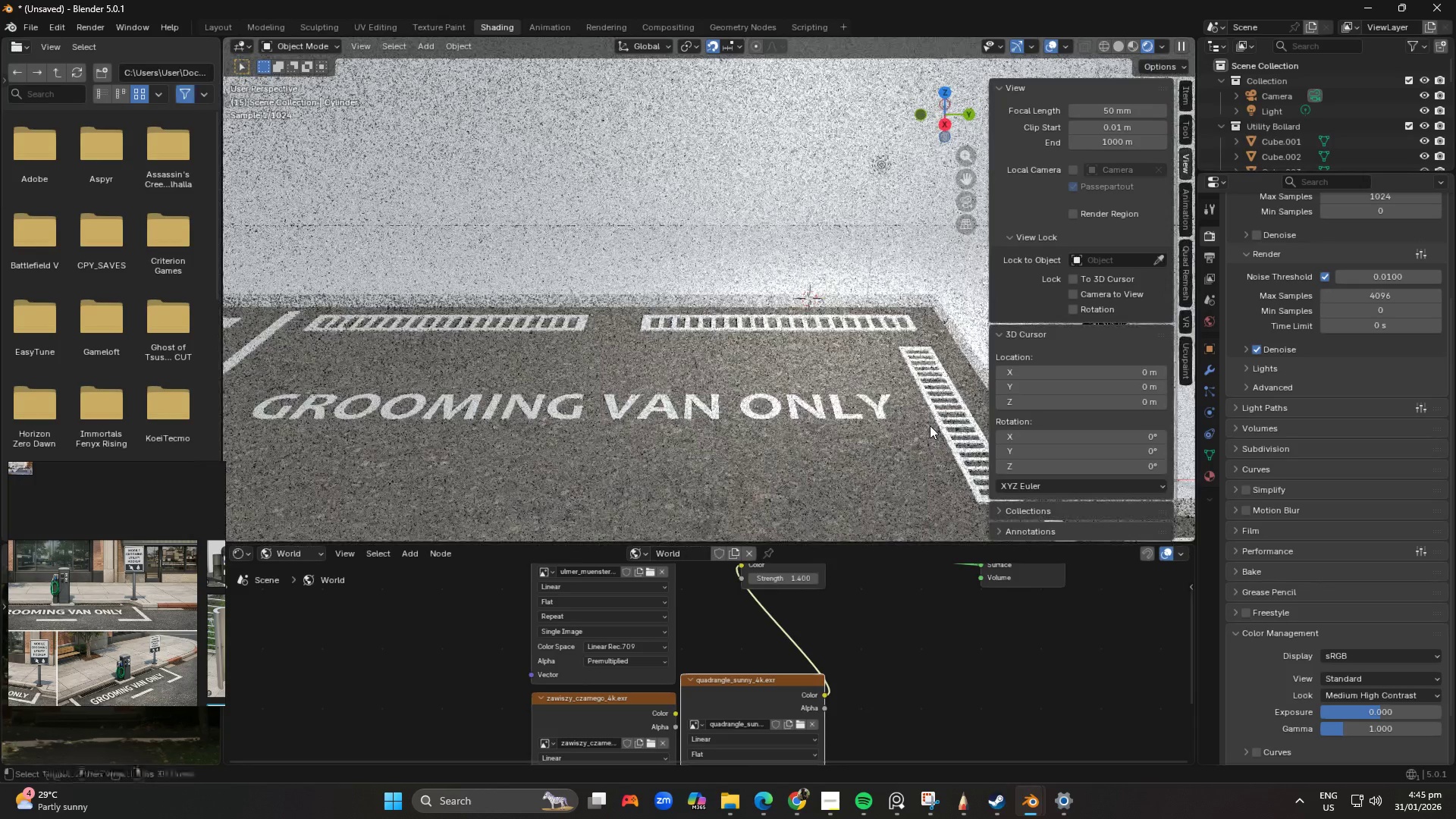 
left_click([802, 431])
 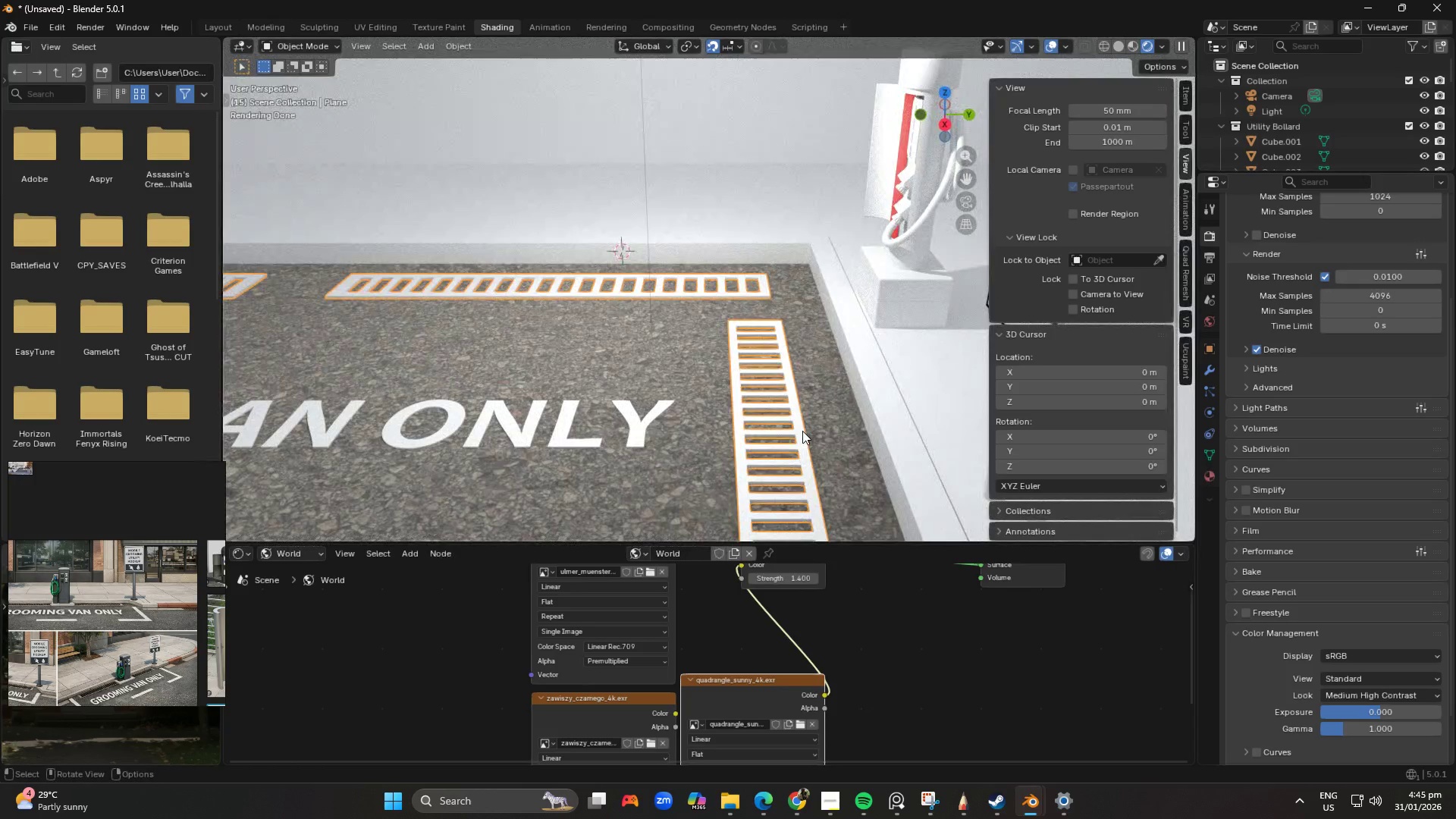 
scroll: coordinate [817, 428], scroll_direction: up, amount: 3.0
 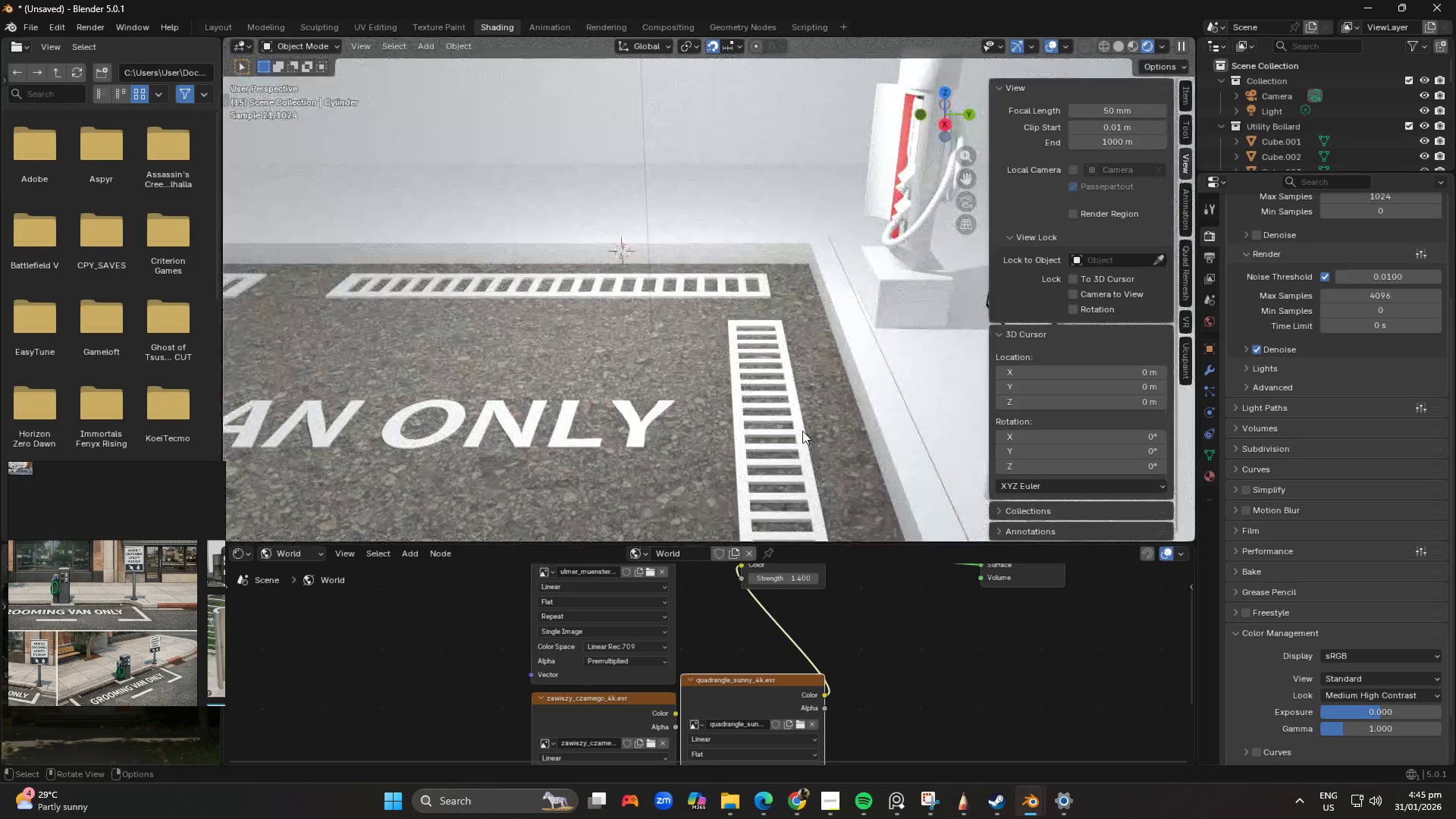 
key(Shift+ShiftLeft)
 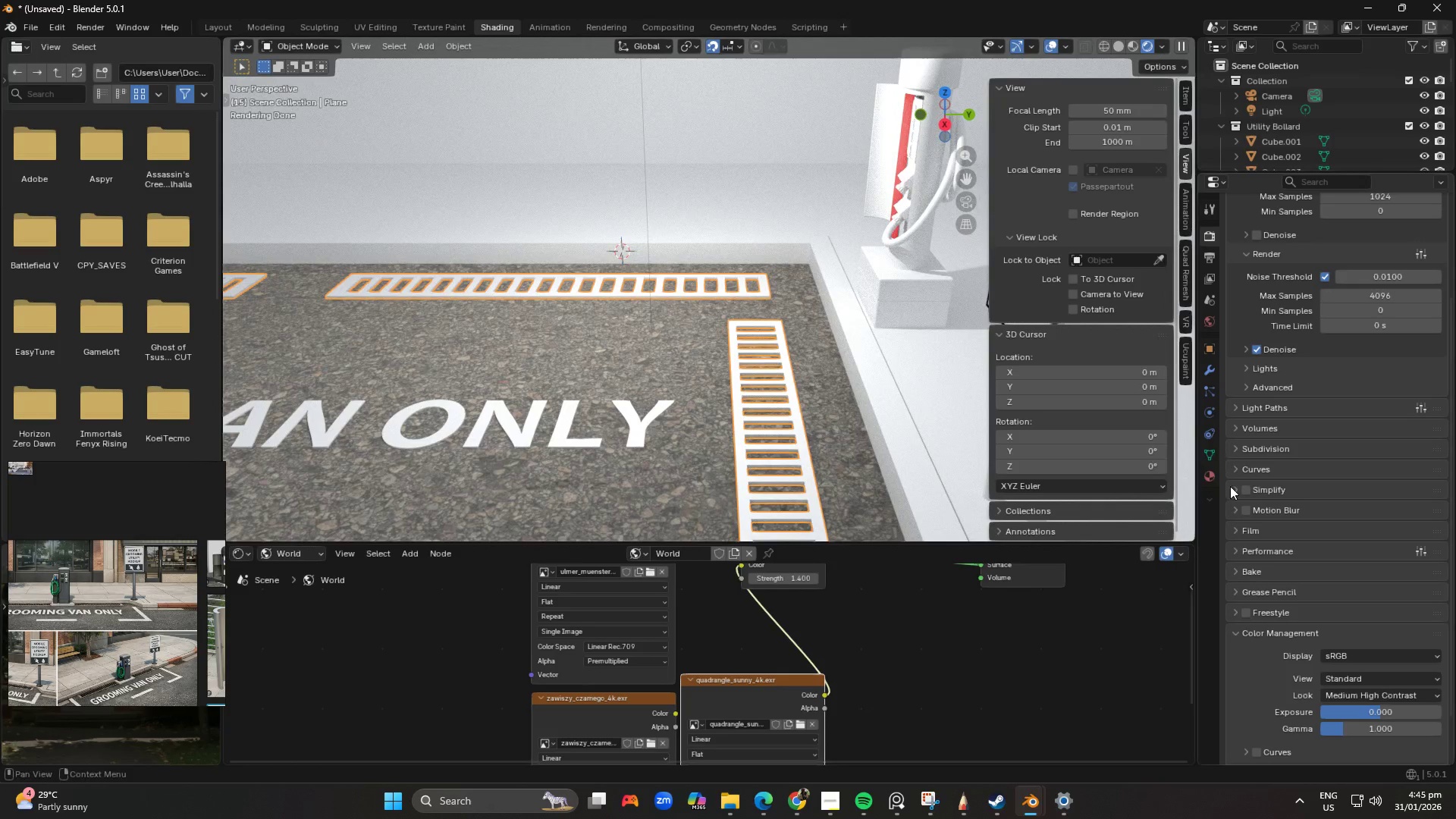 
scroll: coordinate [1247, 528], scroll_direction: down, amount: 3.0
 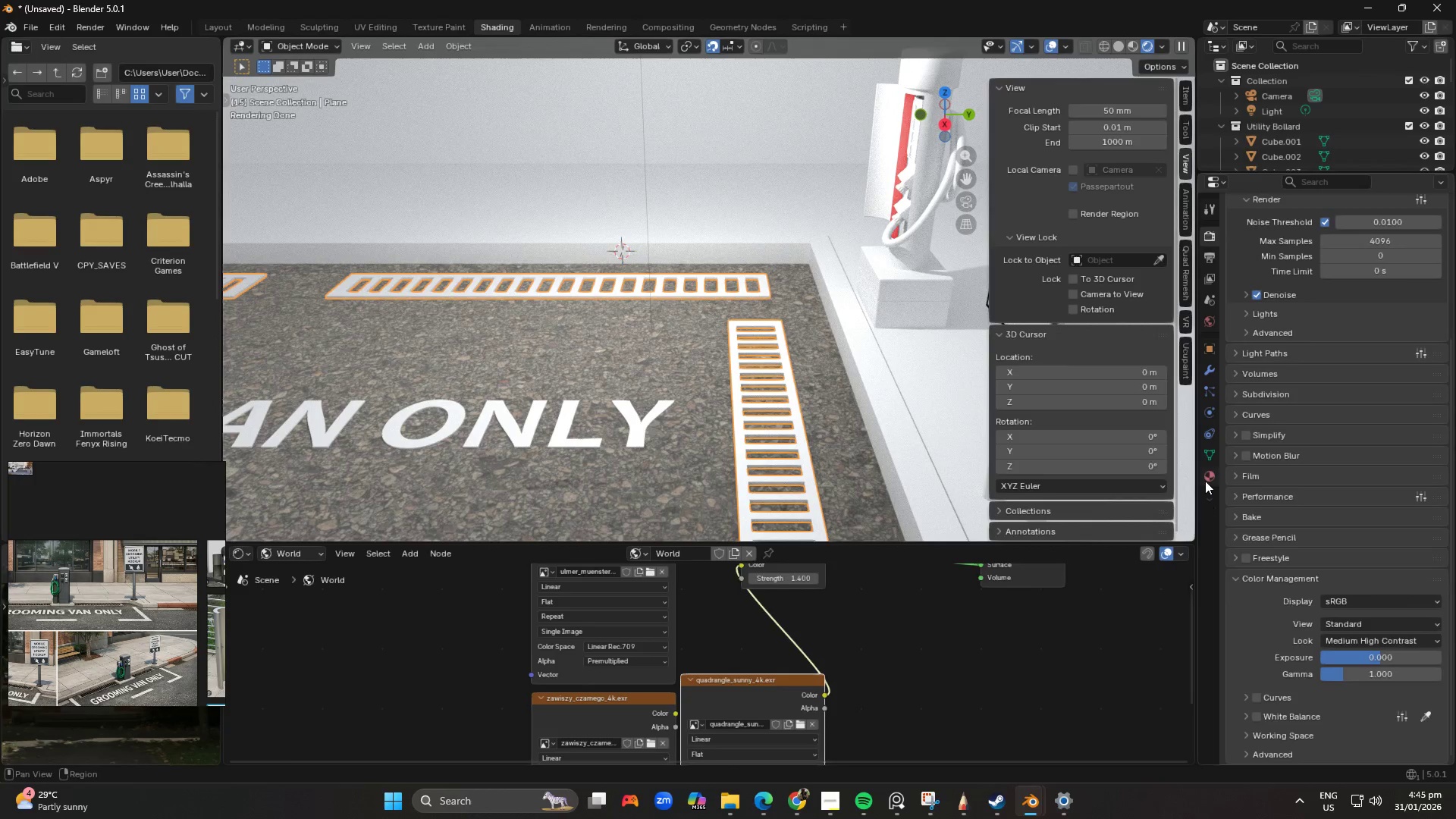 
left_click([1205, 479])
 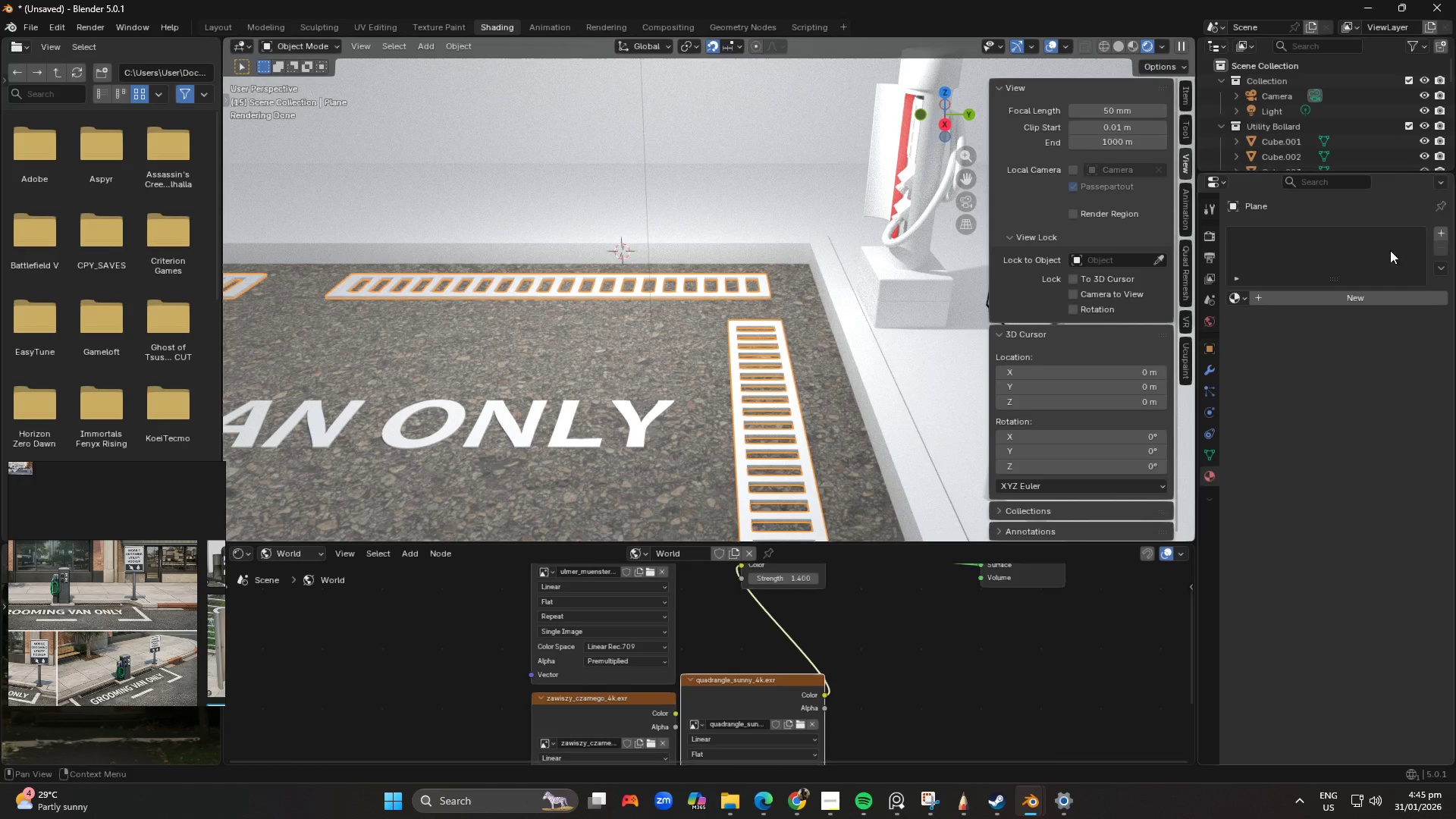 
wait(6.38)
 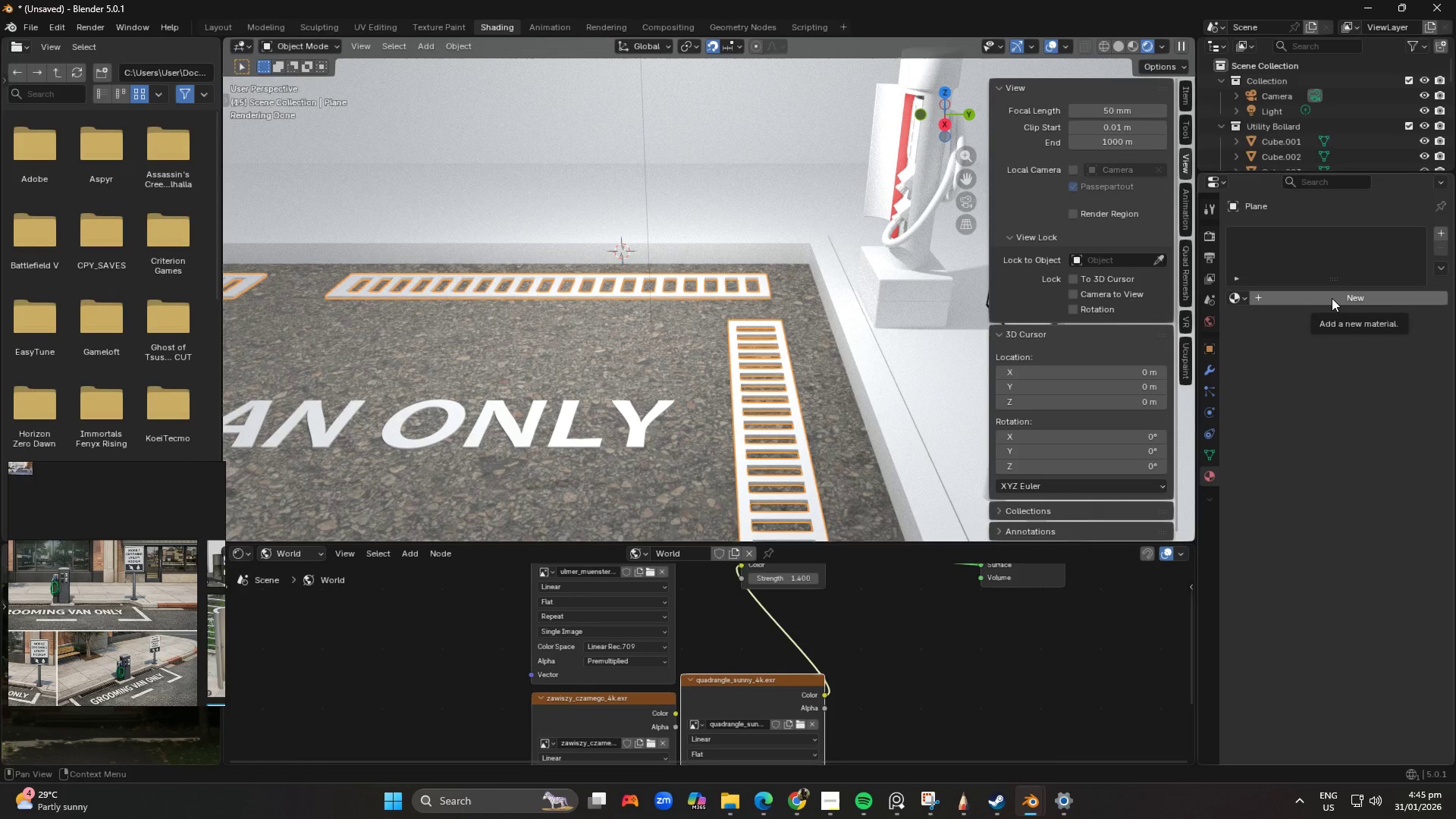 
left_click([1440, 235])
 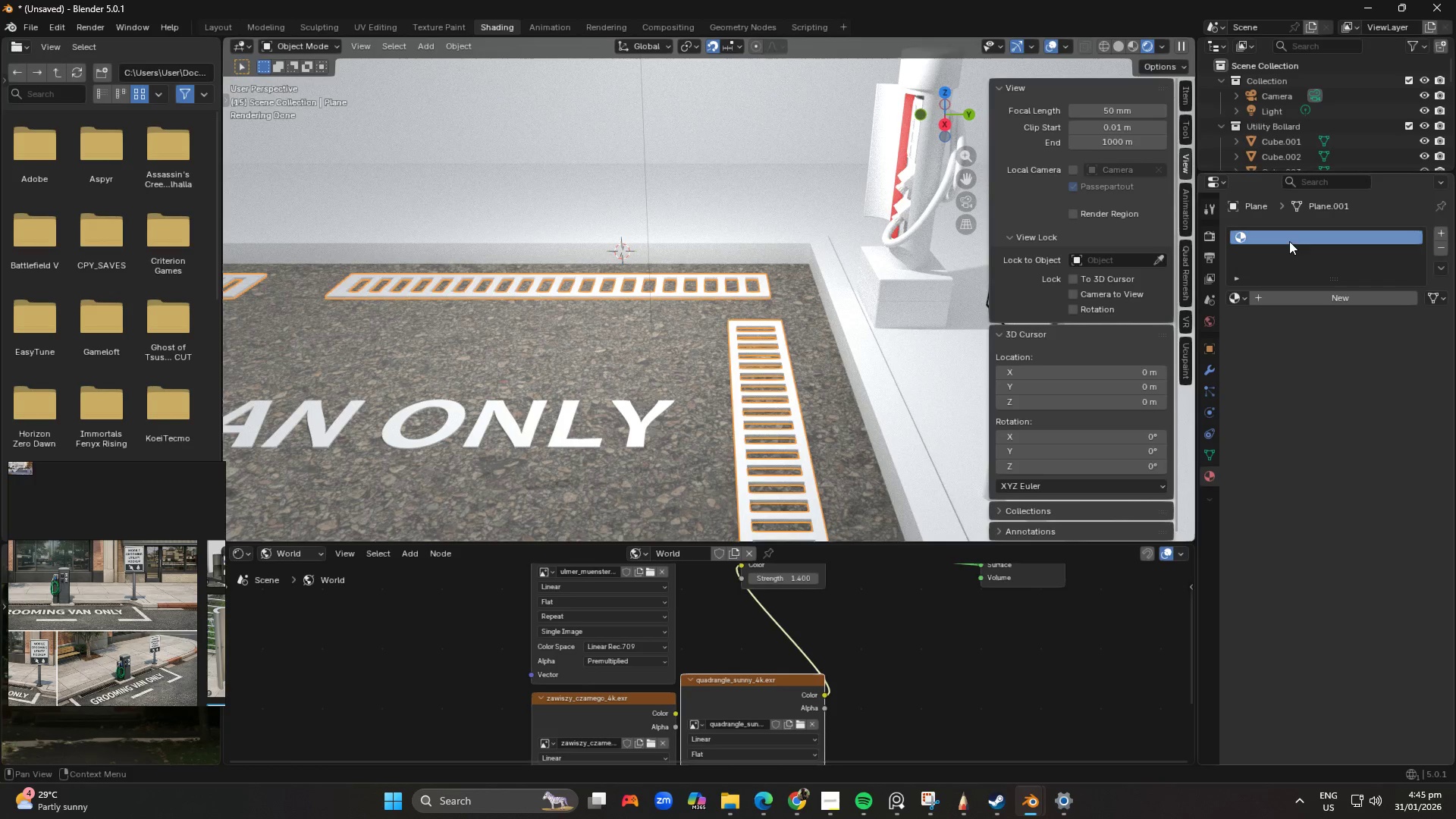 
double_click([1289, 240])
 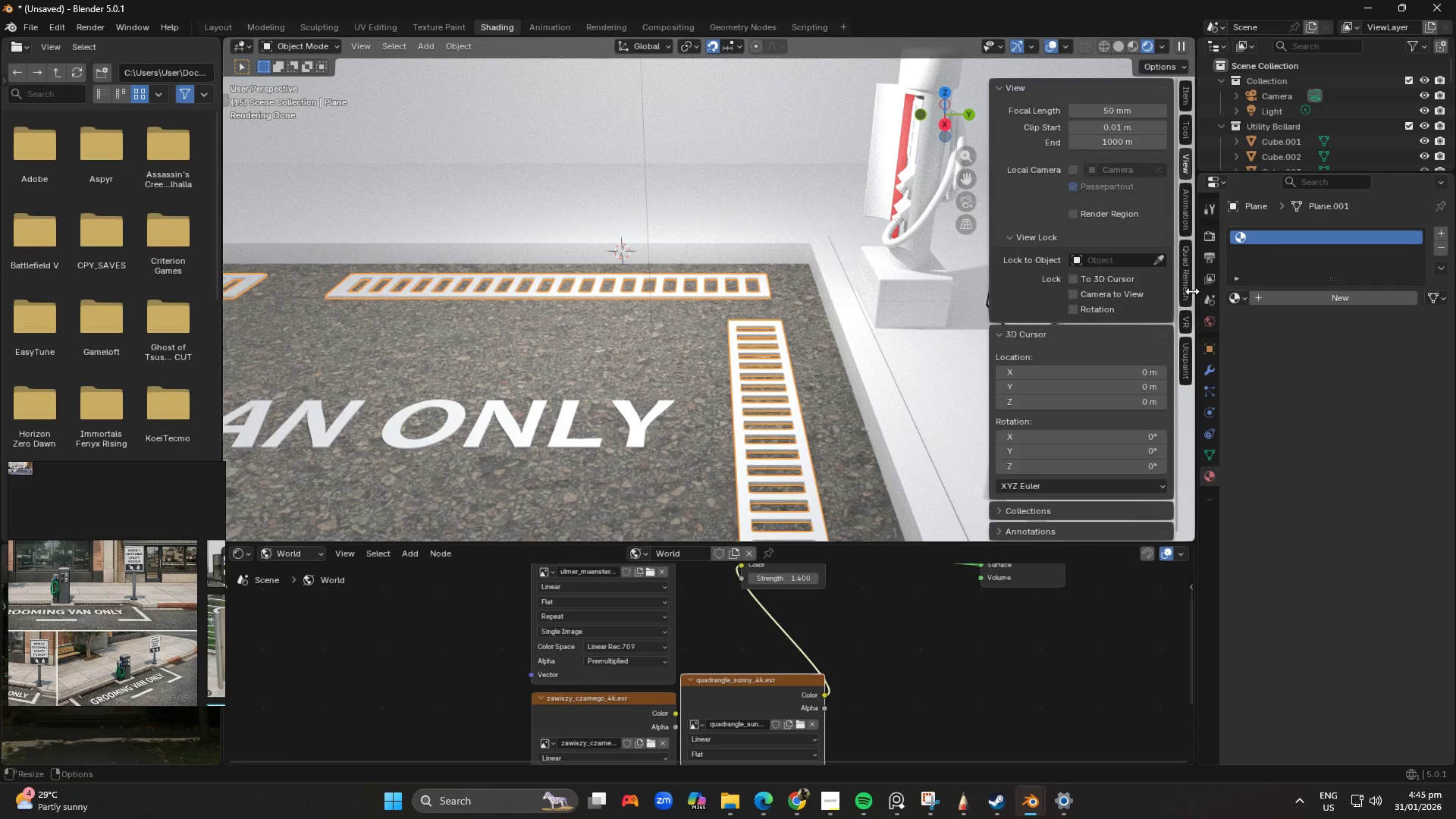 
scroll: coordinate [851, 573], scroll_direction: down, amount: 10.0
 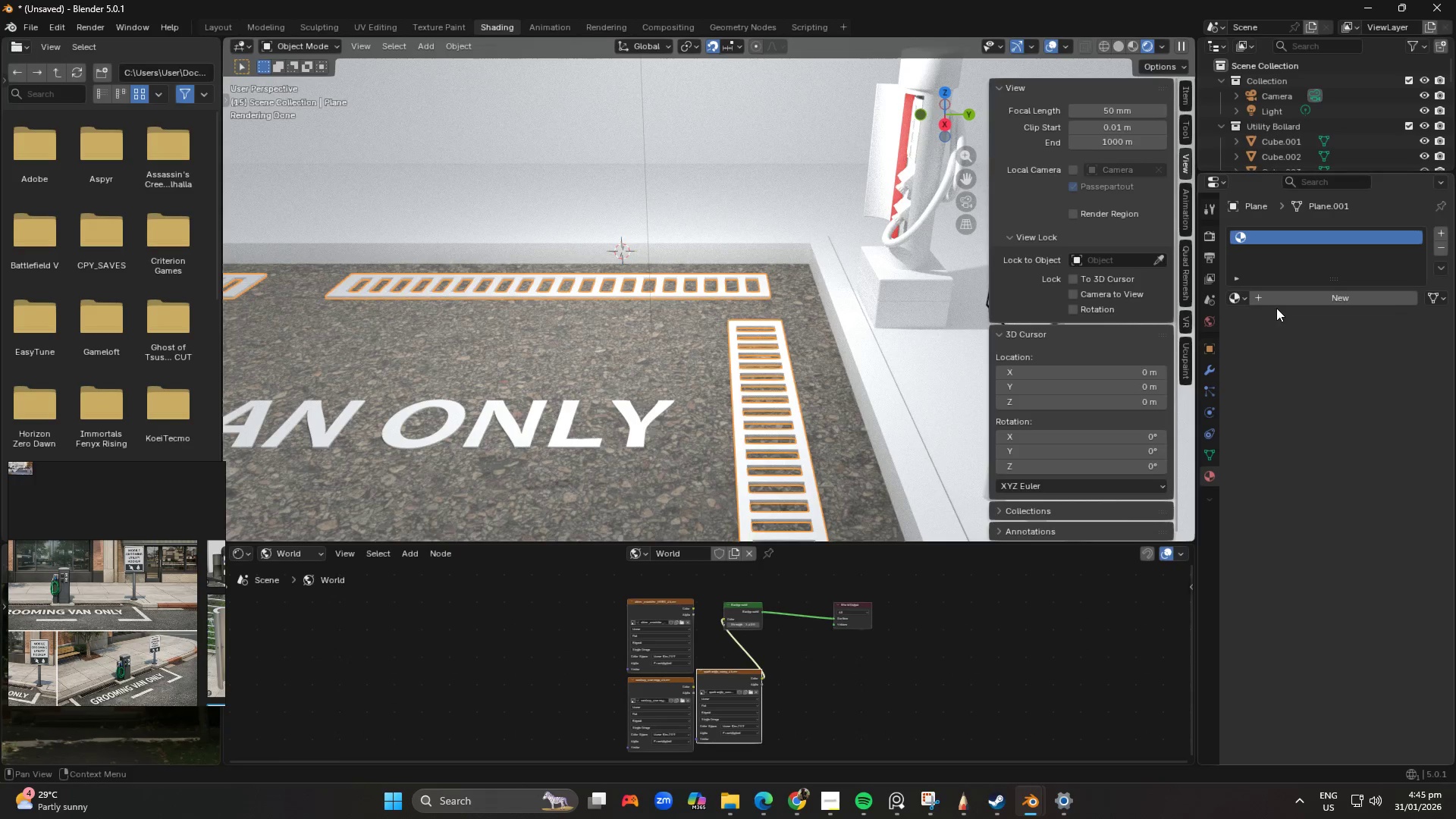 
left_click([1285, 298])
 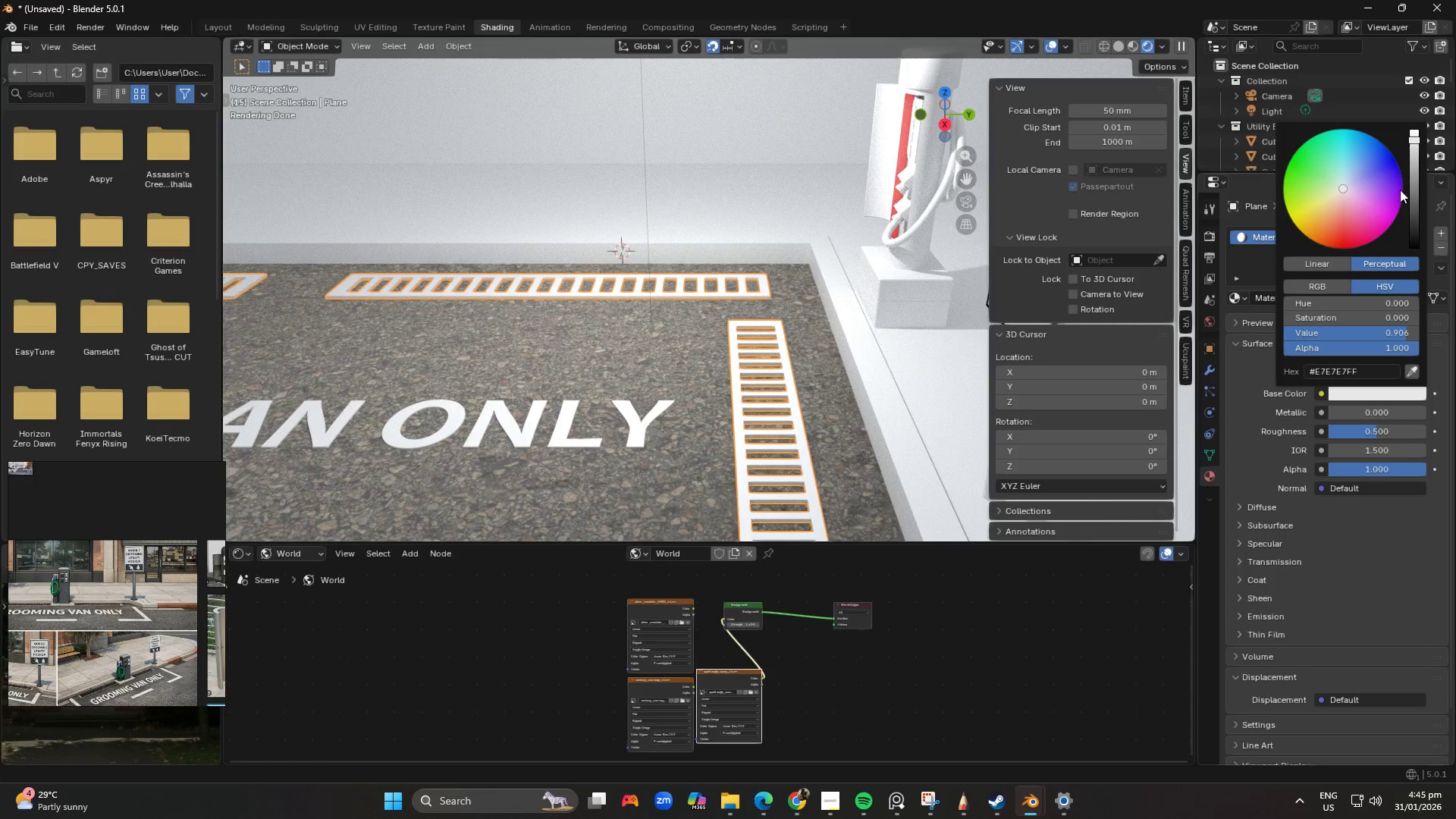 
left_click([1414, 214])
 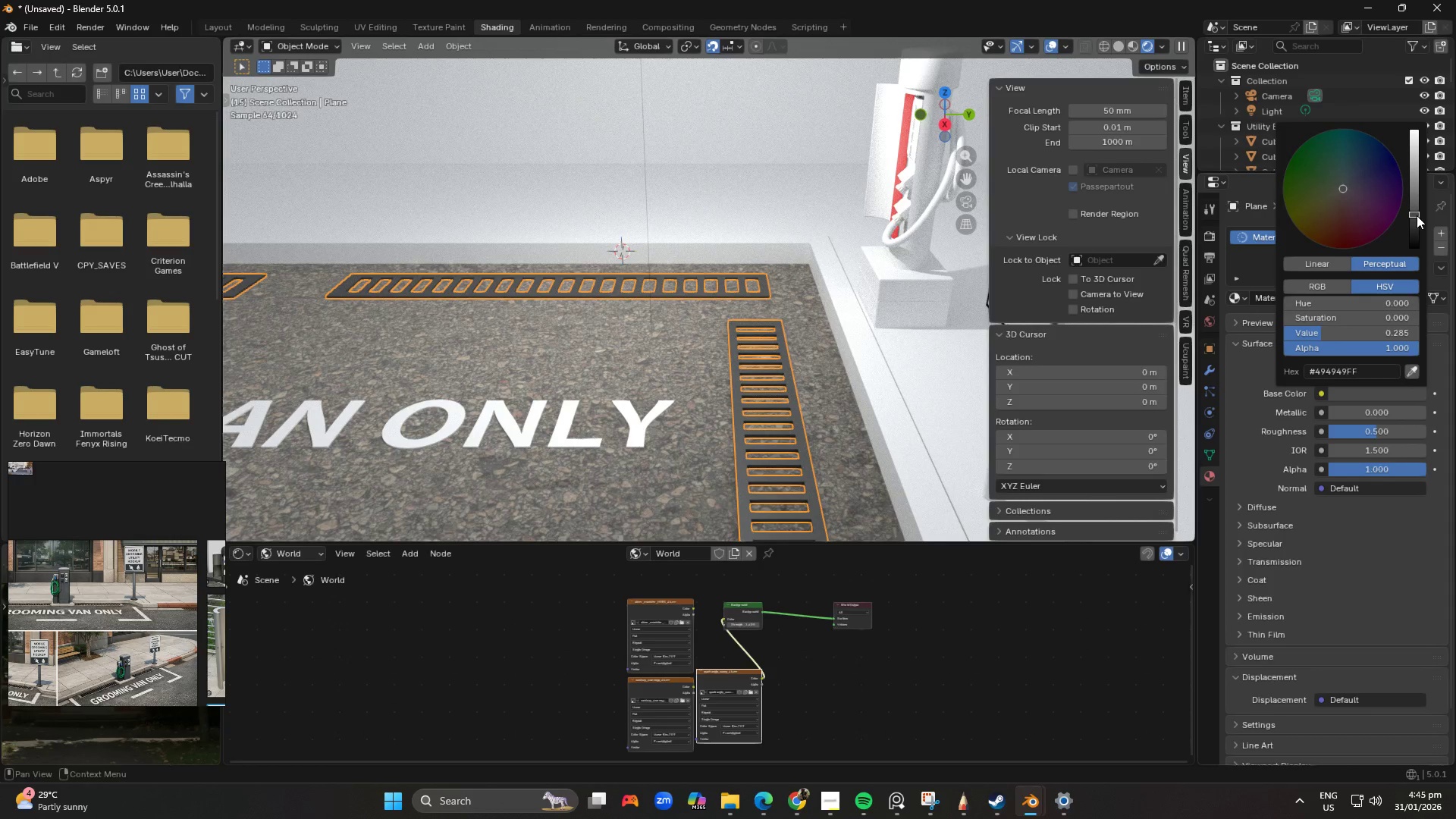 
left_click([1417, 215])
 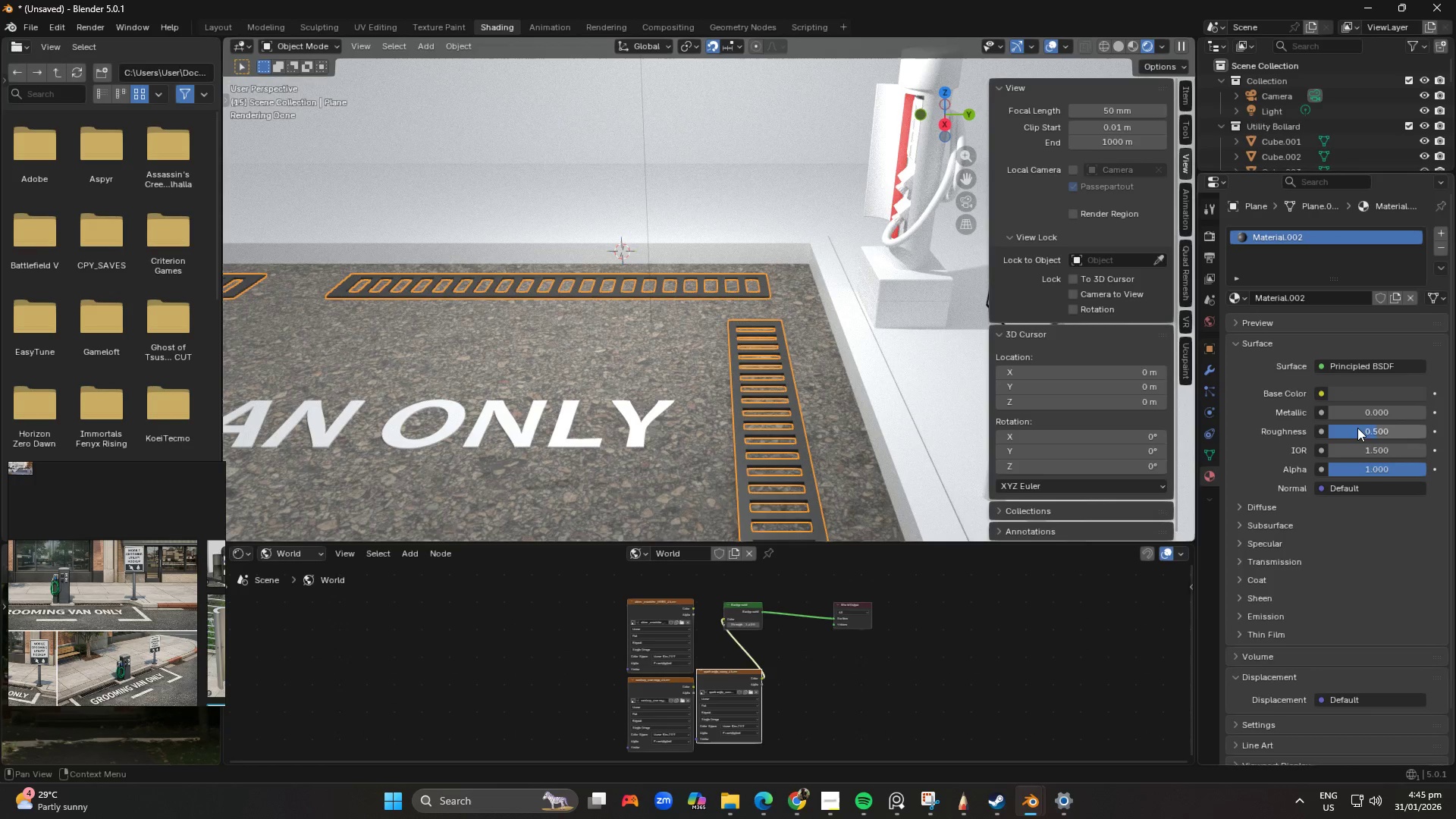 
left_click_drag(start_coordinate=[1357, 410], to_coordinate=[246, 410])
 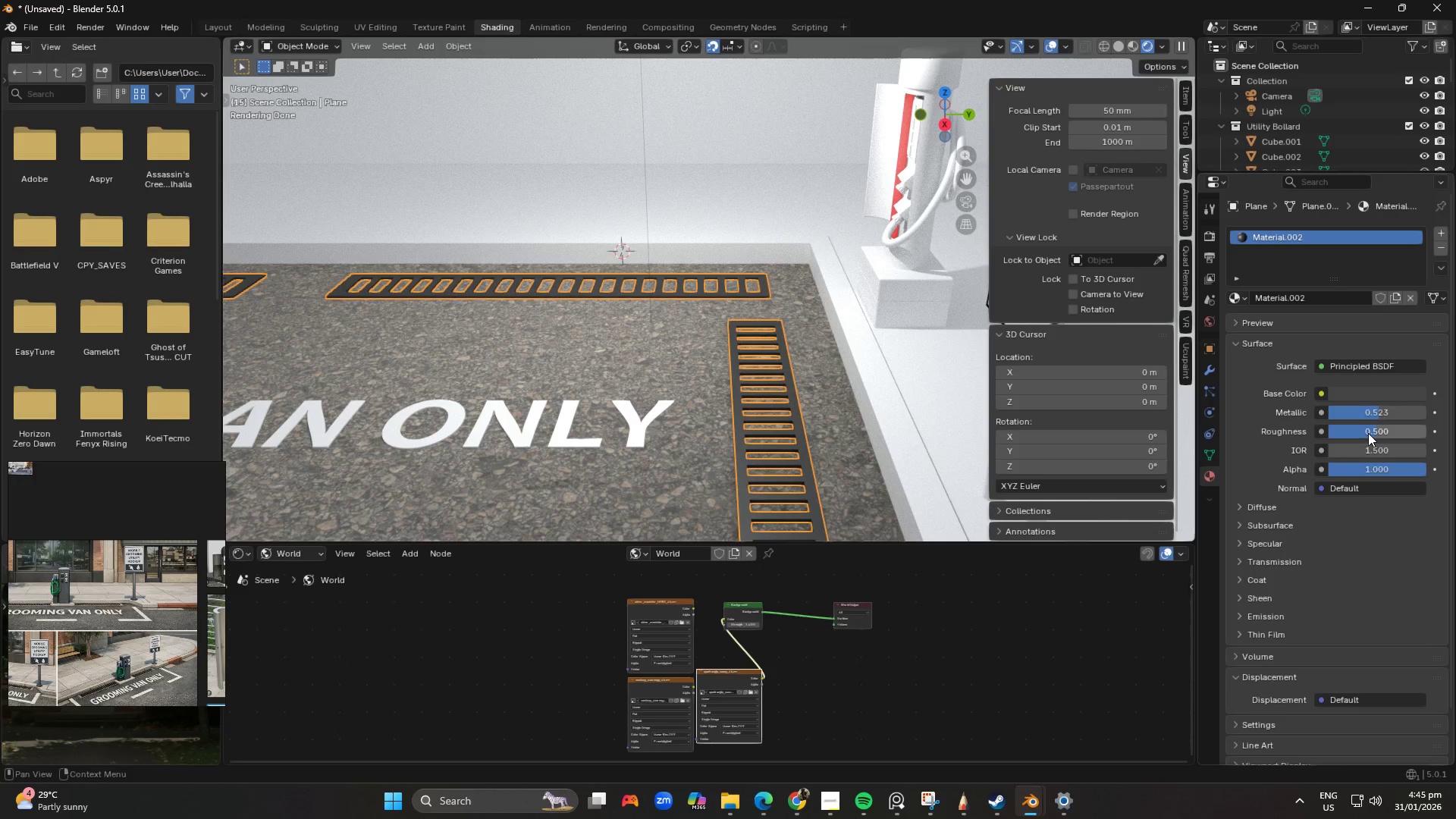 
left_click_drag(start_coordinate=[1368, 433], to_coordinate=[222, 433])
 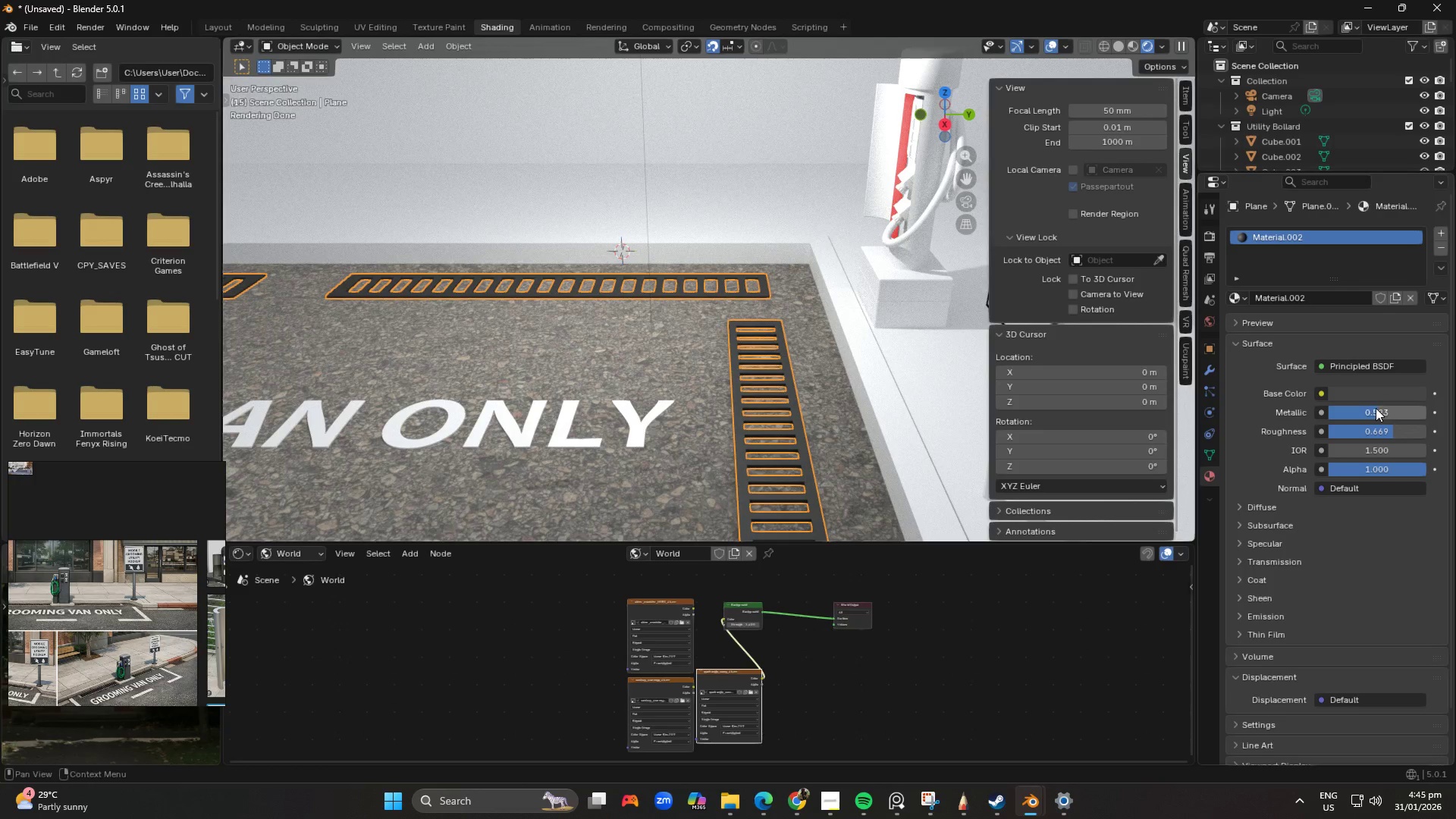 
left_click_drag(start_coordinate=[1376, 408], to_coordinate=[218, 409])
 